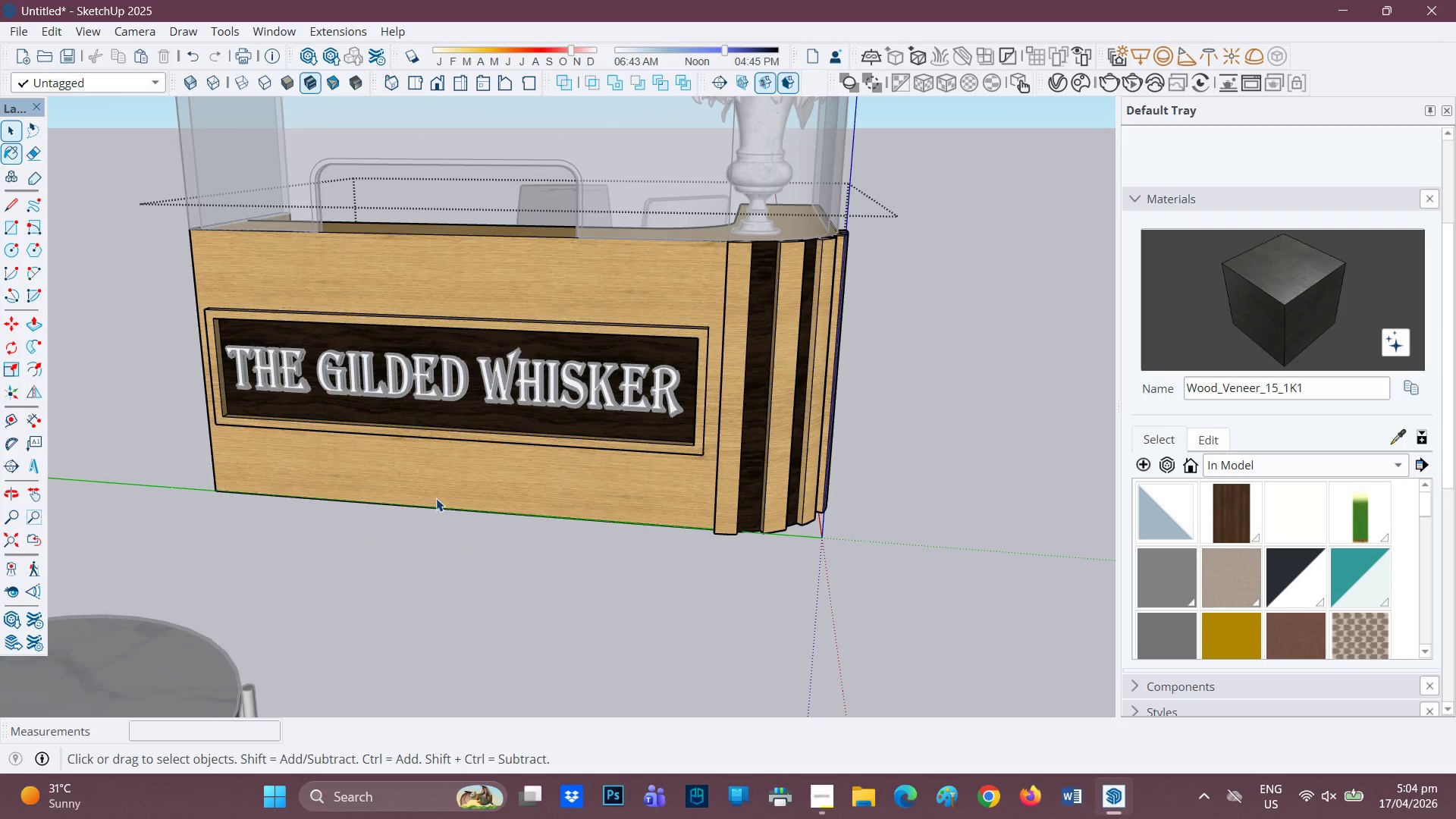 
key(Space)
 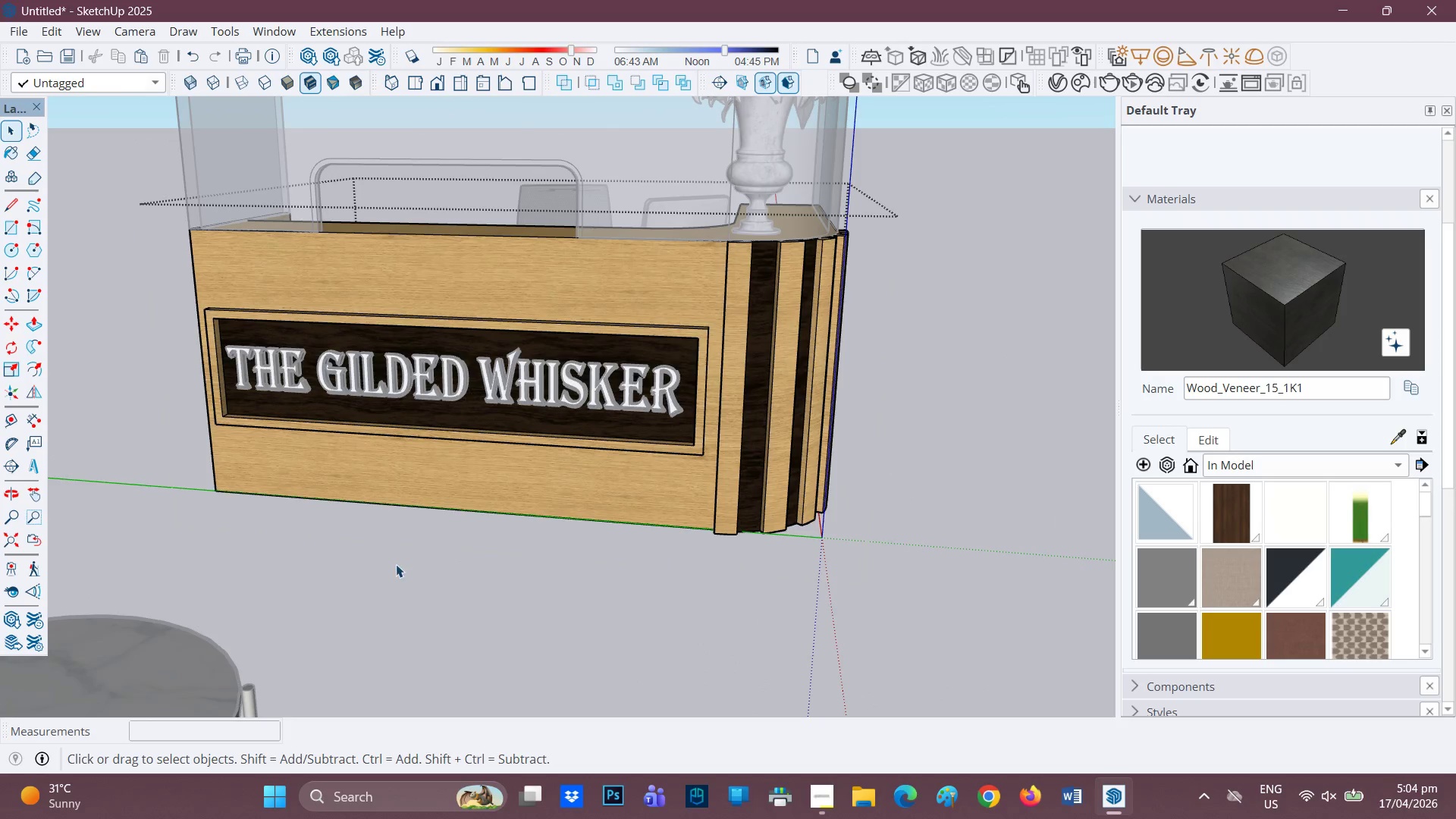 
scroll: coordinate [489, 462], scroll_direction: up, amount: 3.0
 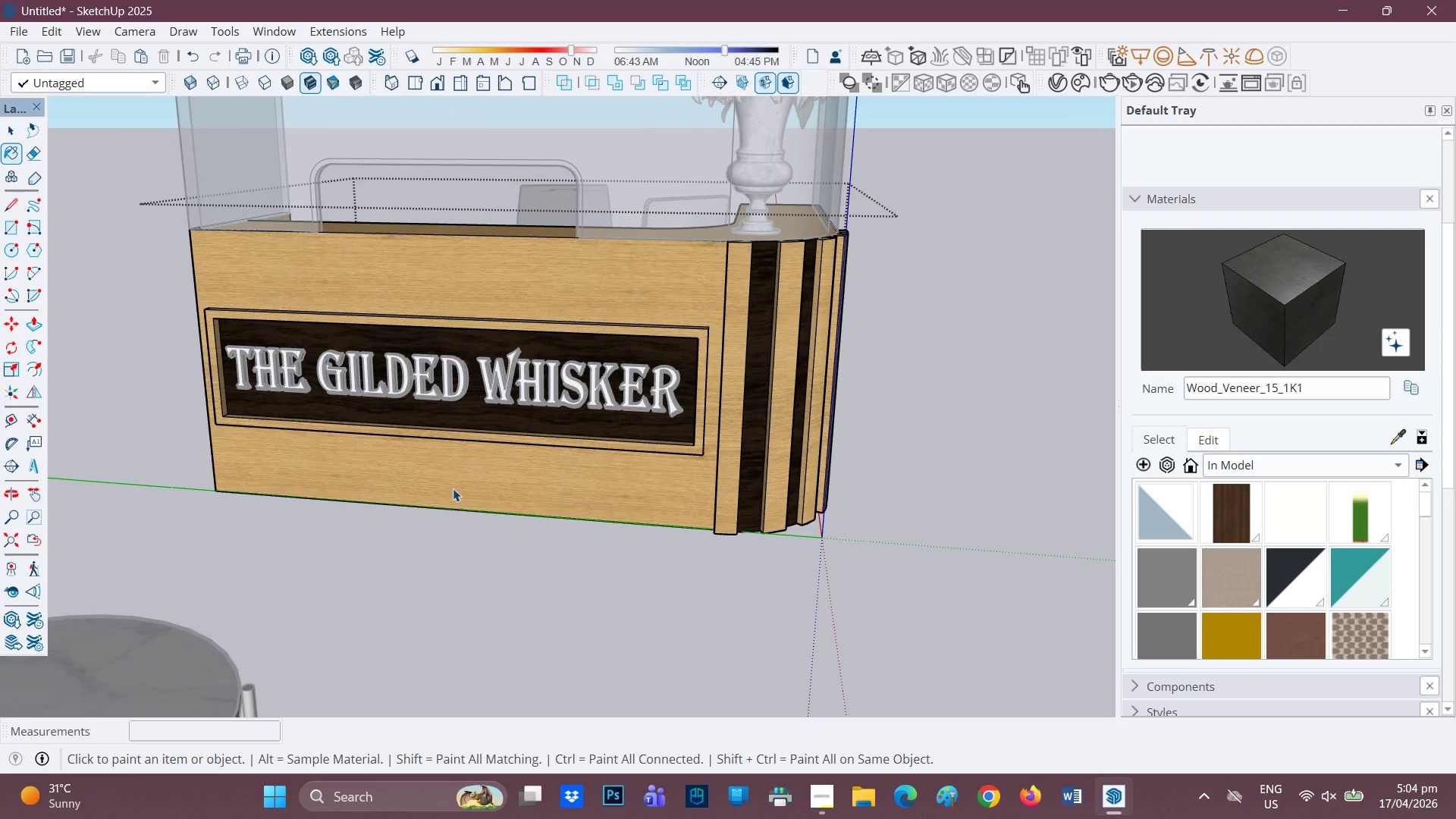 
left_click([396, 564])
 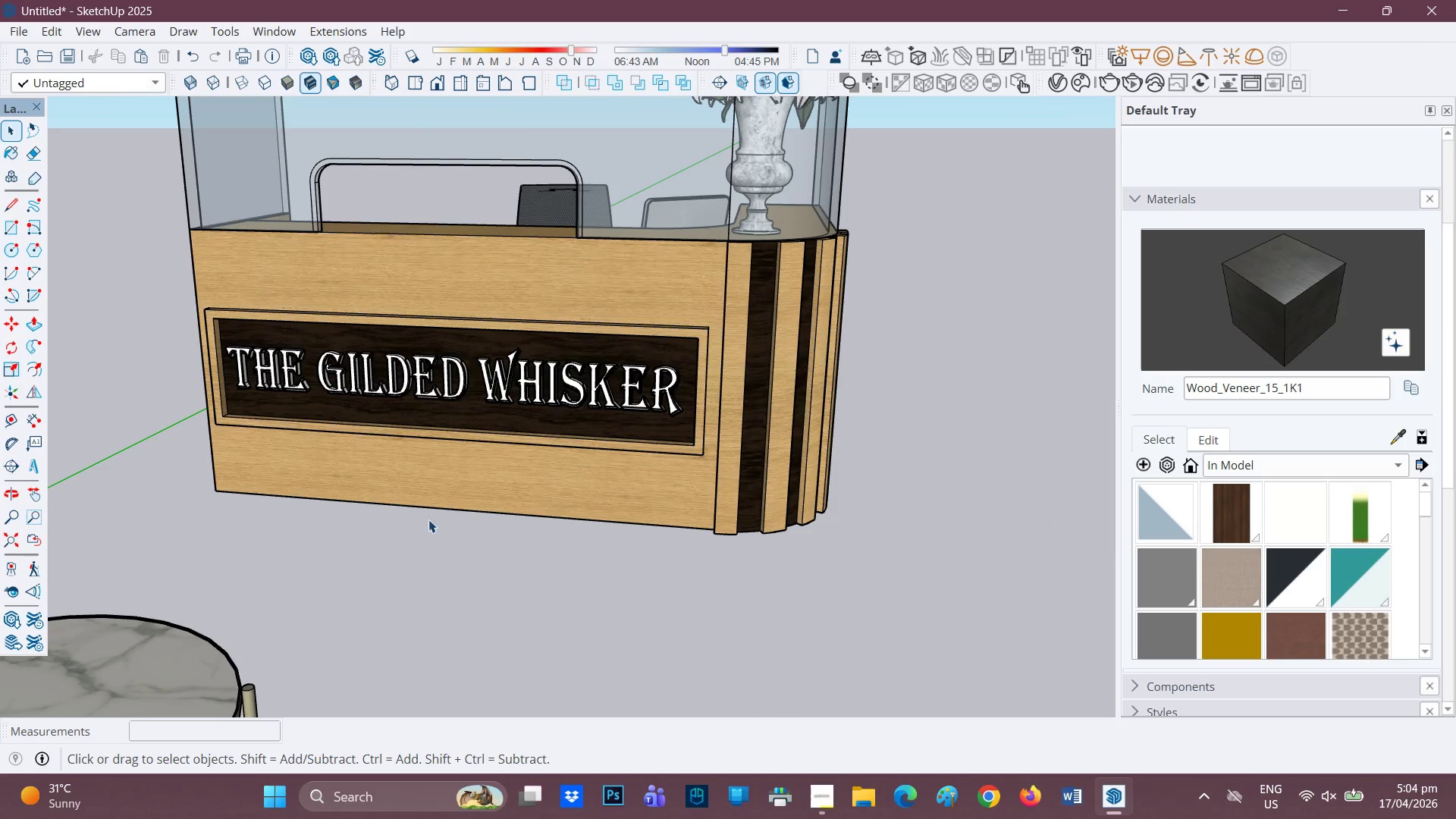 
scroll: coordinate [791, 425], scroll_direction: down, amount: 4.0
 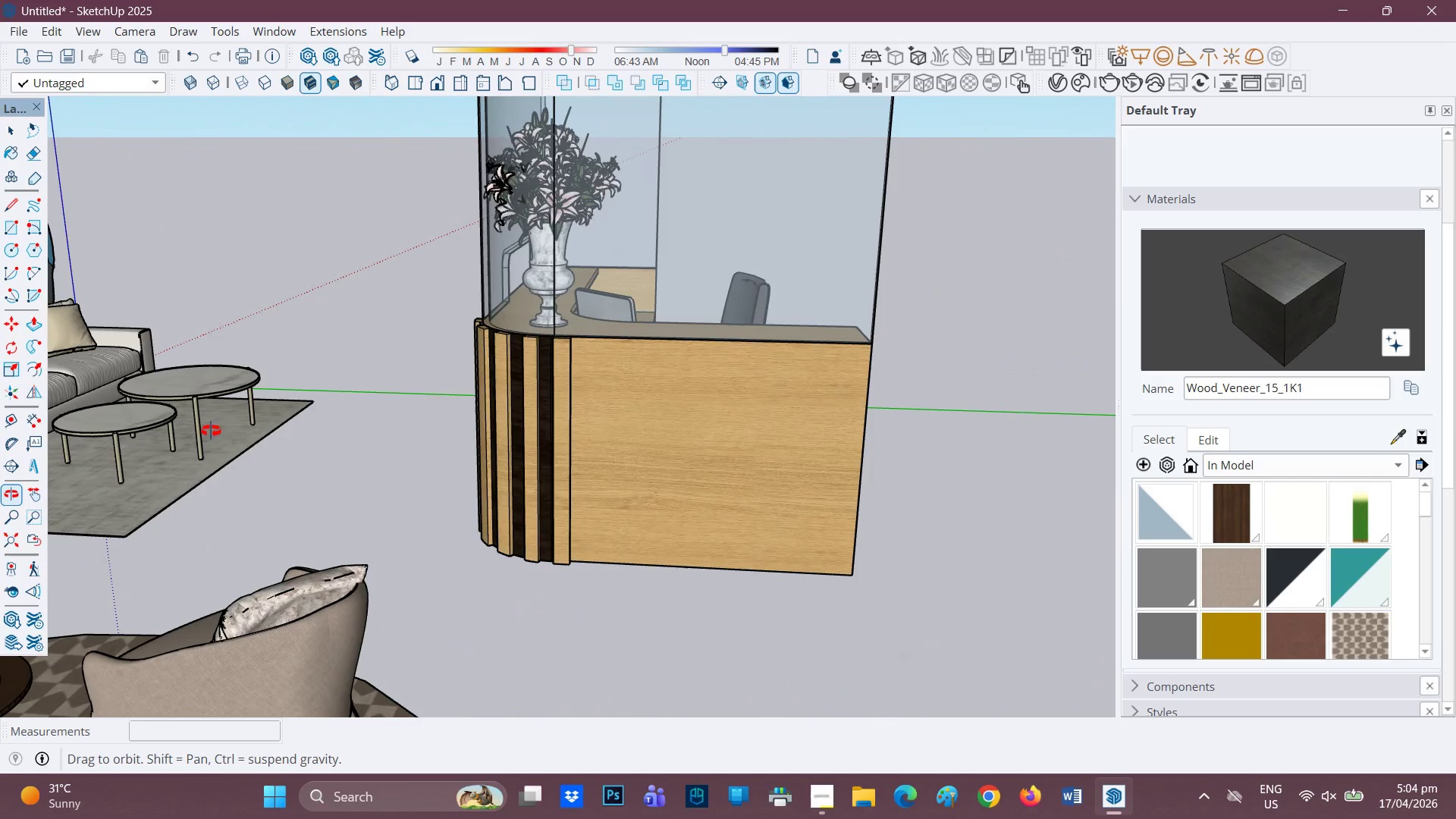 
wait(13.28)
 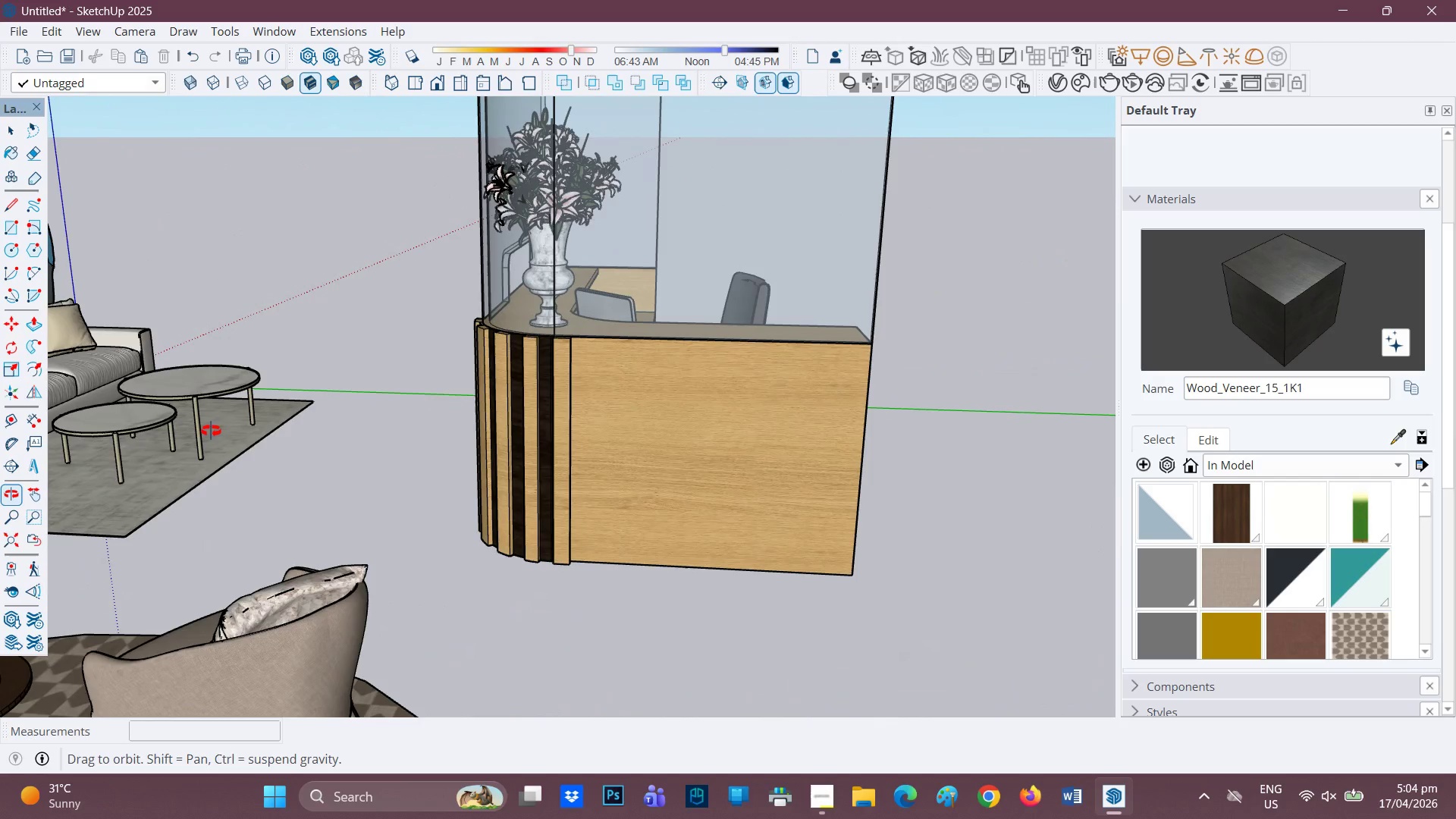 
scroll: coordinate [605, 359], scroll_direction: down, amount: 6.0
 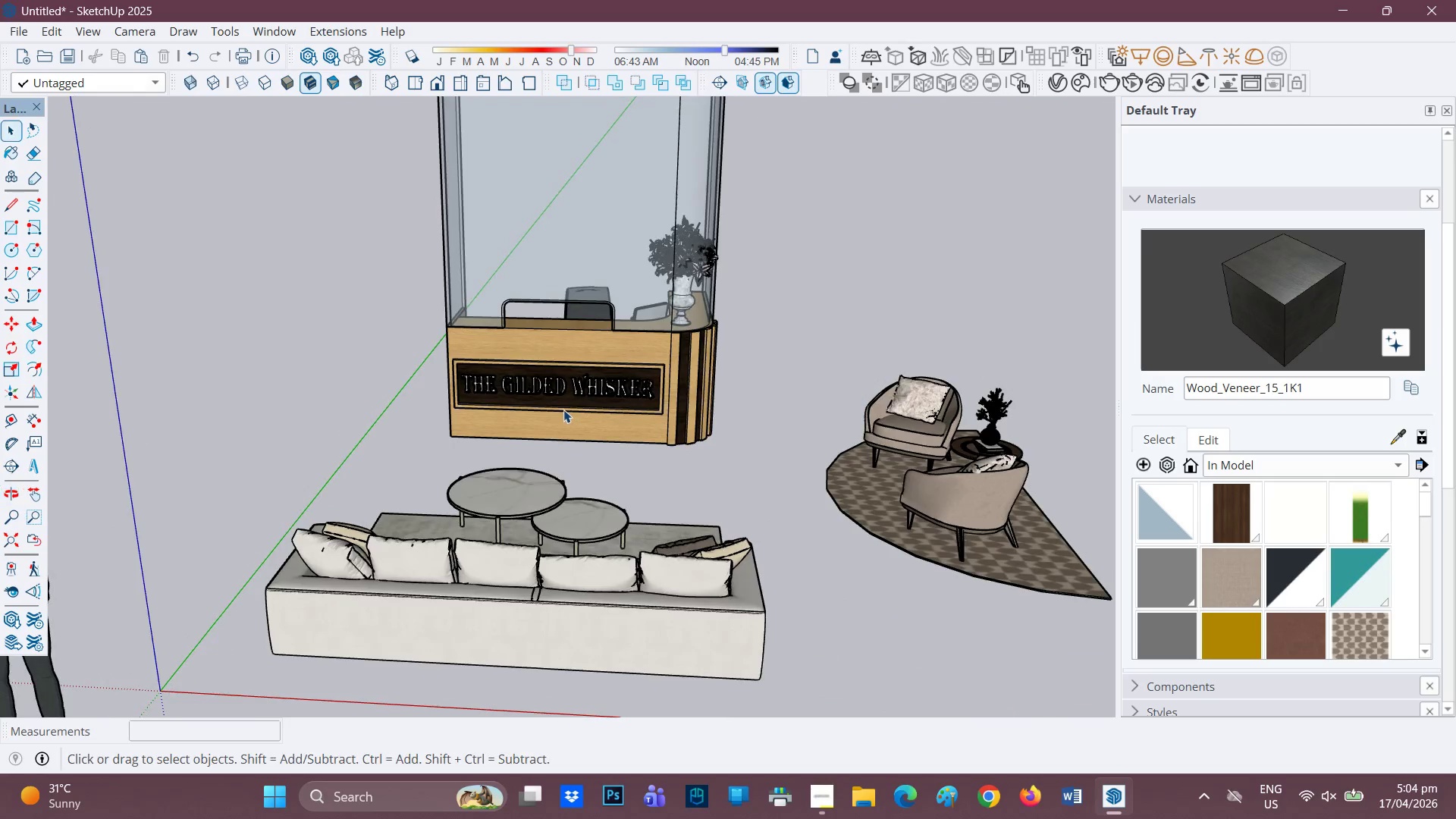 
key(H)
 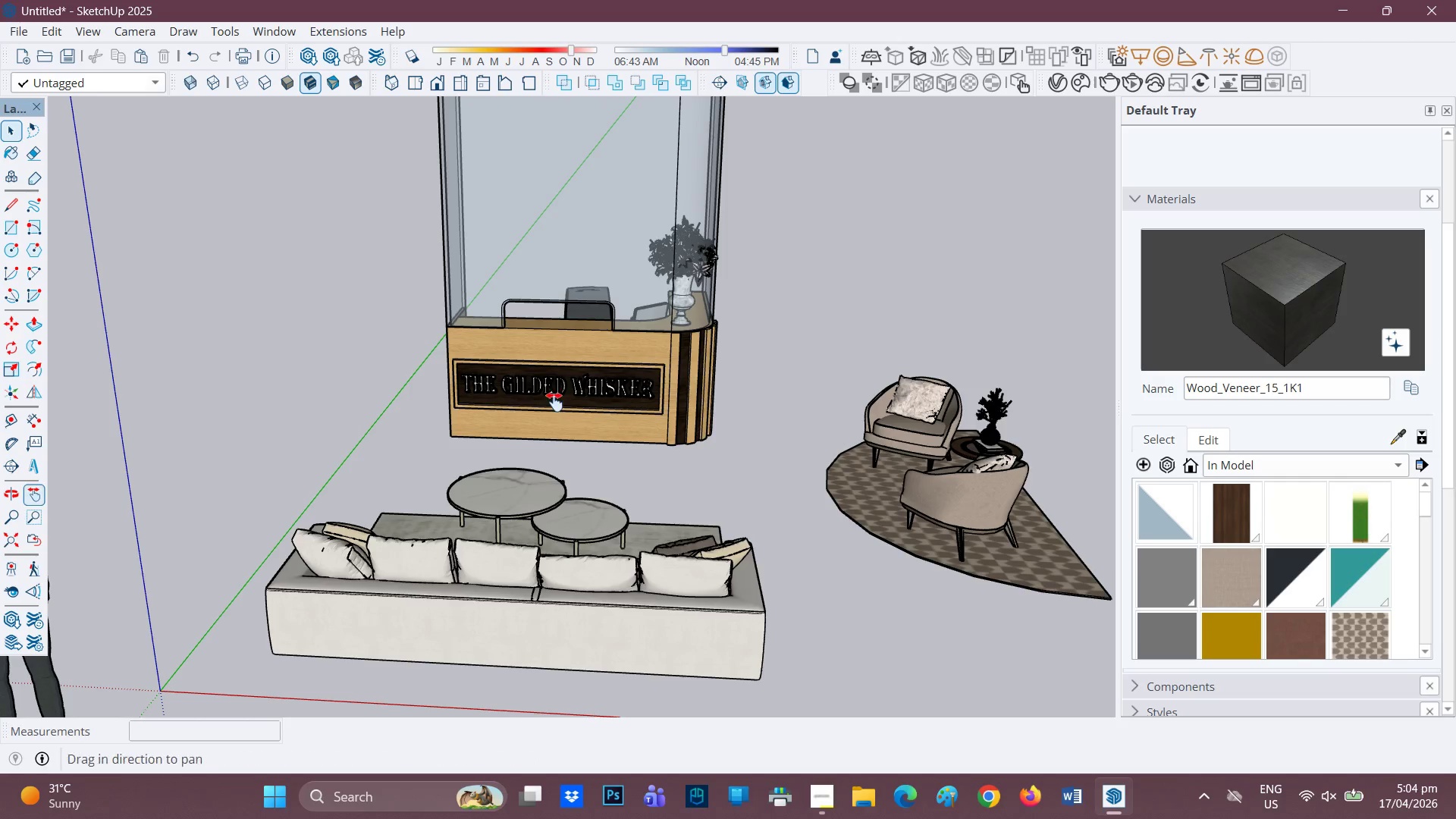 
left_click_drag(start_coordinate=[554, 402], to_coordinate=[521, 507])
 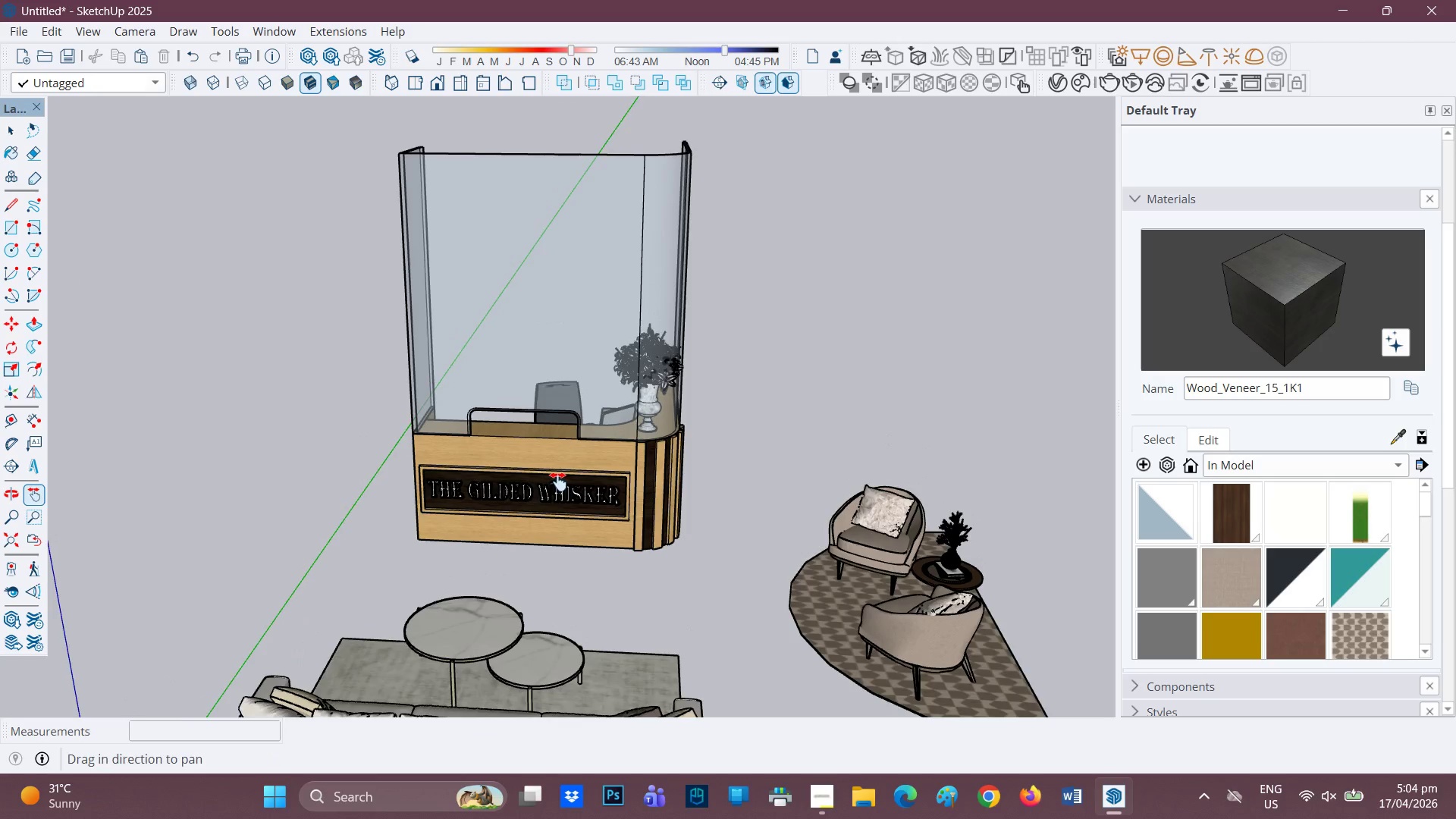 
scroll: coordinate [558, 482], scroll_direction: up, amount: 2.0
 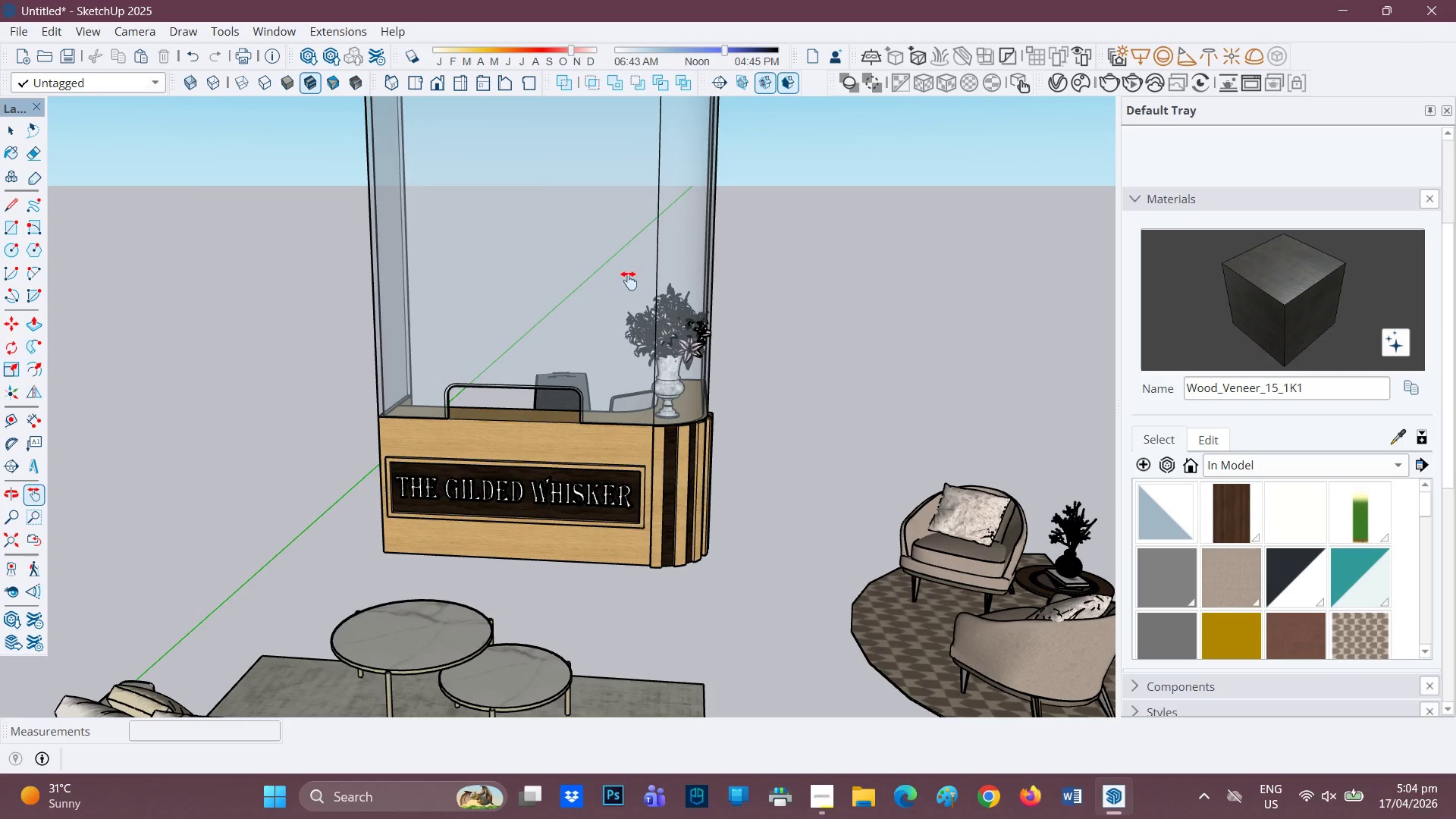 
scroll: coordinate [1182, 692], scroll_direction: down, amount: 12.0
 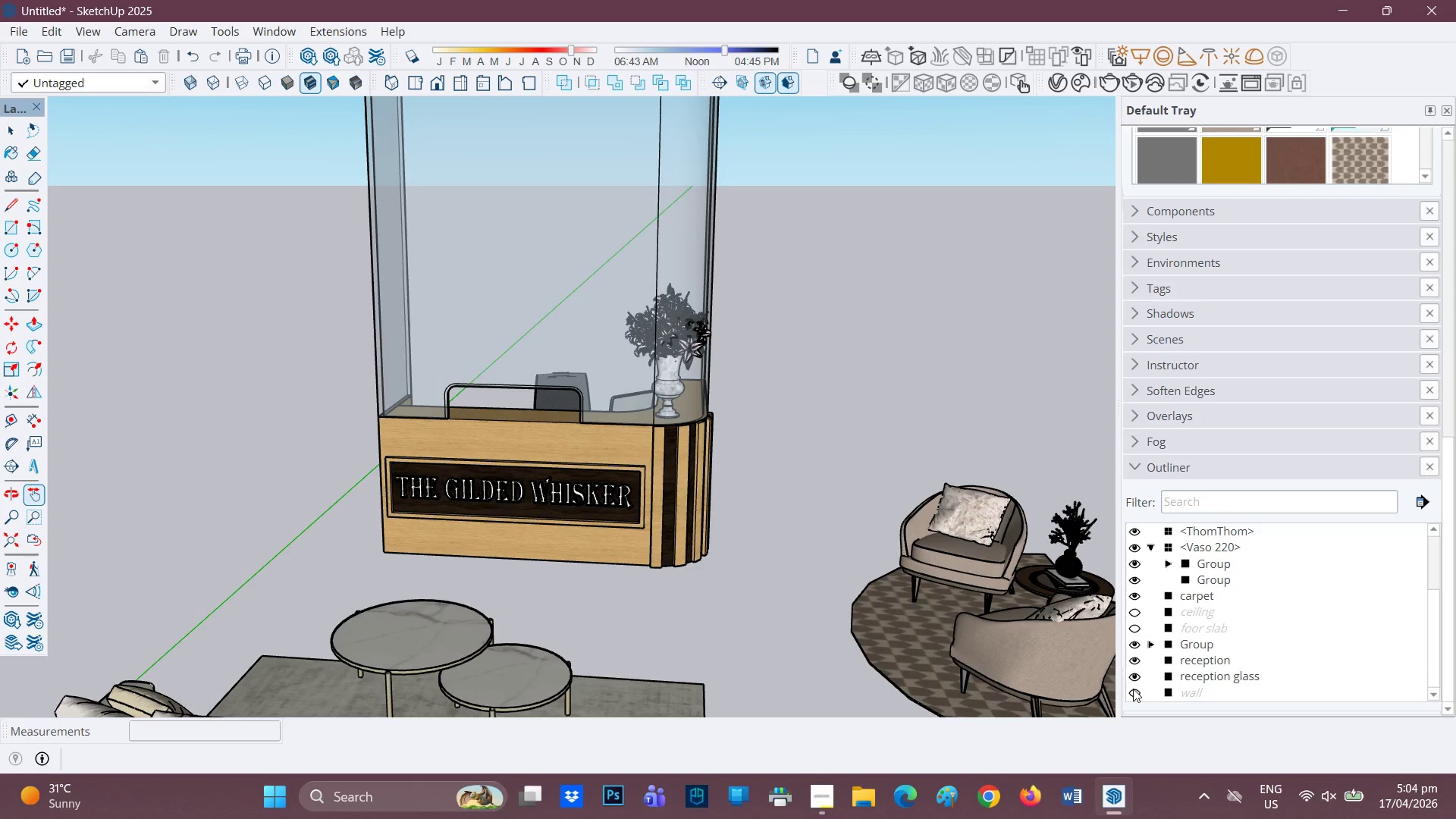 
left_click([1134, 690])
 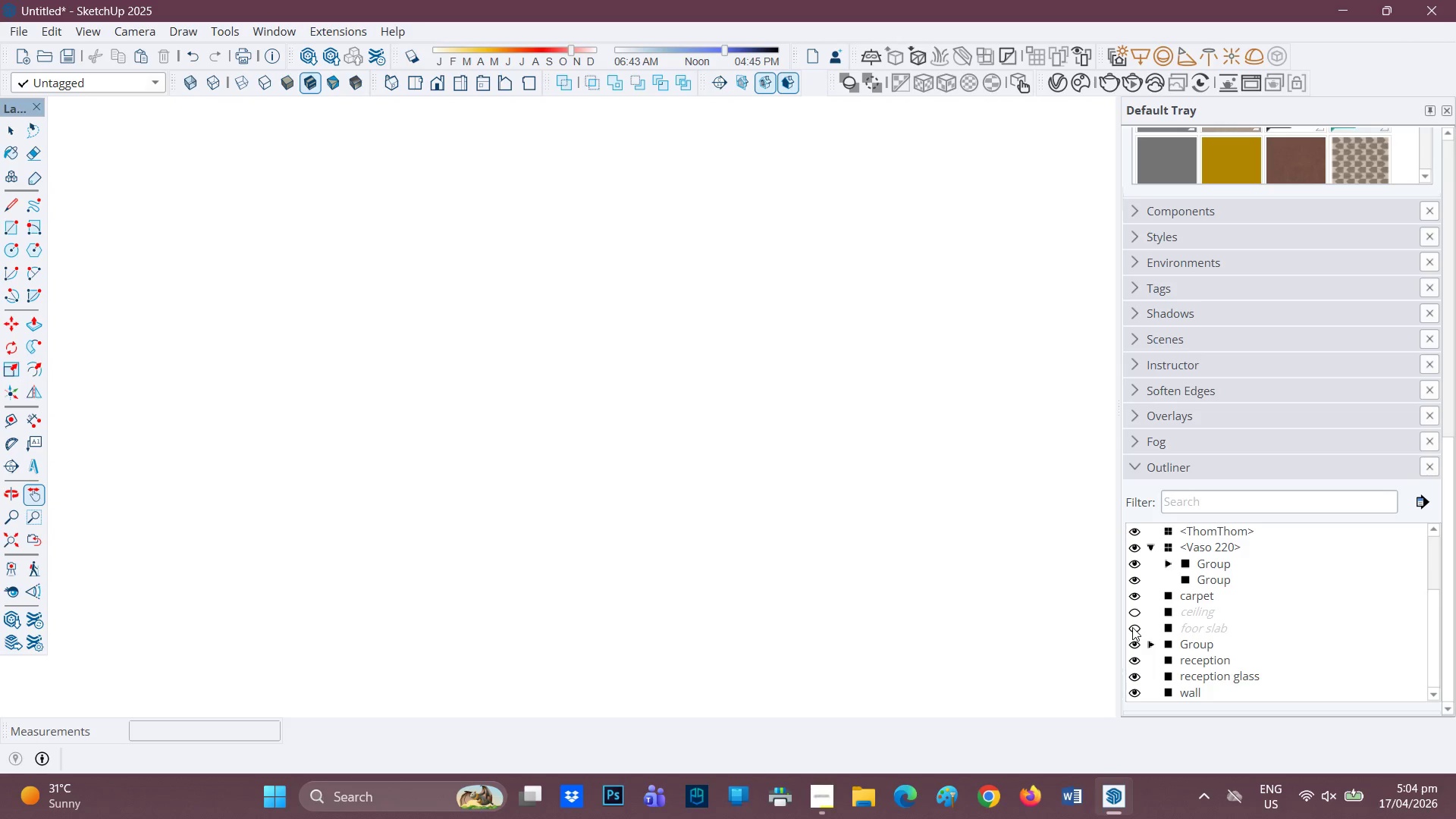 
left_click([1132, 627])
 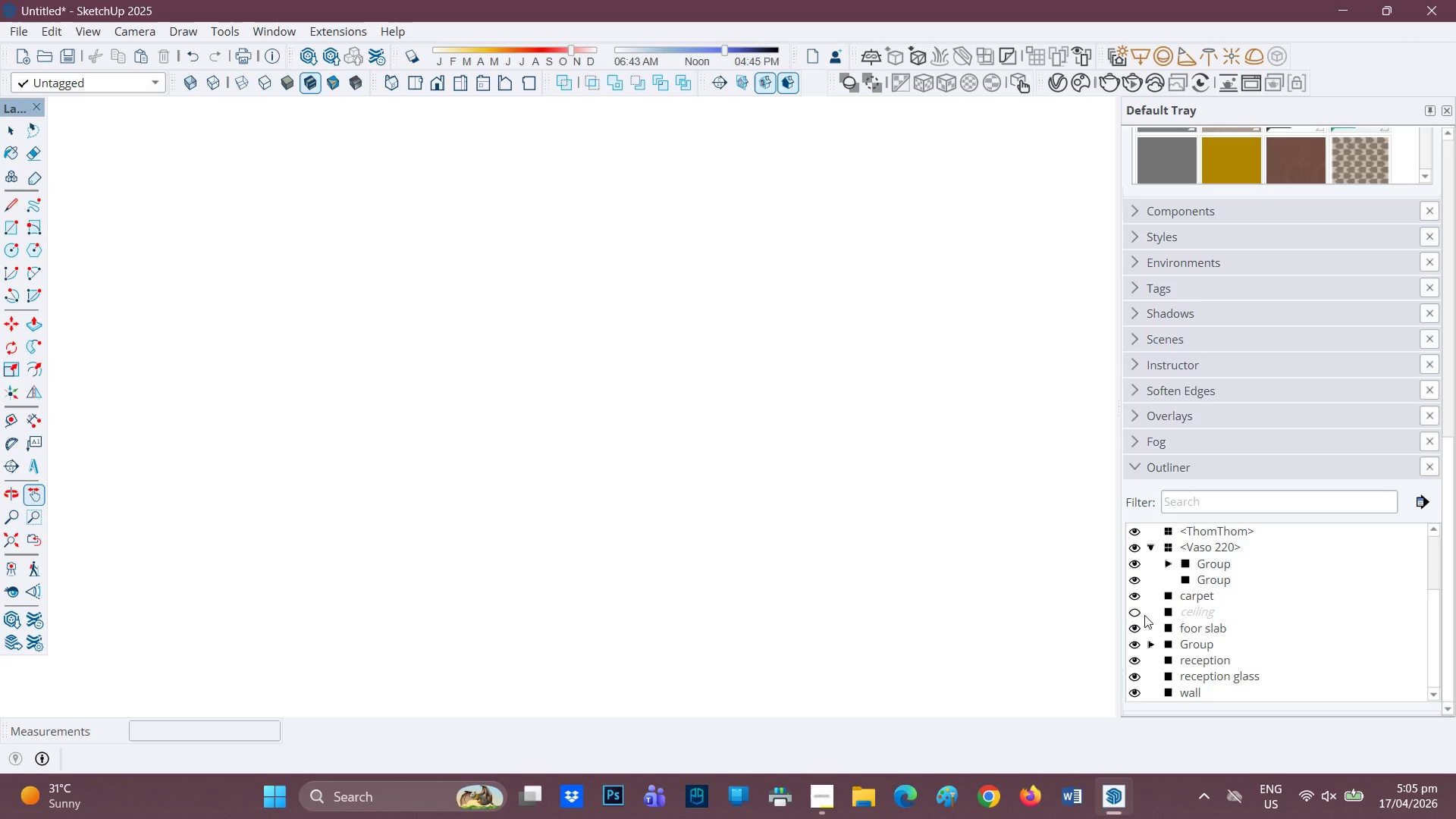 
scroll: coordinate [522, 285], scroll_direction: down, amount: 8.0
 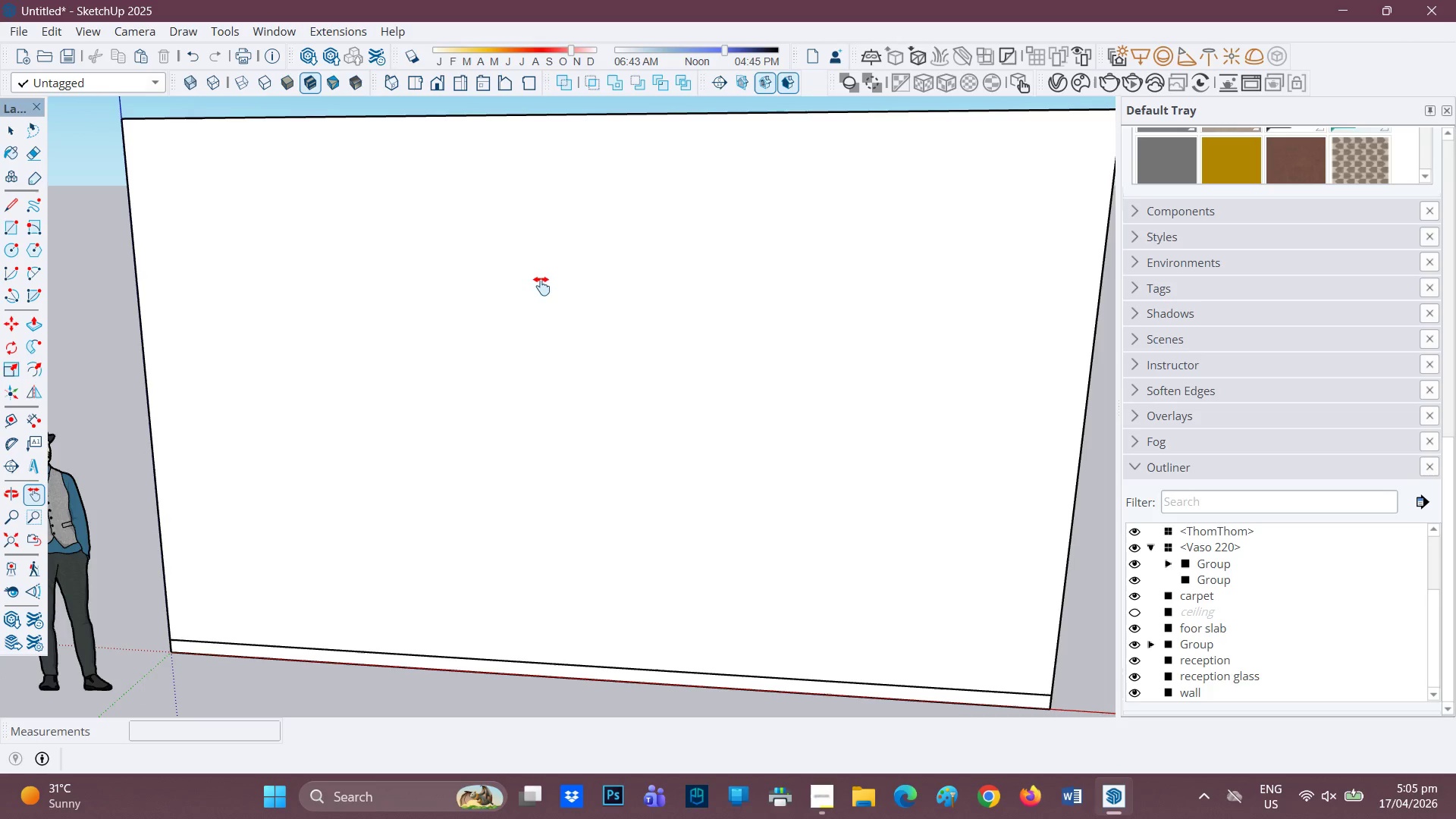 
key(H)
 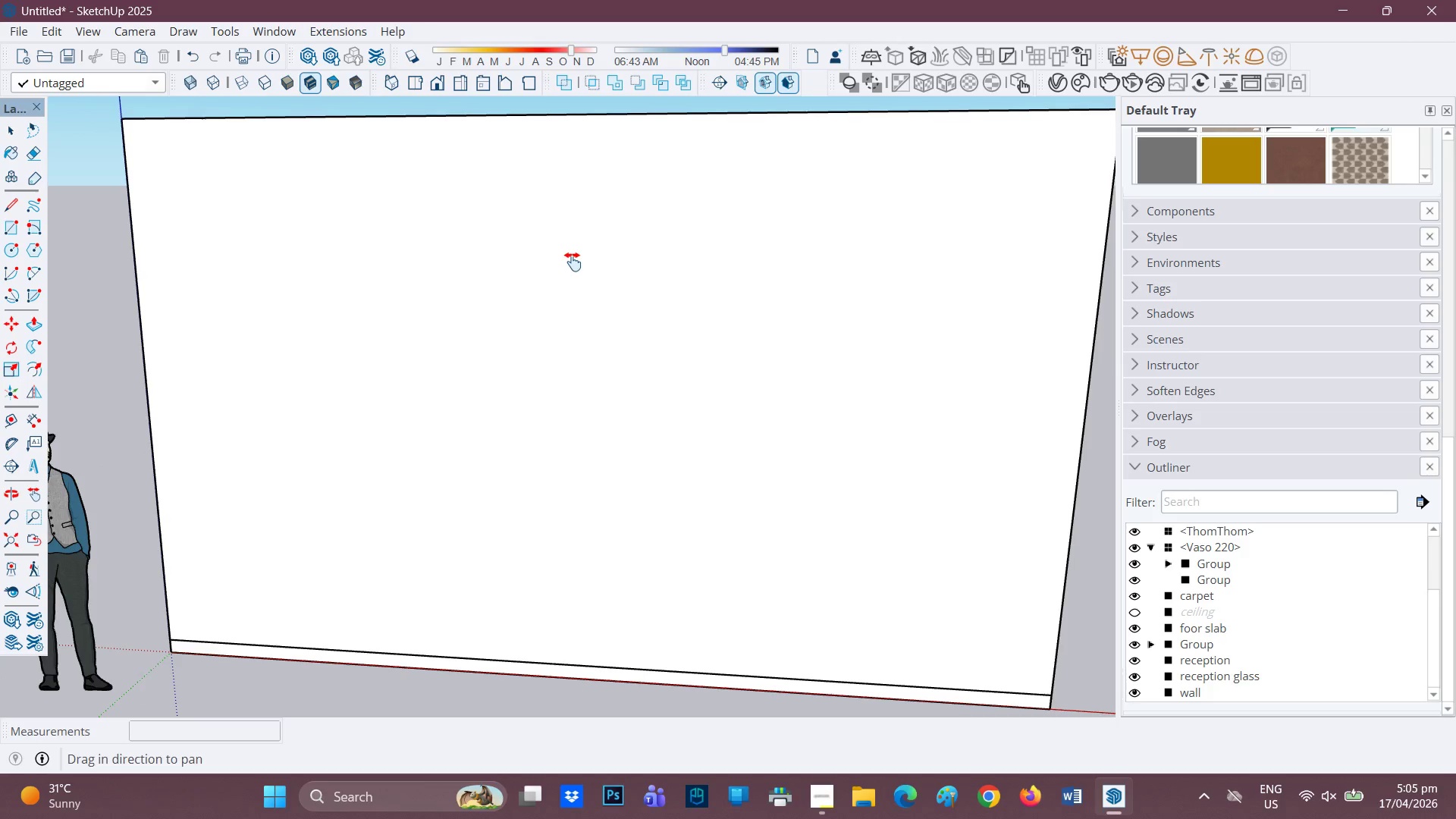 
left_click_drag(start_coordinate=[573, 259], to_coordinate=[530, 475])
 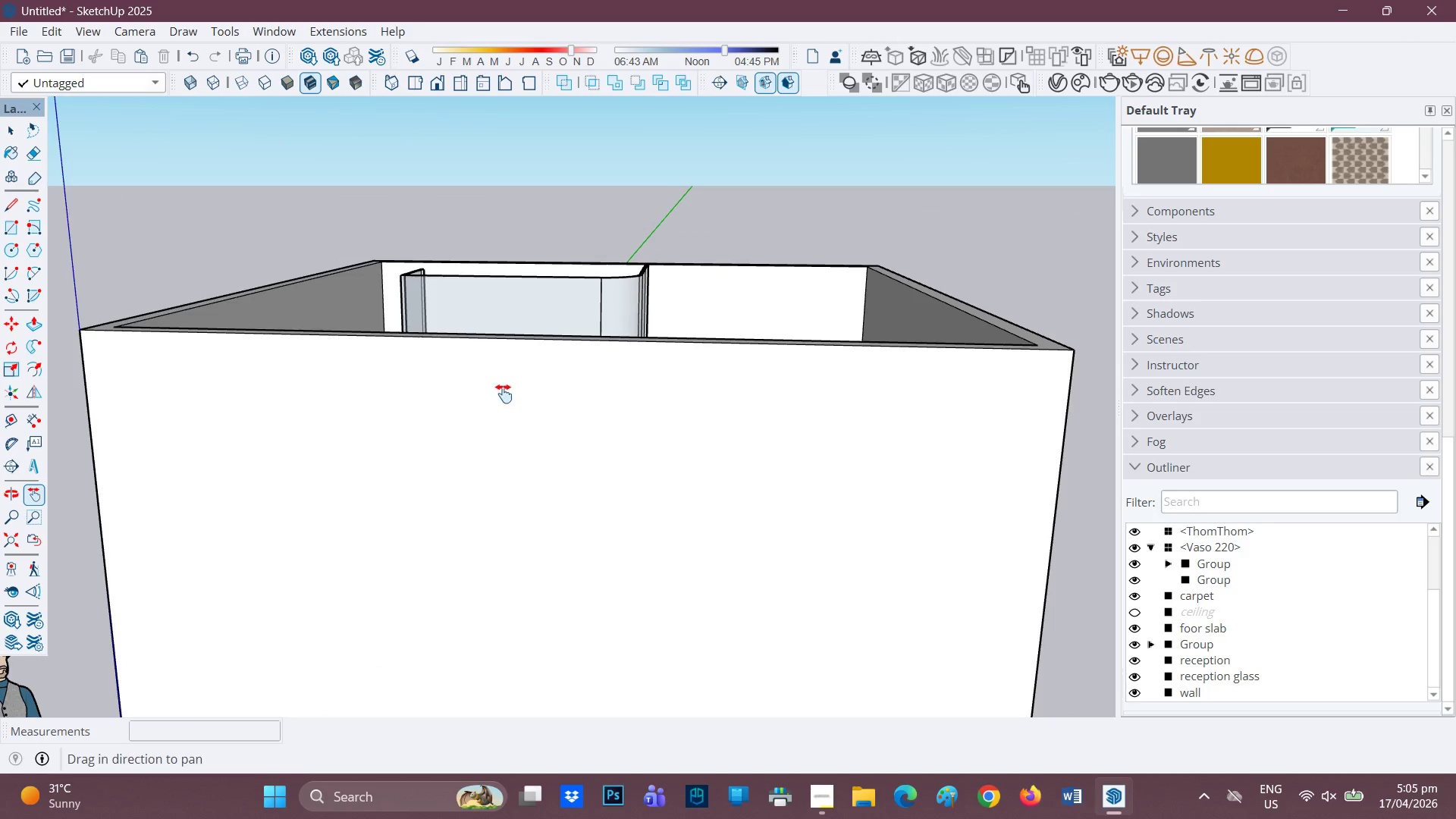 
scroll: coordinate [503, 397], scroll_direction: down, amount: 1.0
 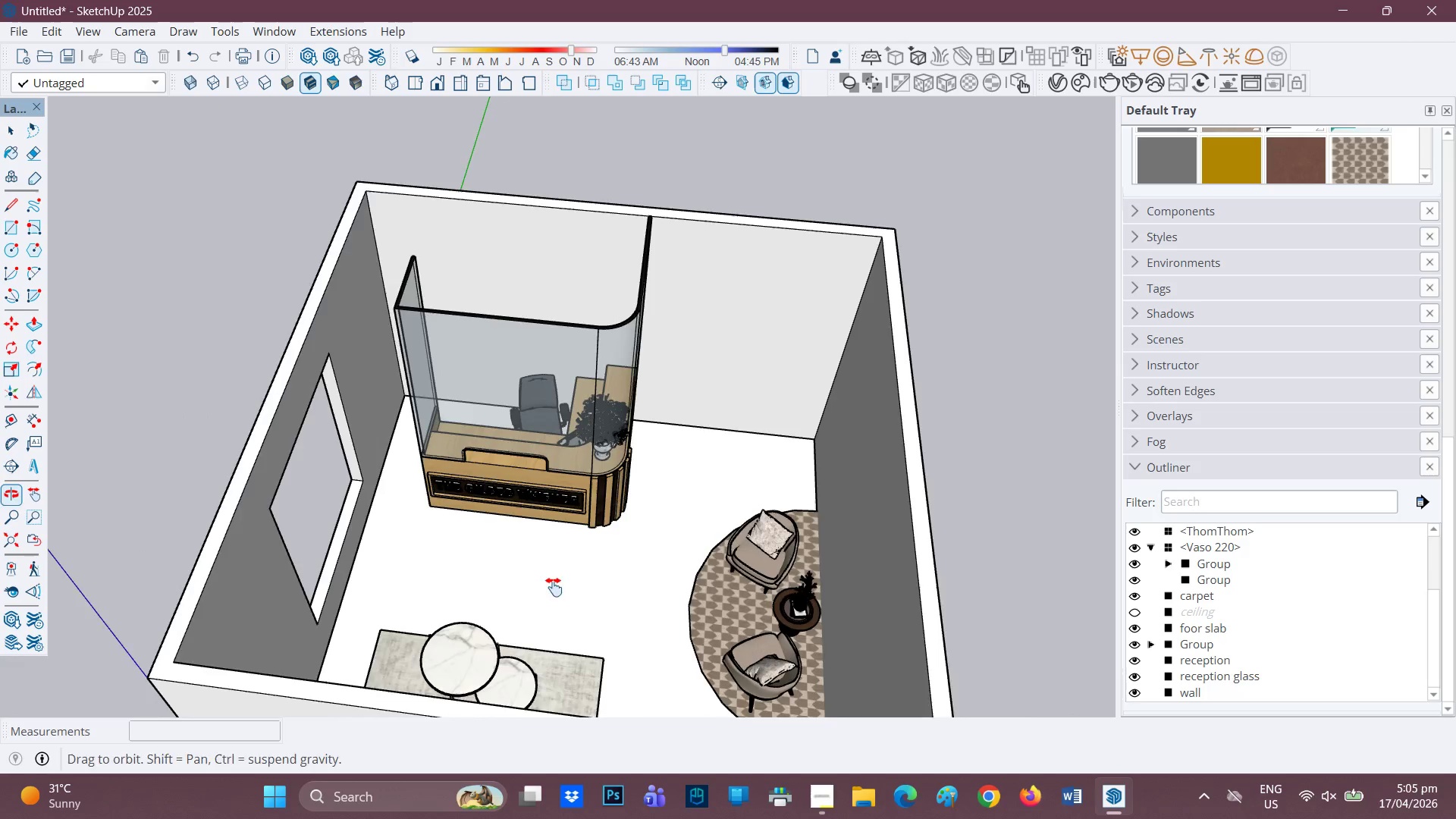 
scroll: coordinate [590, 466], scroll_direction: up, amount: 4.0
 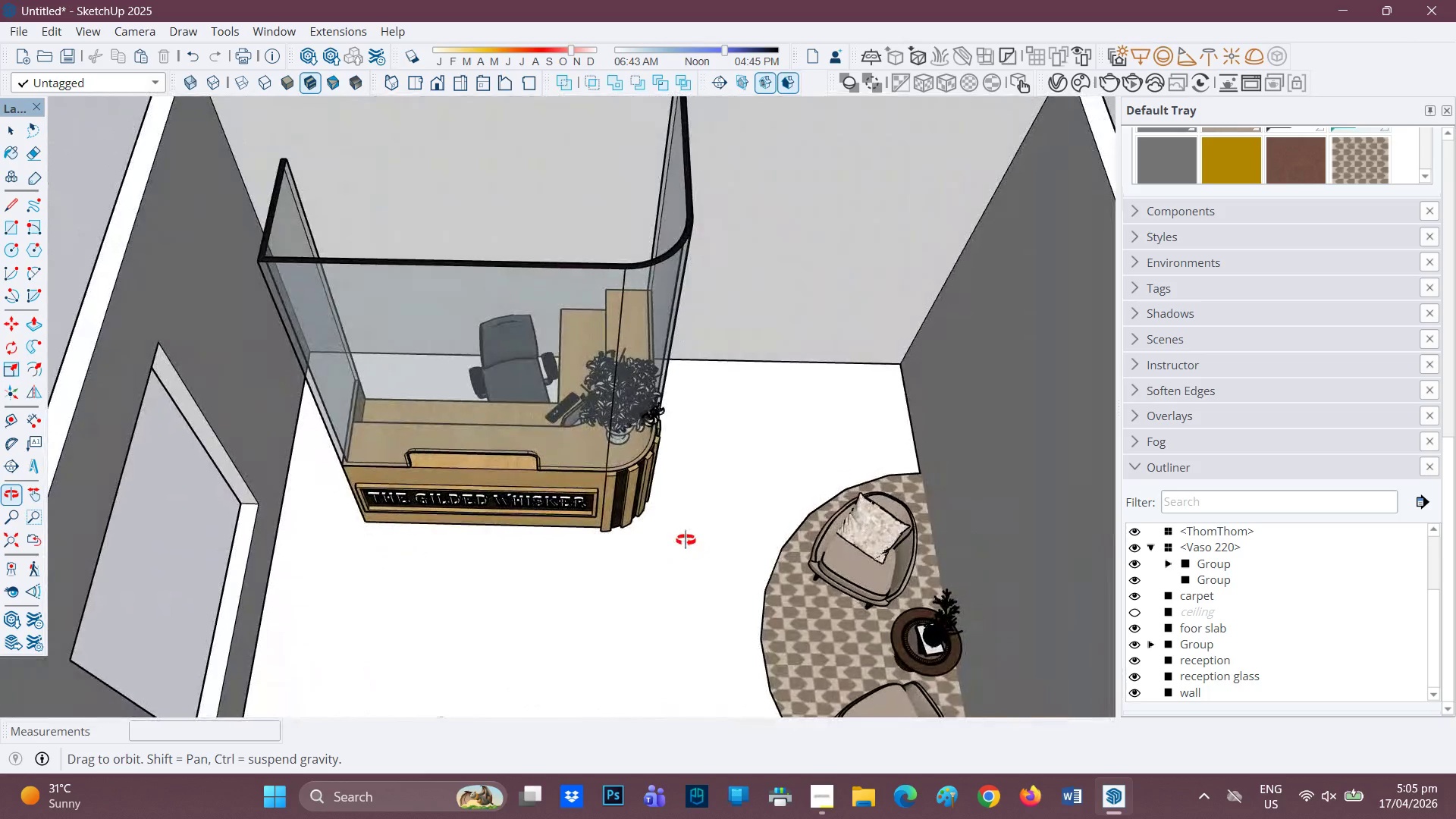 
scroll: coordinate [603, 492], scroll_direction: down, amount: 3.0
 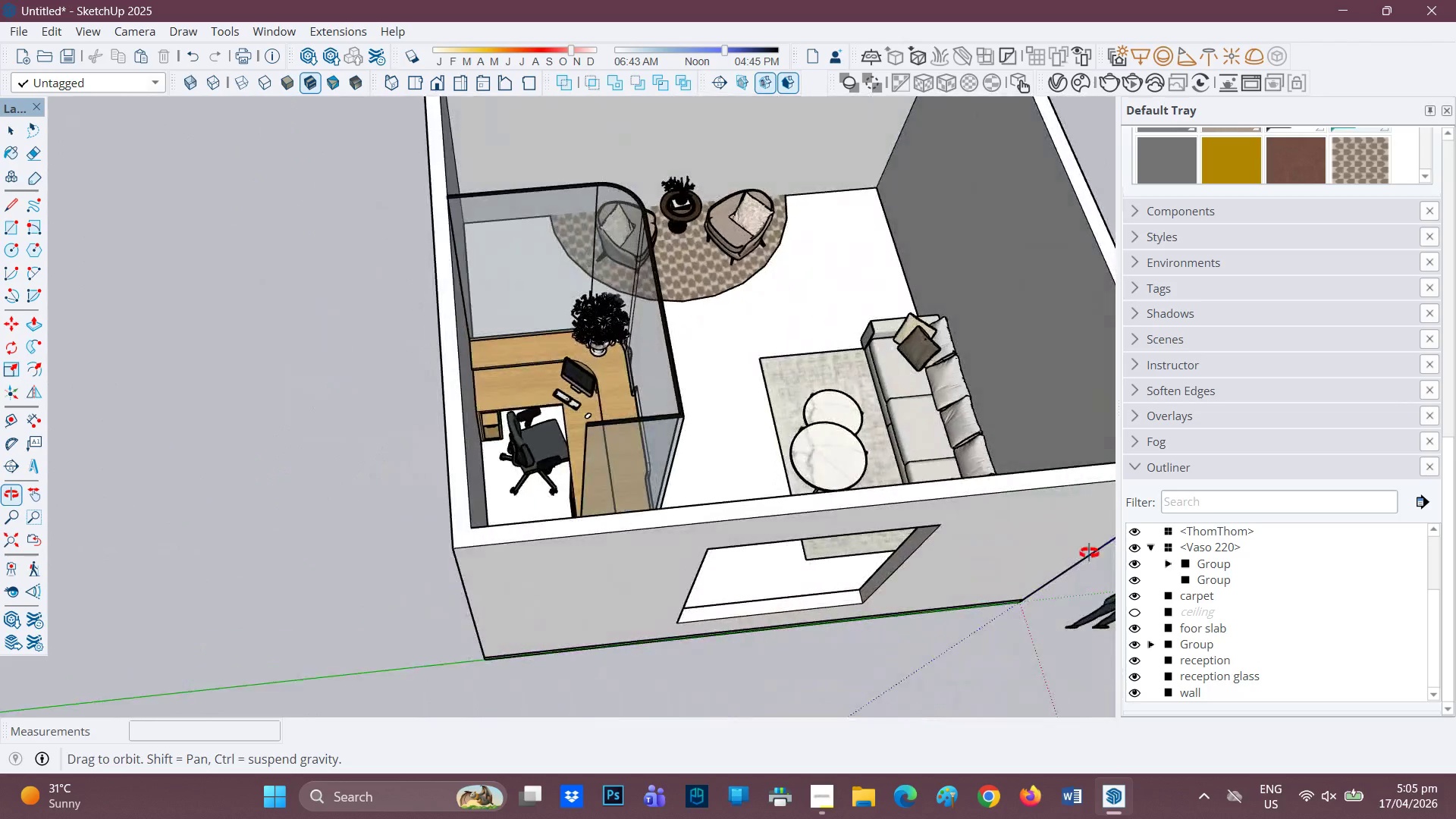 
scroll: coordinate [570, 413], scroll_direction: up, amount: 3.0
 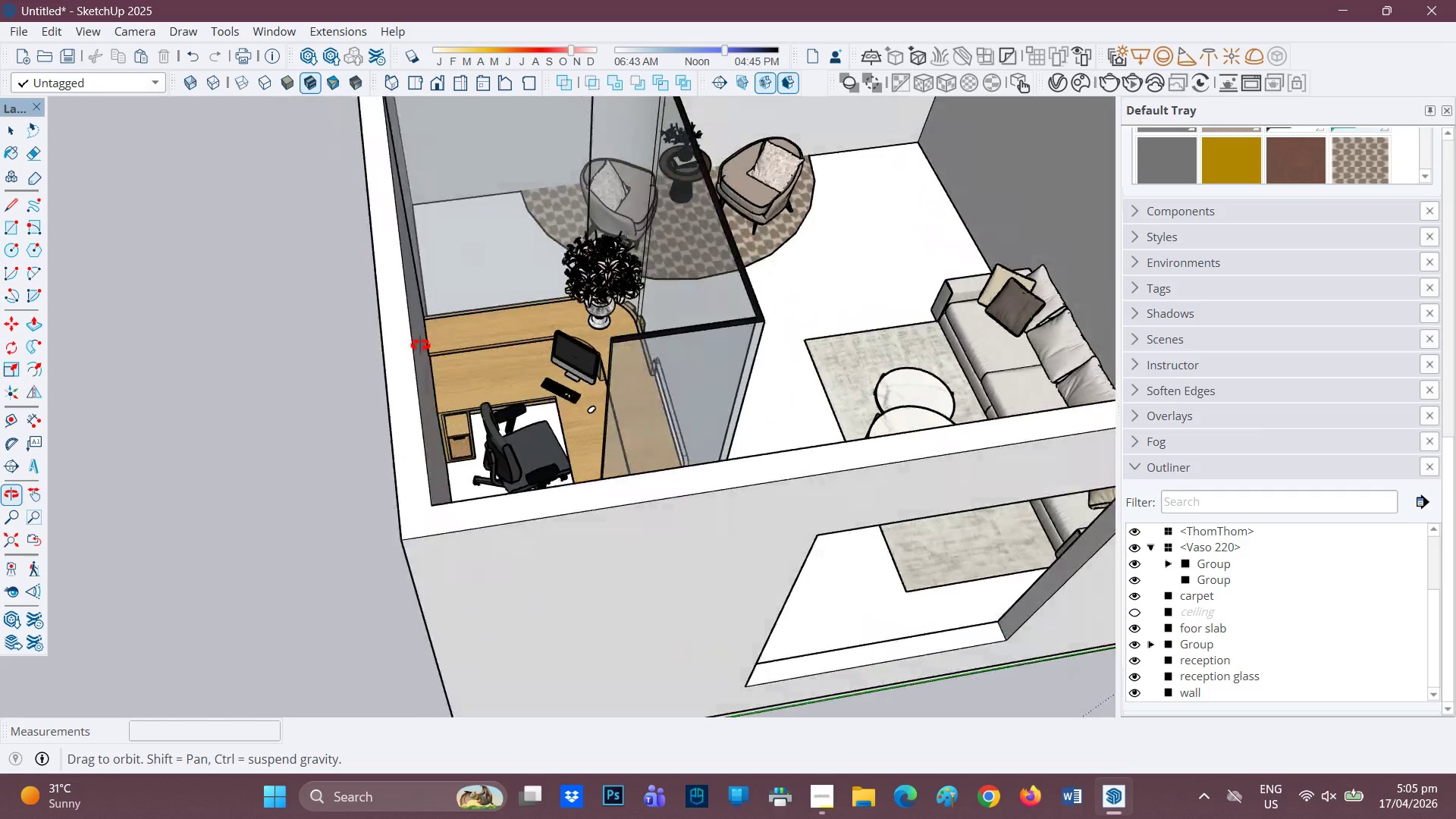 
scroll: coordinate [528, 380], scroll_direction: down, amount: 2.0
 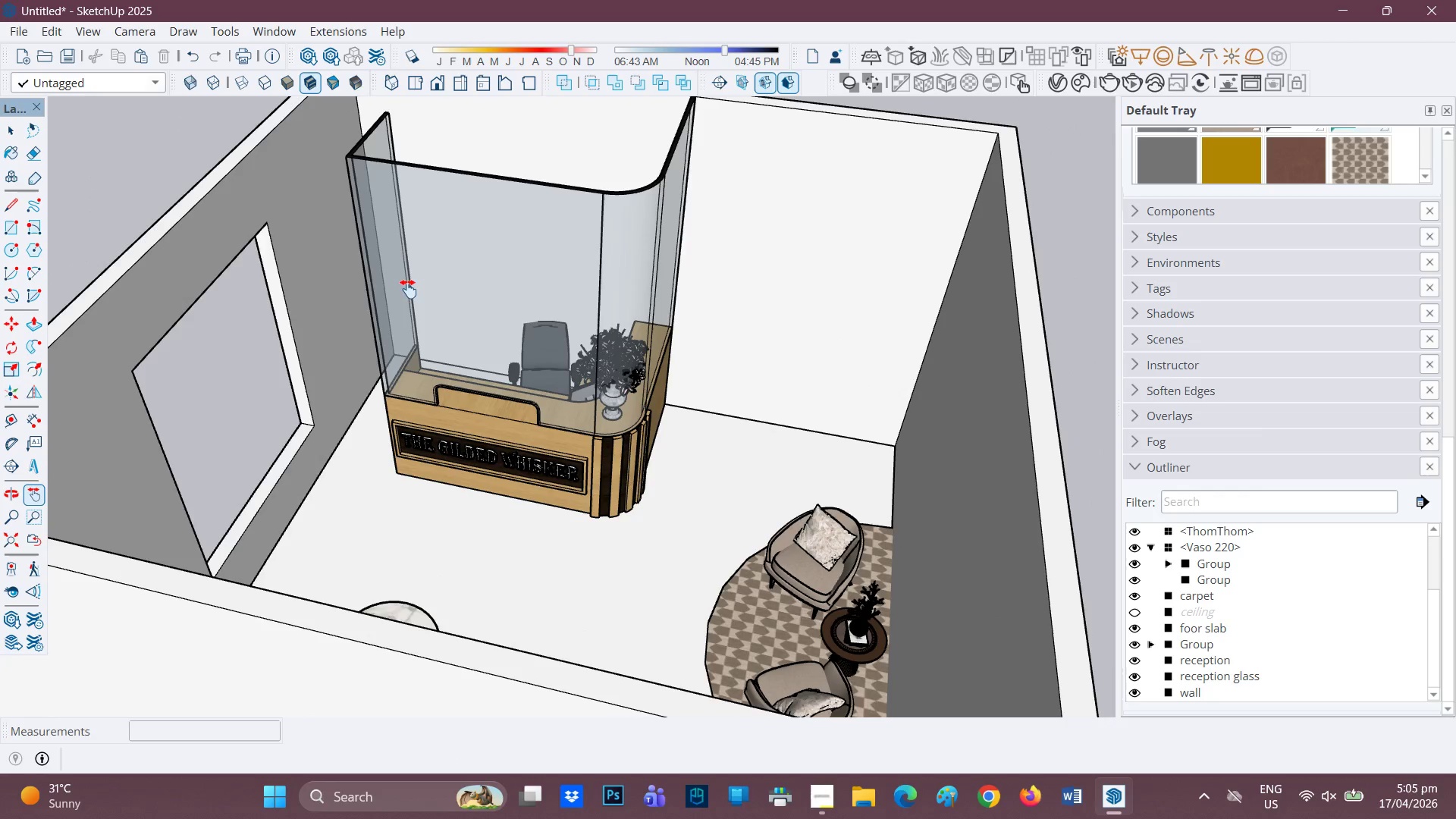 
key(H)
 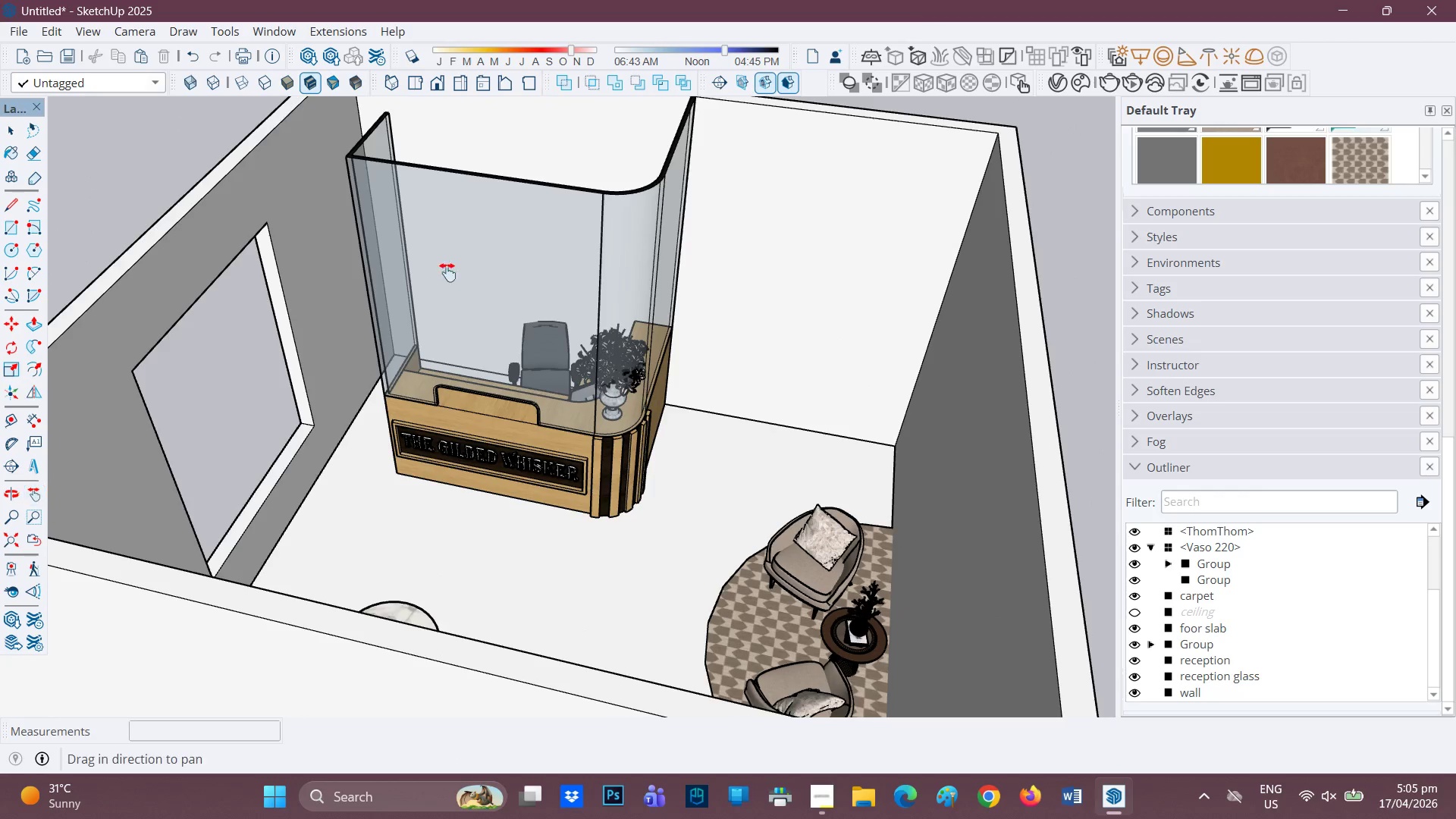 
left_click_drag(start_coordinate=[447, 263], to_coordinate=[413, 545])
 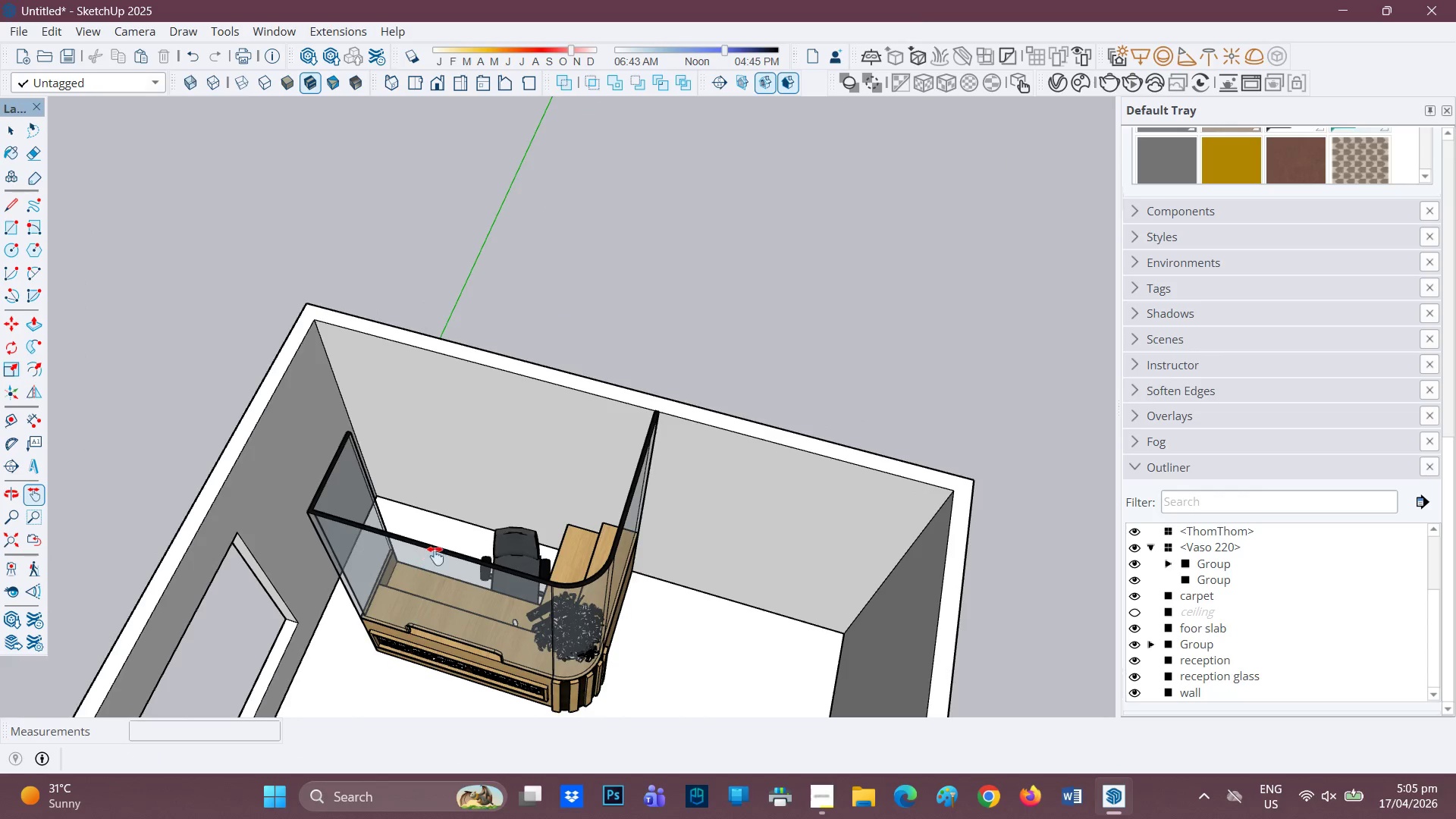 
scroll: coordinate [417, 495], scroll_direction: up, amount: 8.0
 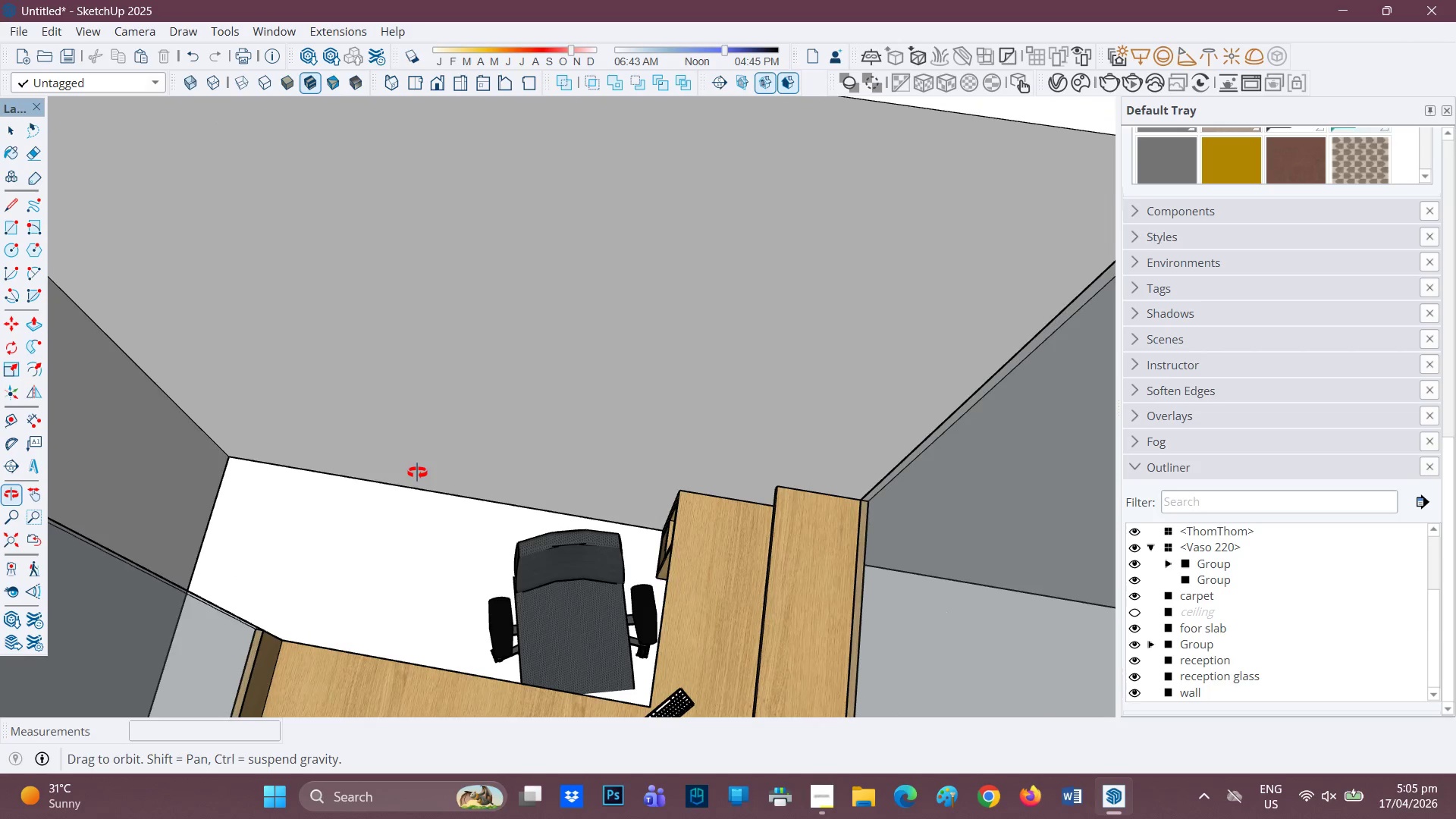 
scroll: coordinate [441, 453], scroll_direction: down, amount: 3.0
 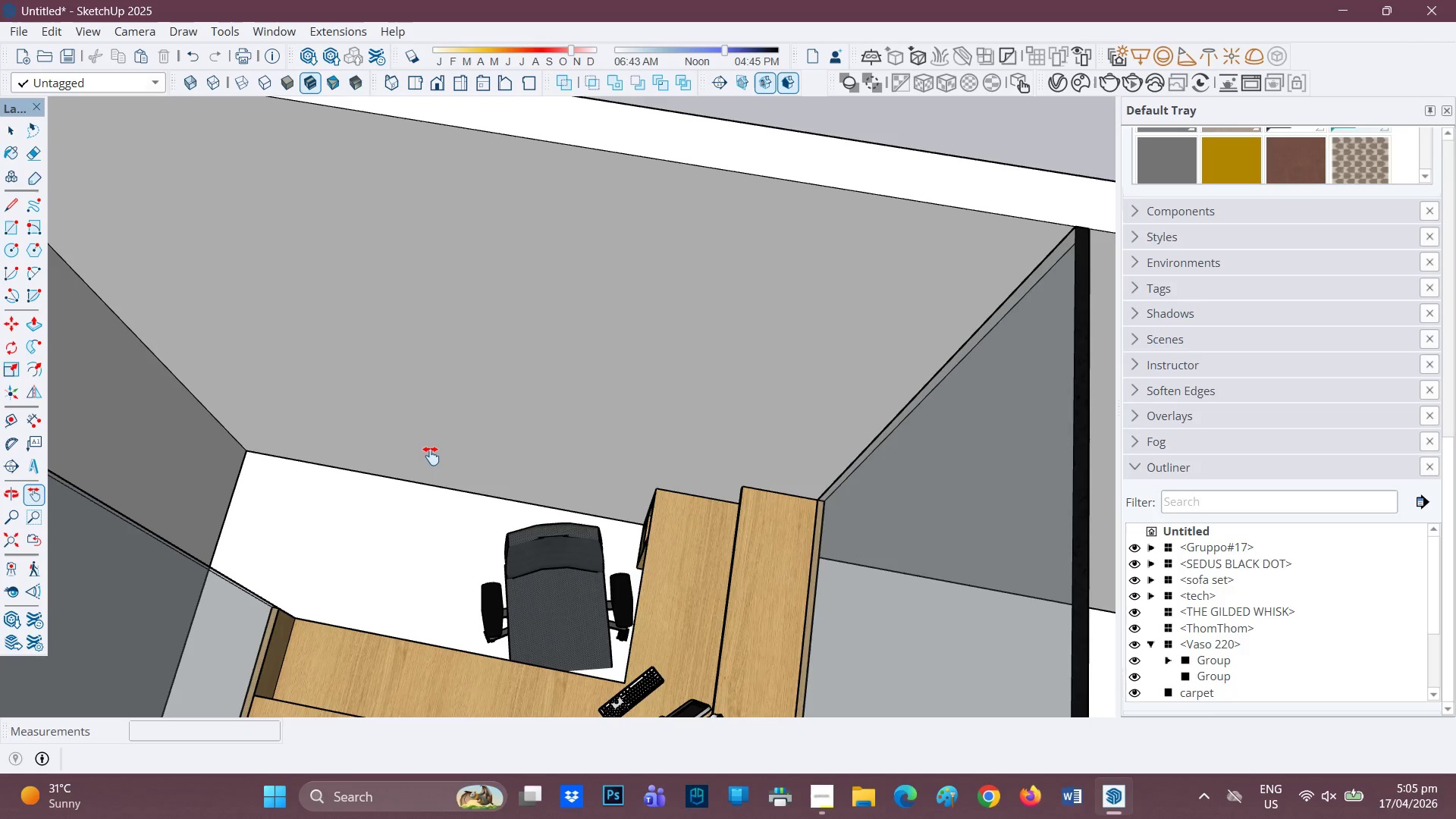 
wait(6.88)
 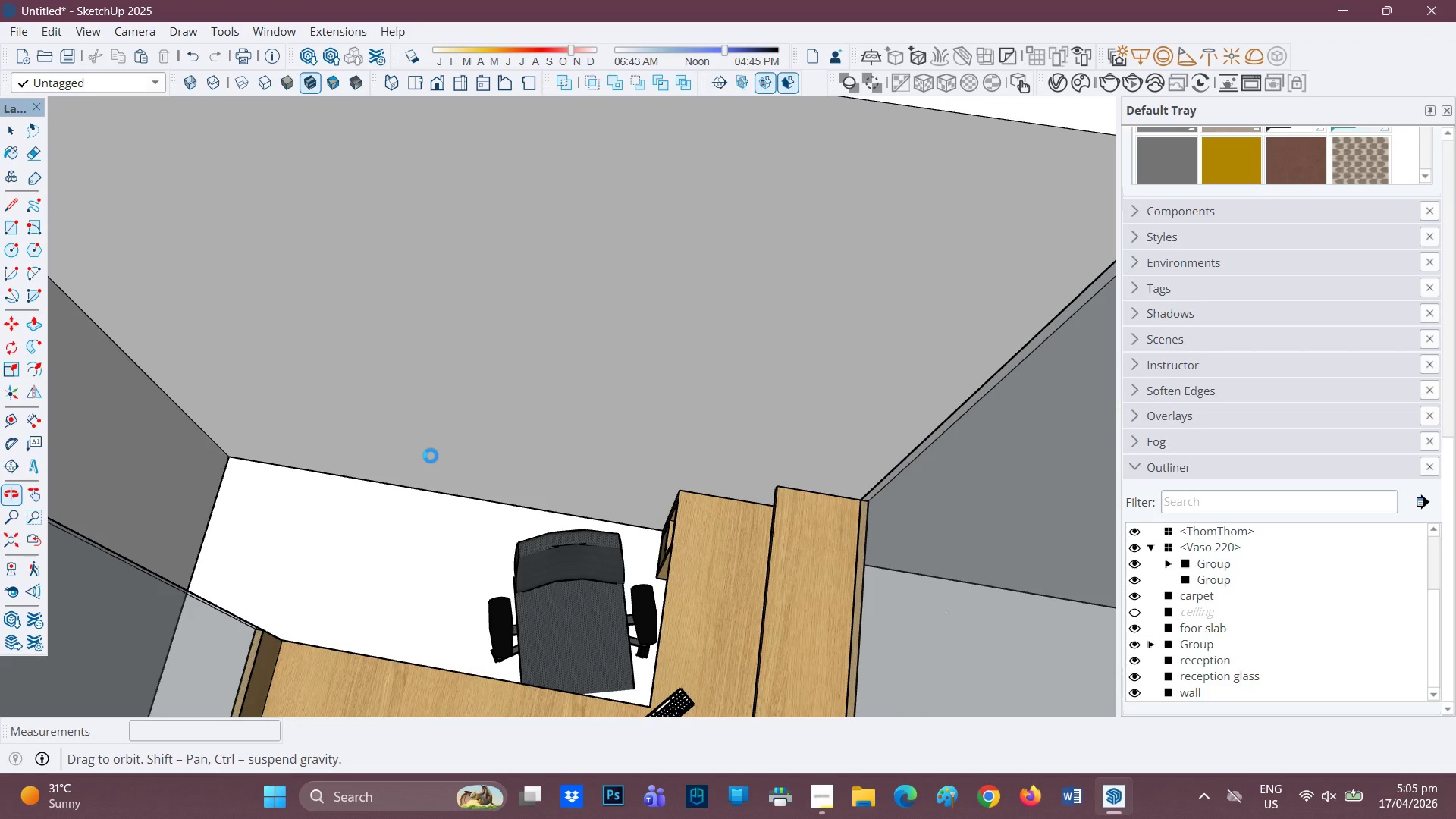 
scroll: coordinate [406, 522], scroll_direction: down, amount: 1.0
 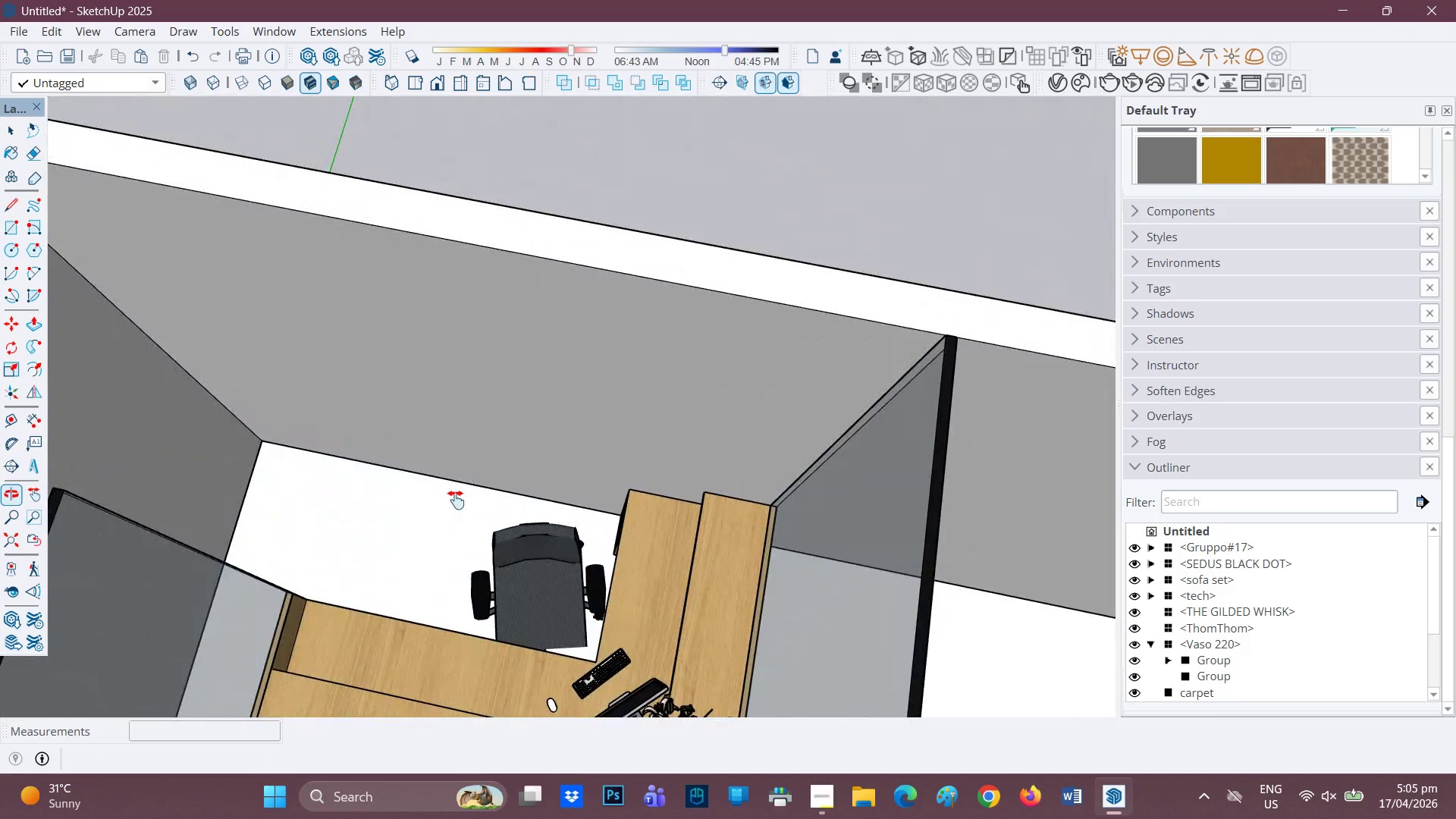 
key(R)
 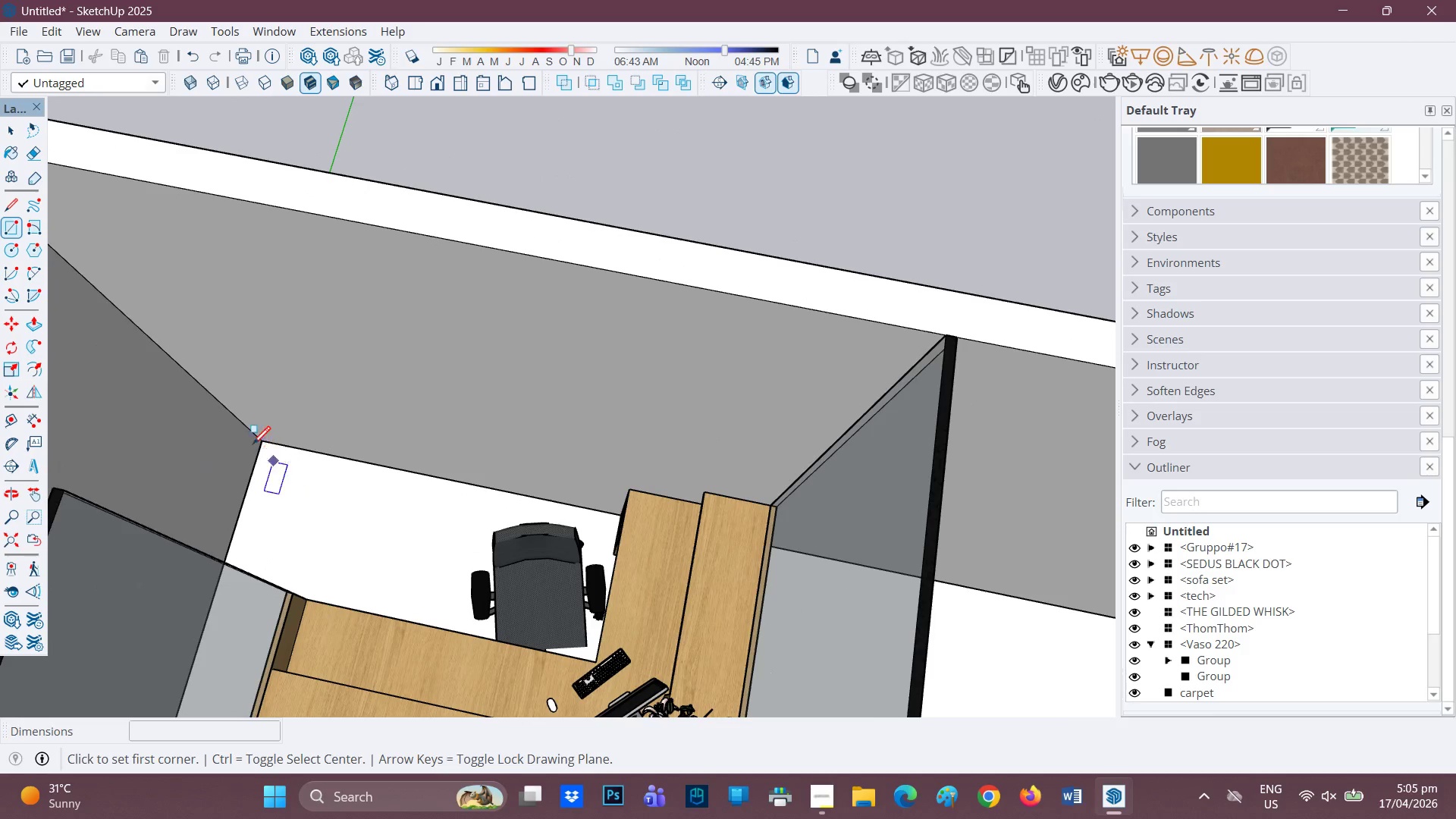 
mouse_move([268, 443])
 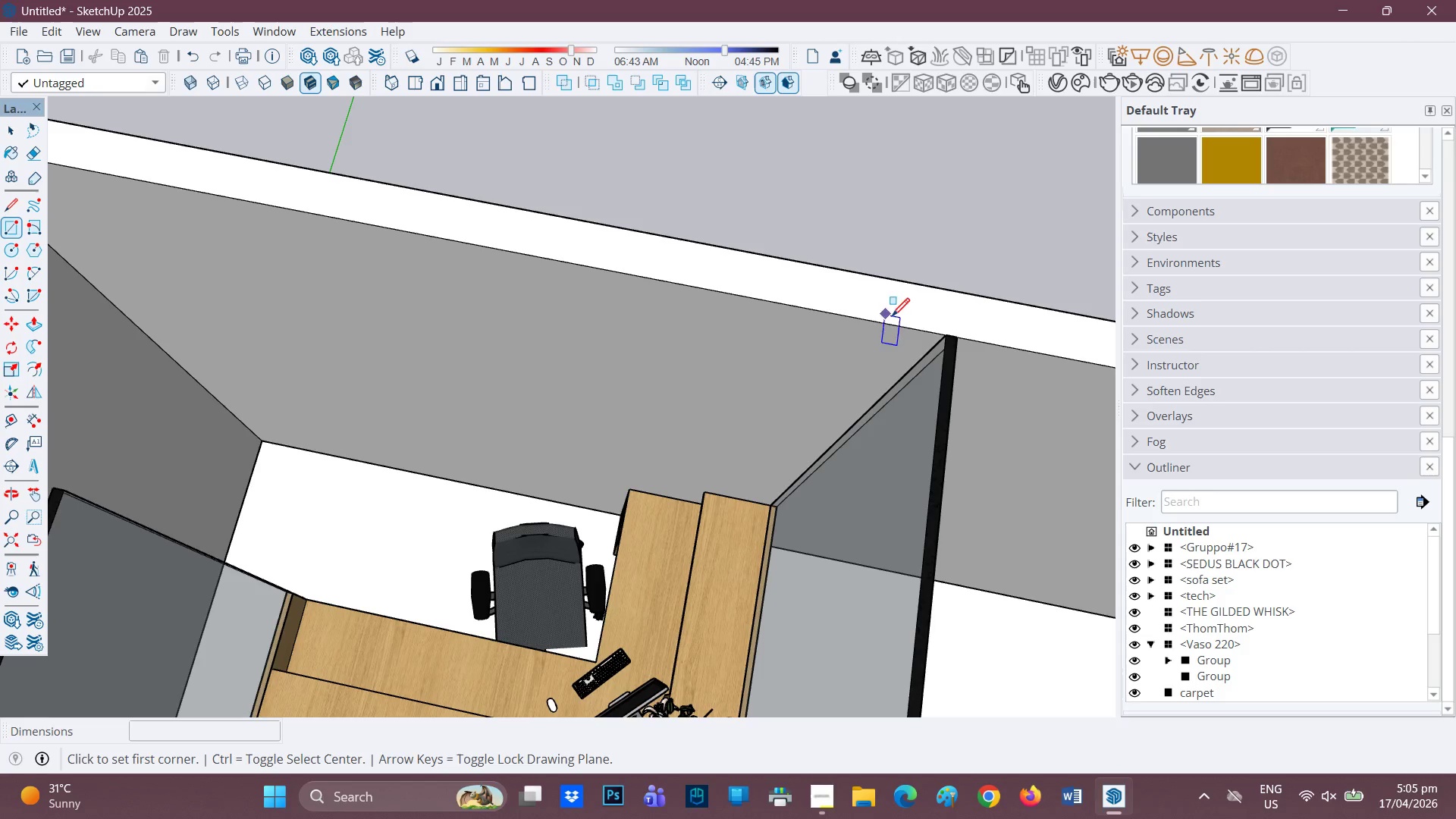 
mouse_move([927, 345])
 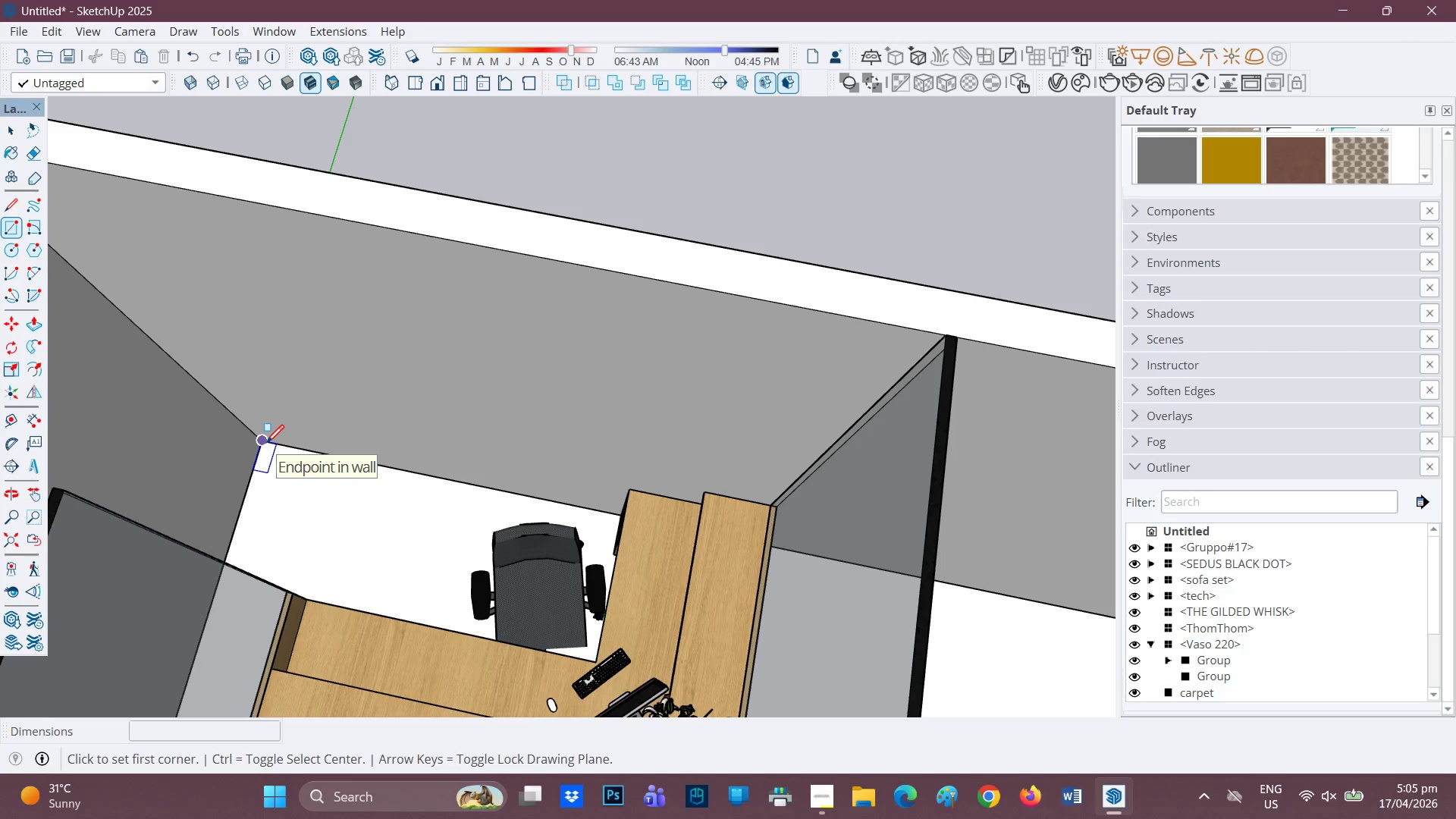 
left_click([266, 444])
 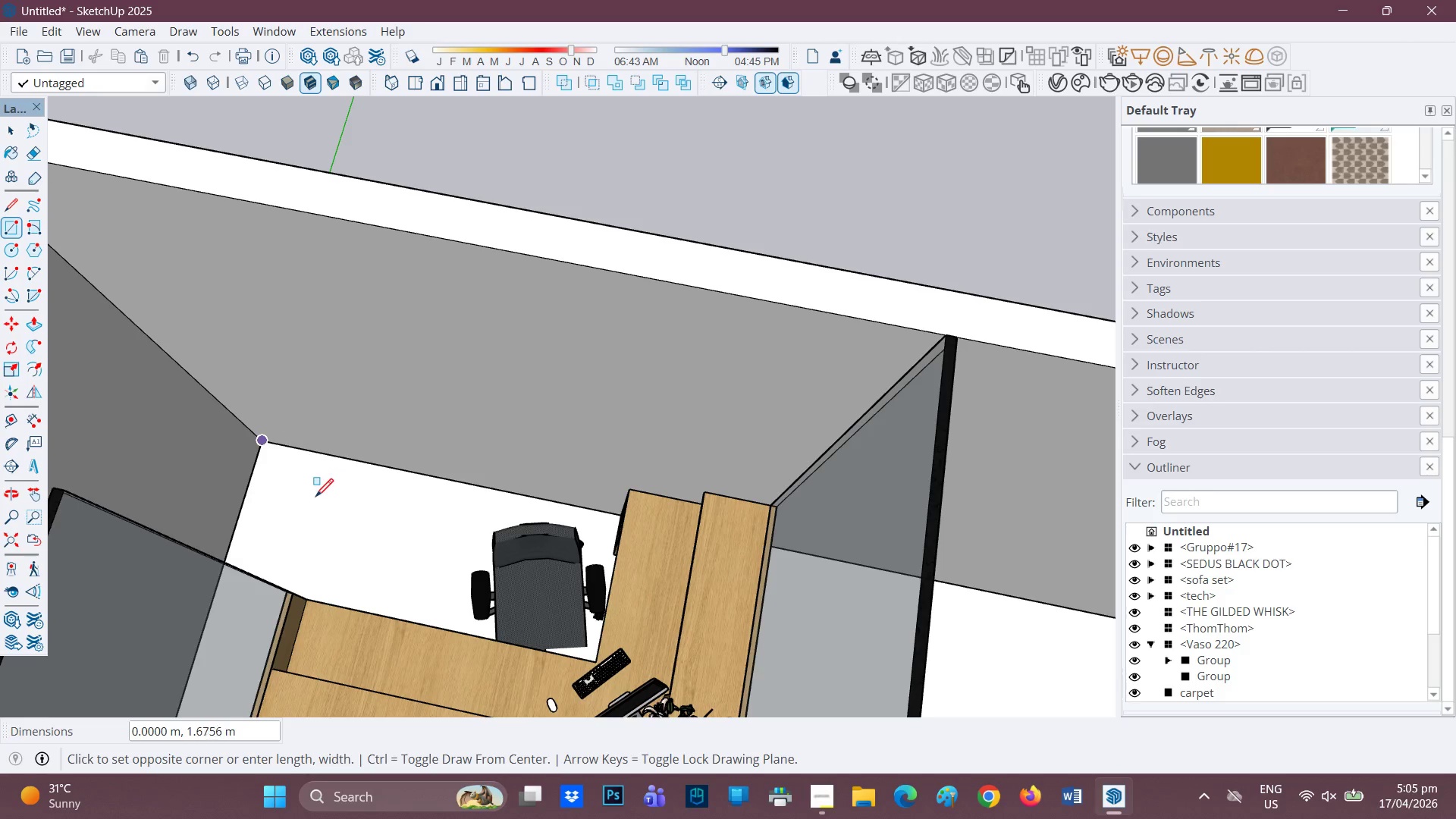 
left_click([309, 503])
 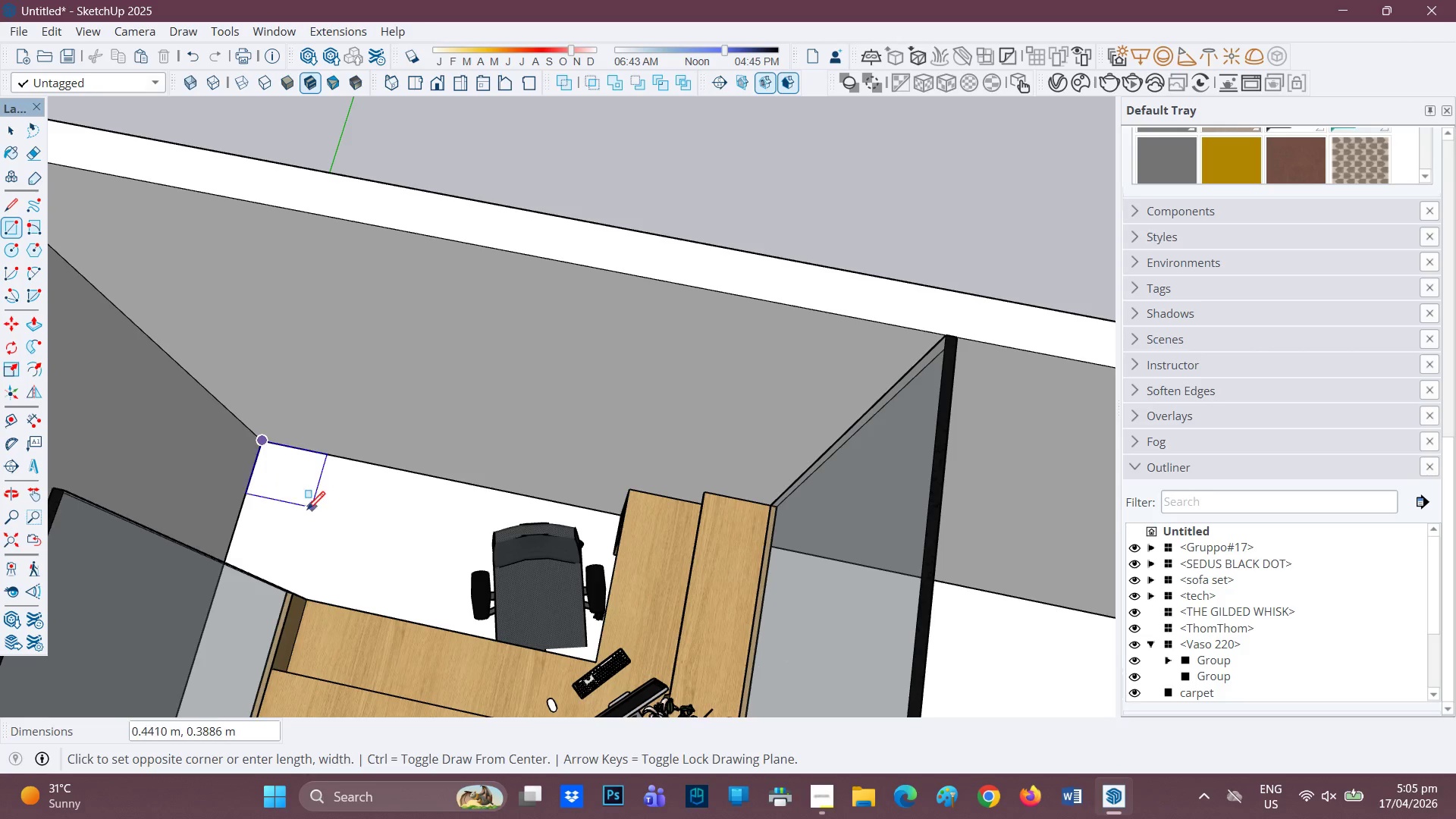 
left_click([312, 512])
 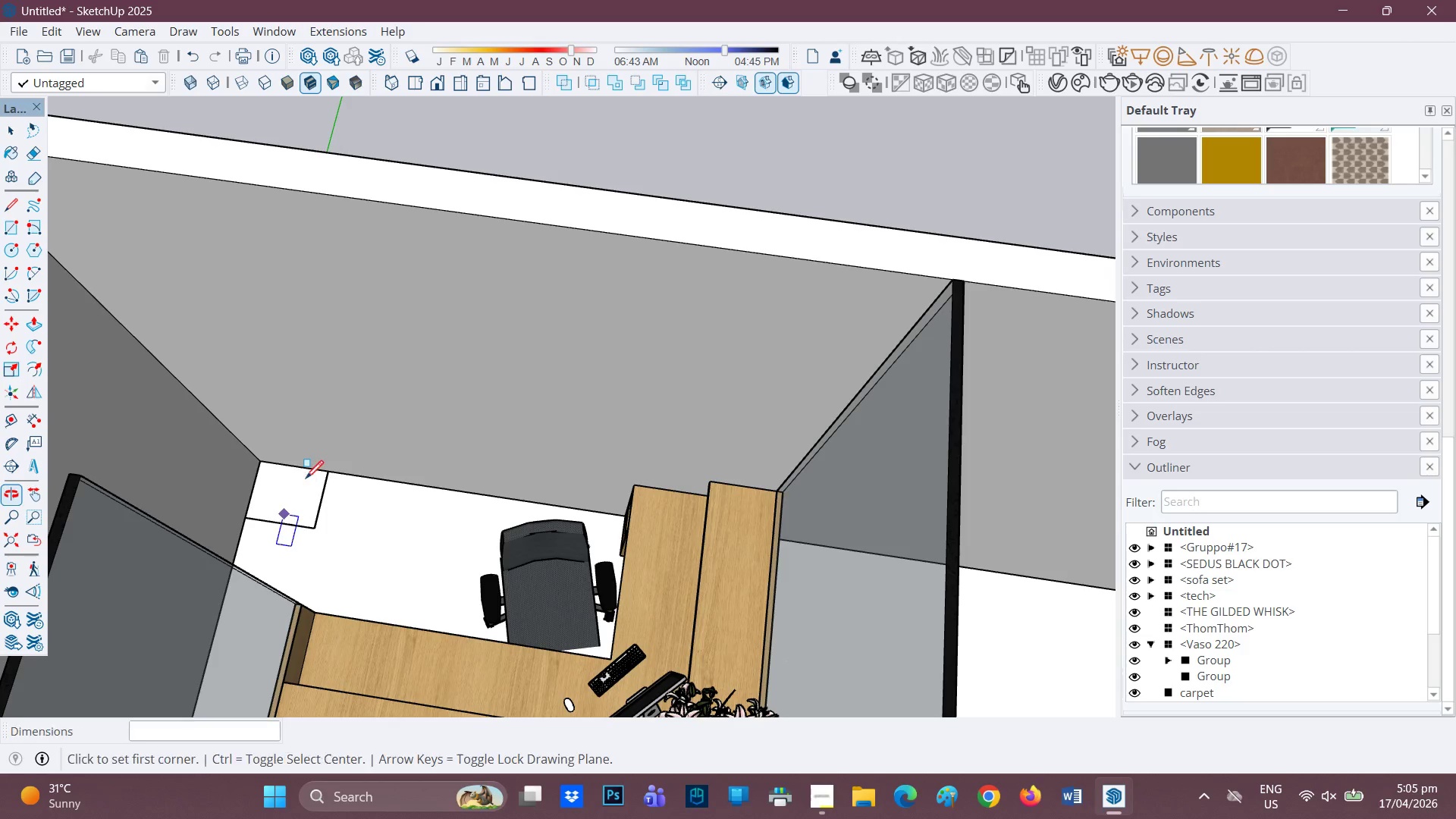 
key(P)
 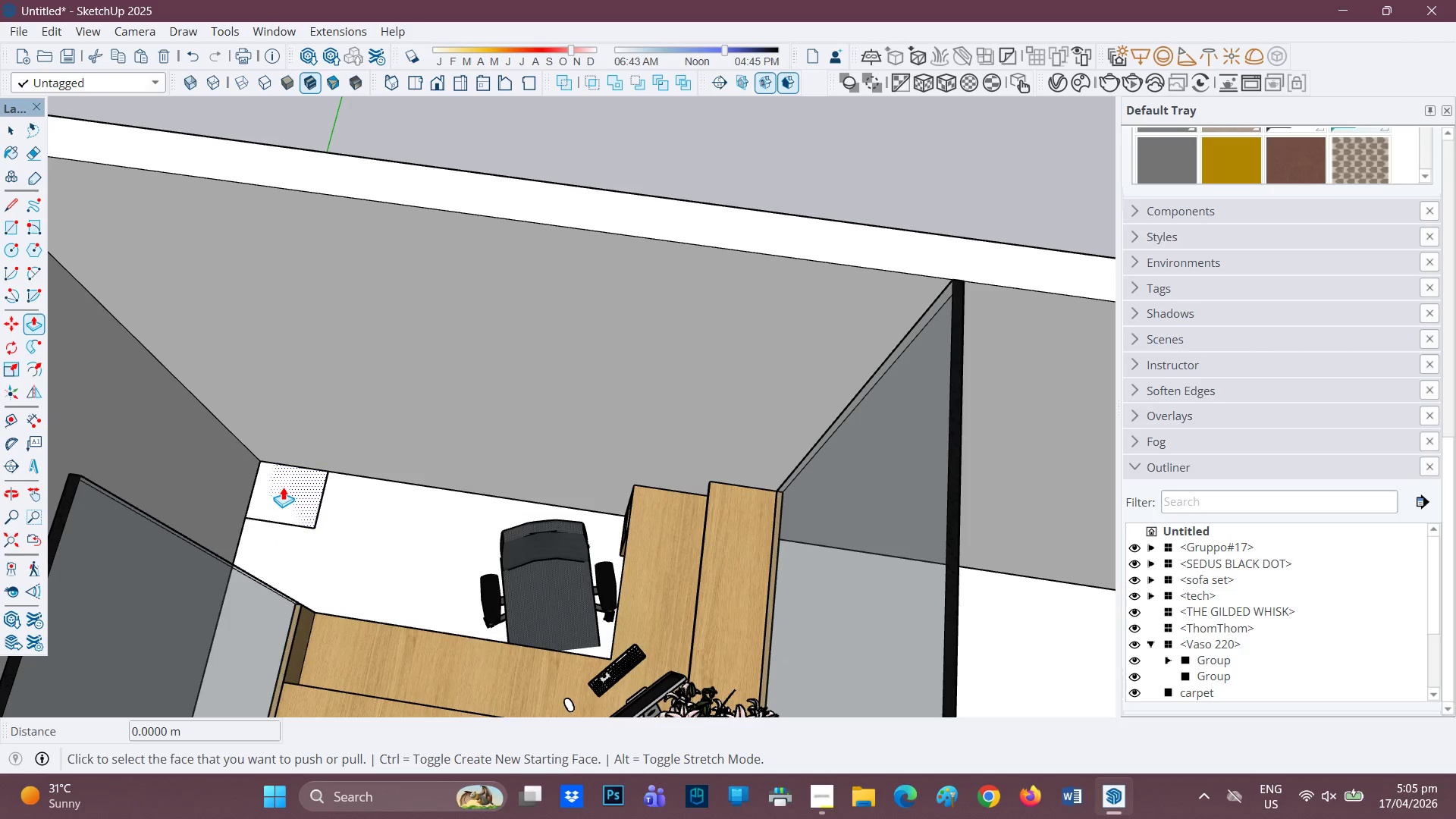 
left_click([283, 487])
 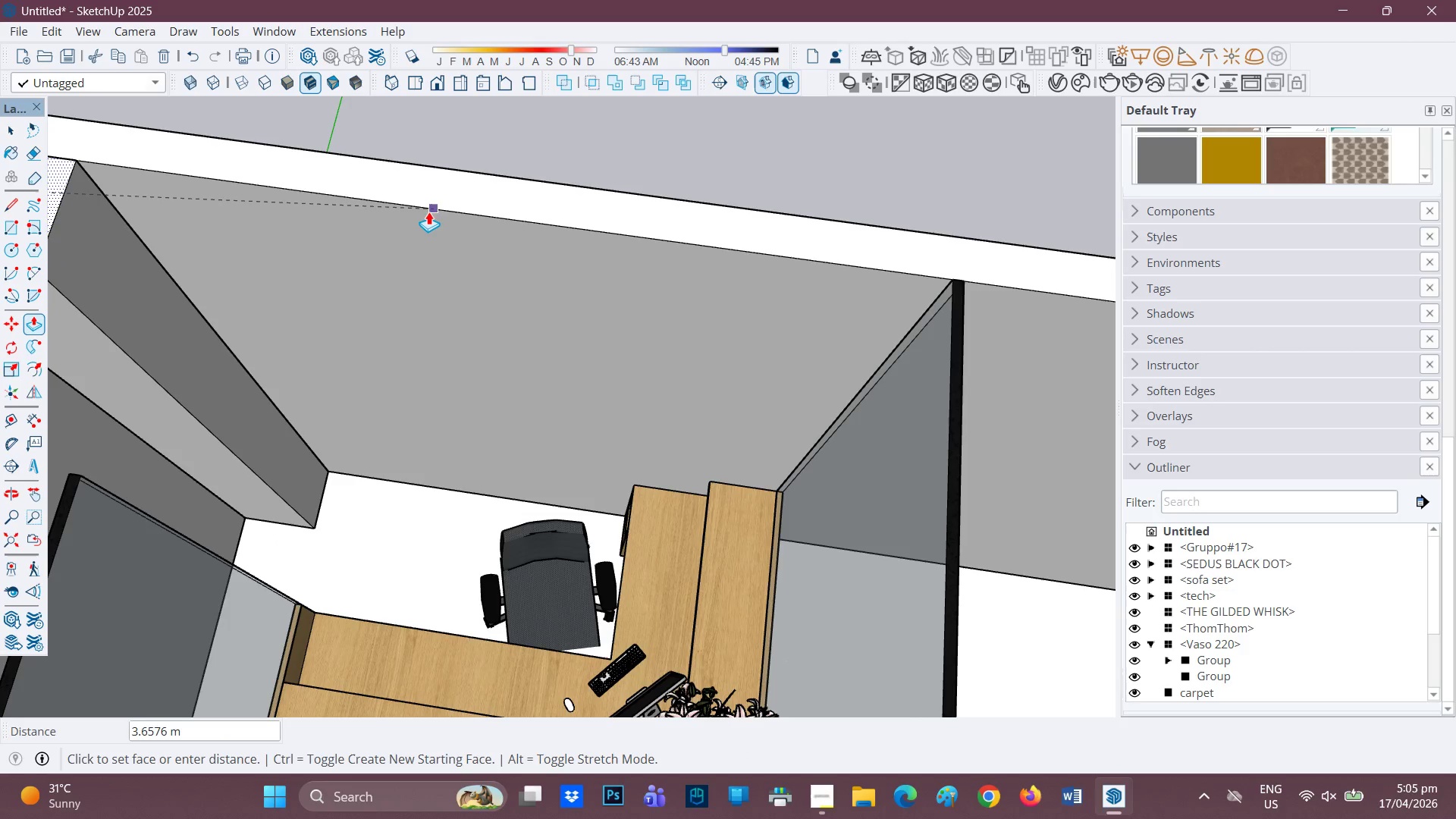 
left_click([431, 209])
 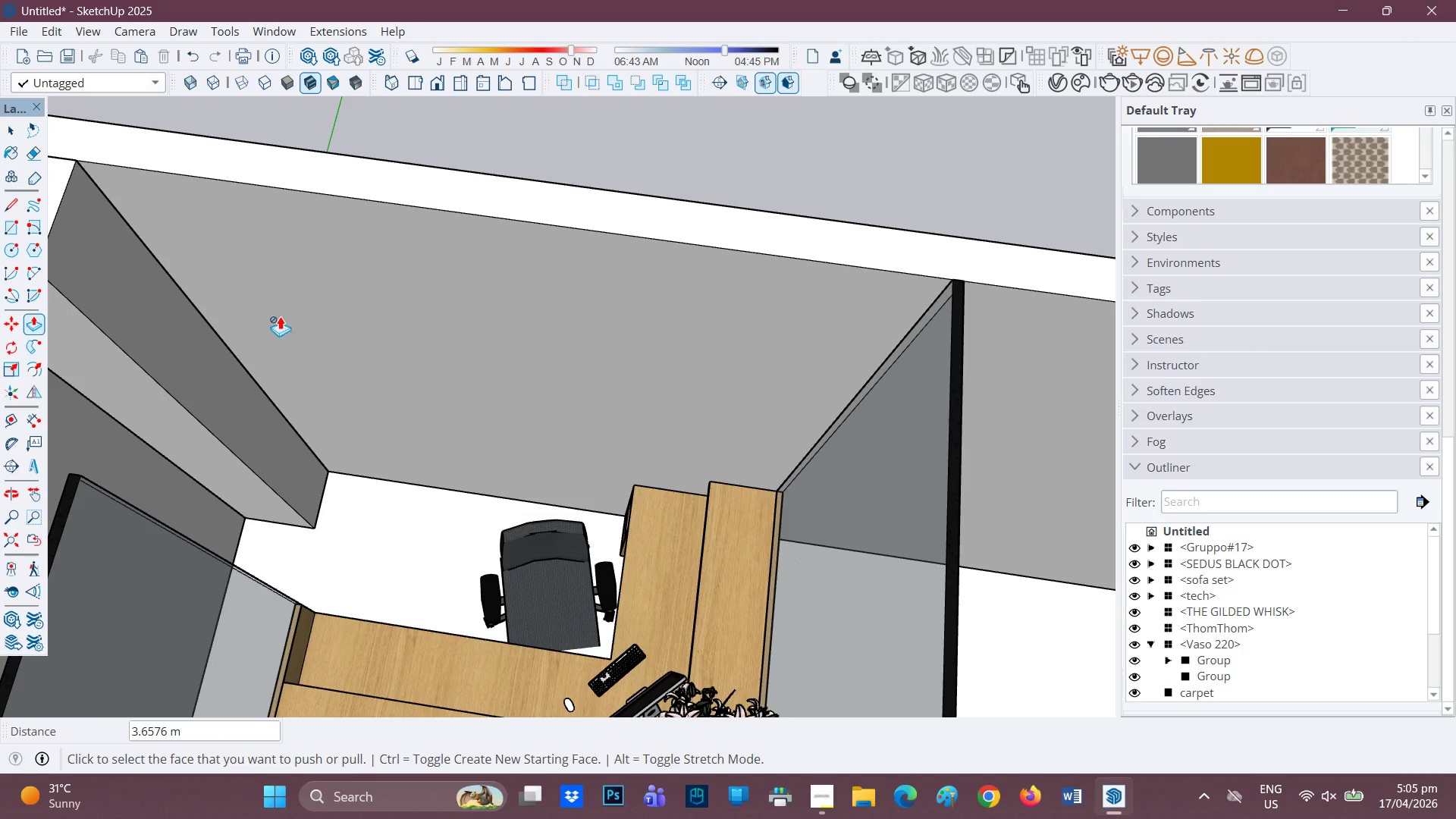 
scroll: coordinate [226, 376], scroll_direction: down, amount: 2.0
 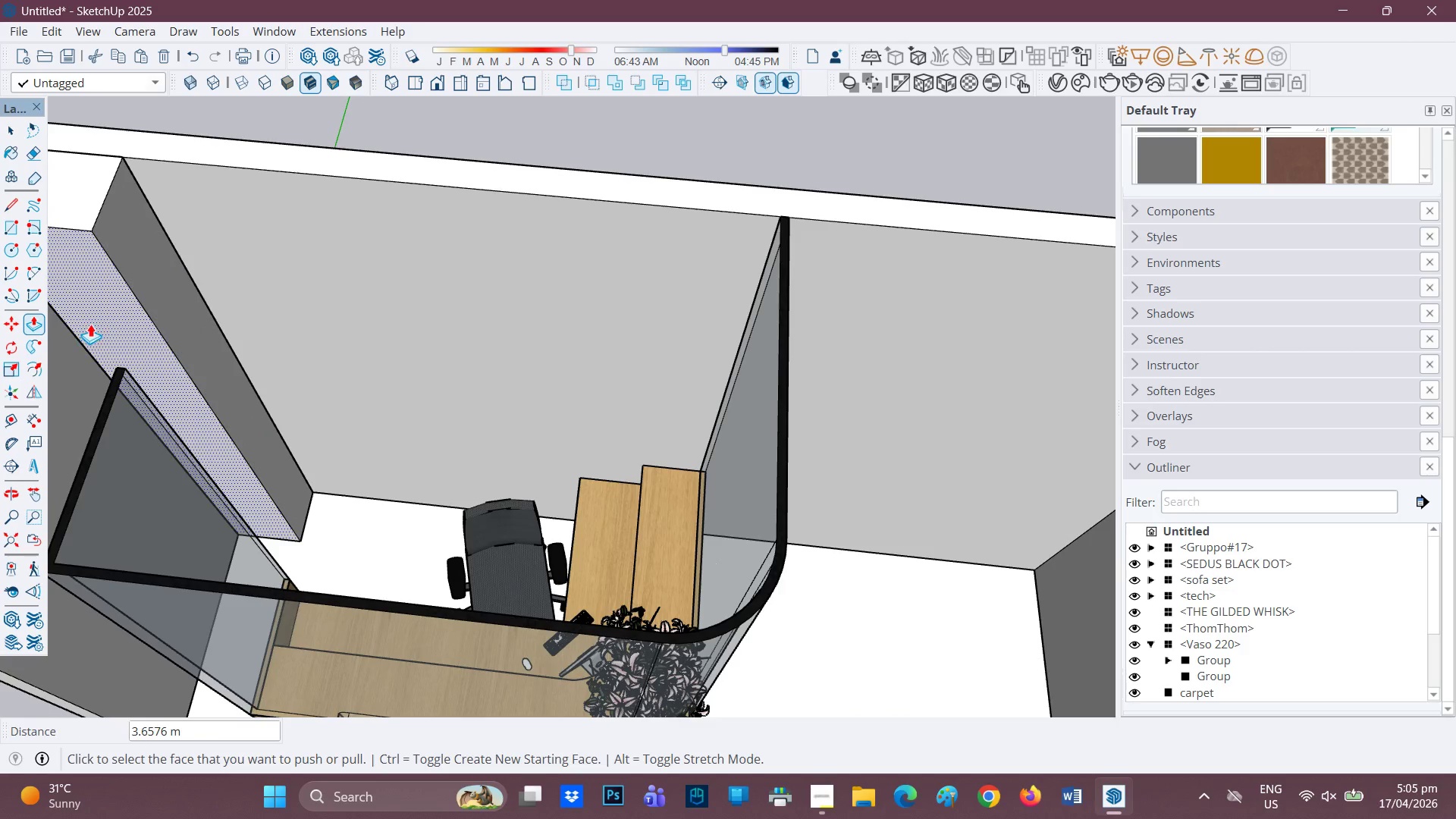 
left_click([99, 319])
 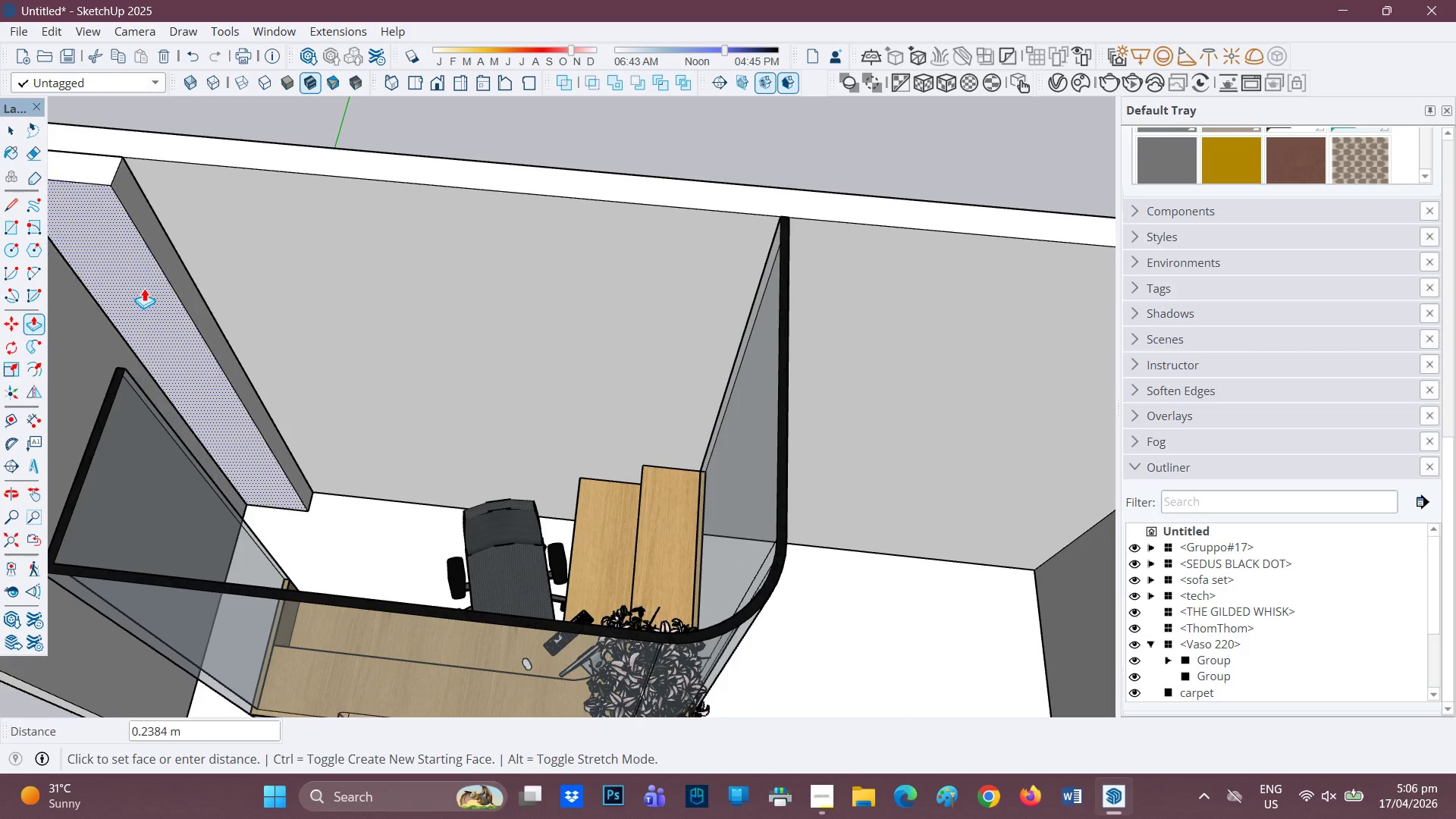 
scroll: coordinate [142, 264], scroll_direction: up, amount: 3.0
 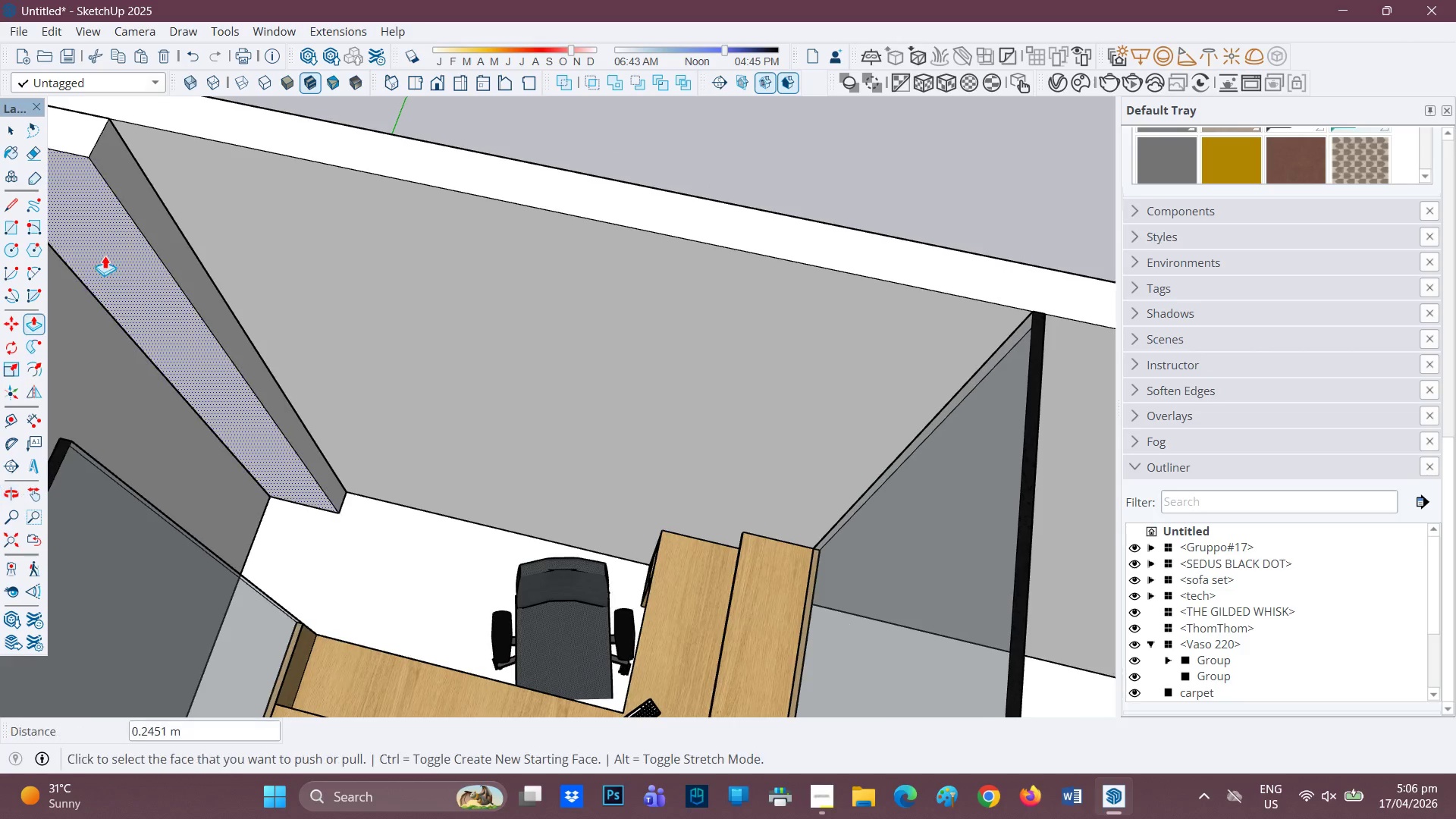 
left_click([105, 256])
 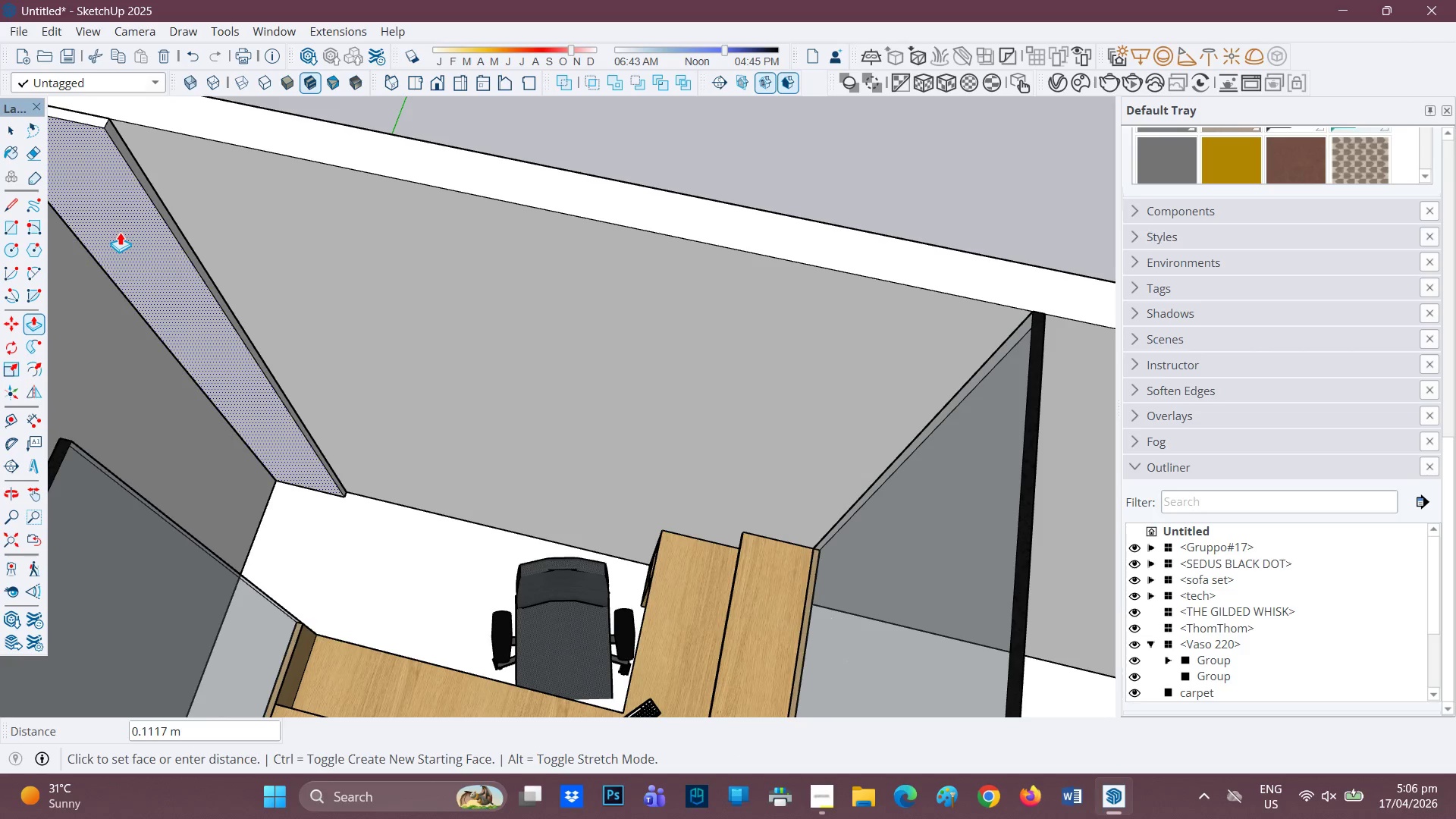 
left_click([120, 232])
 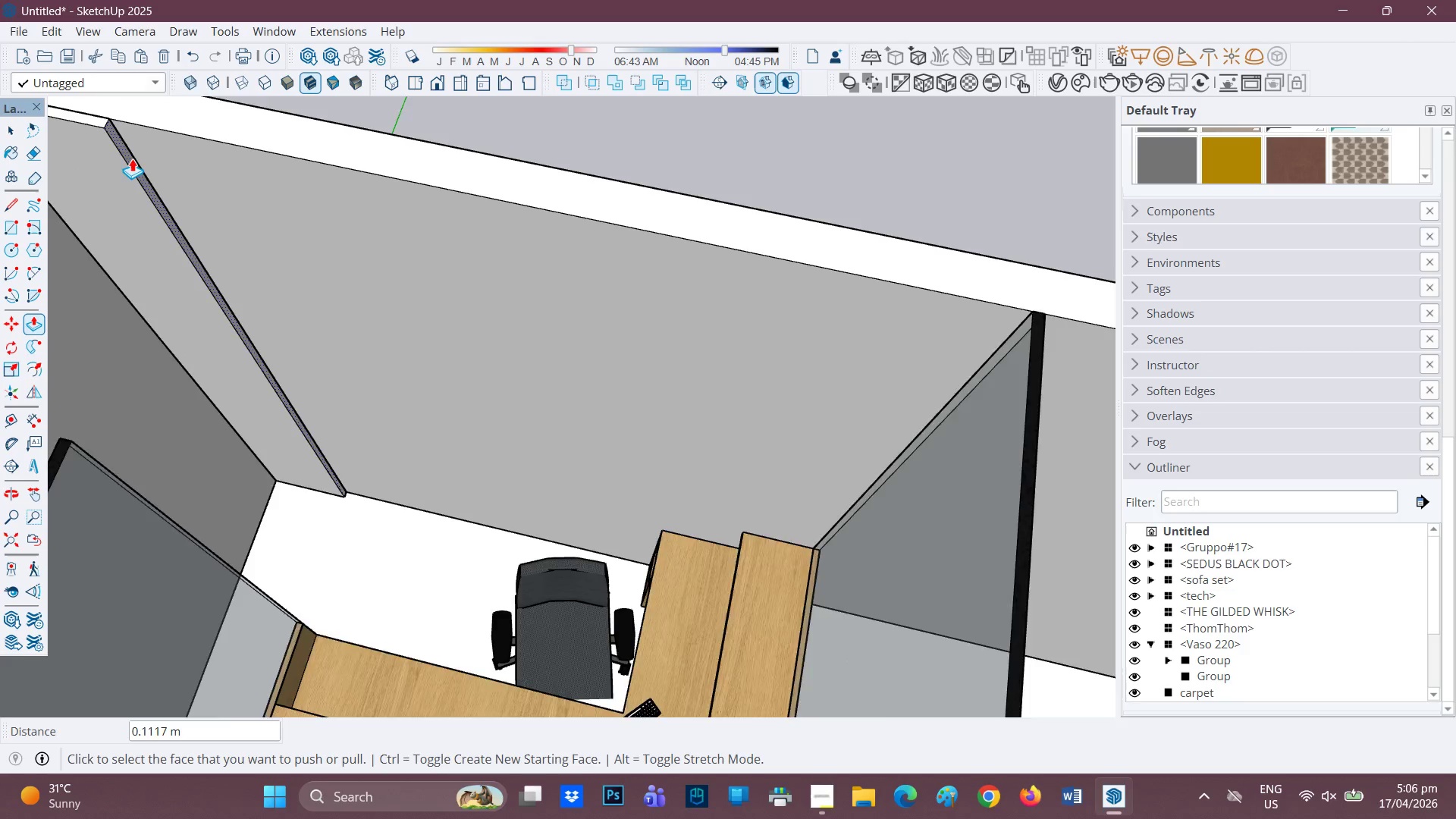 
scroll: coordinate [128, 159], scroll_direction: down, amount: 1.0
 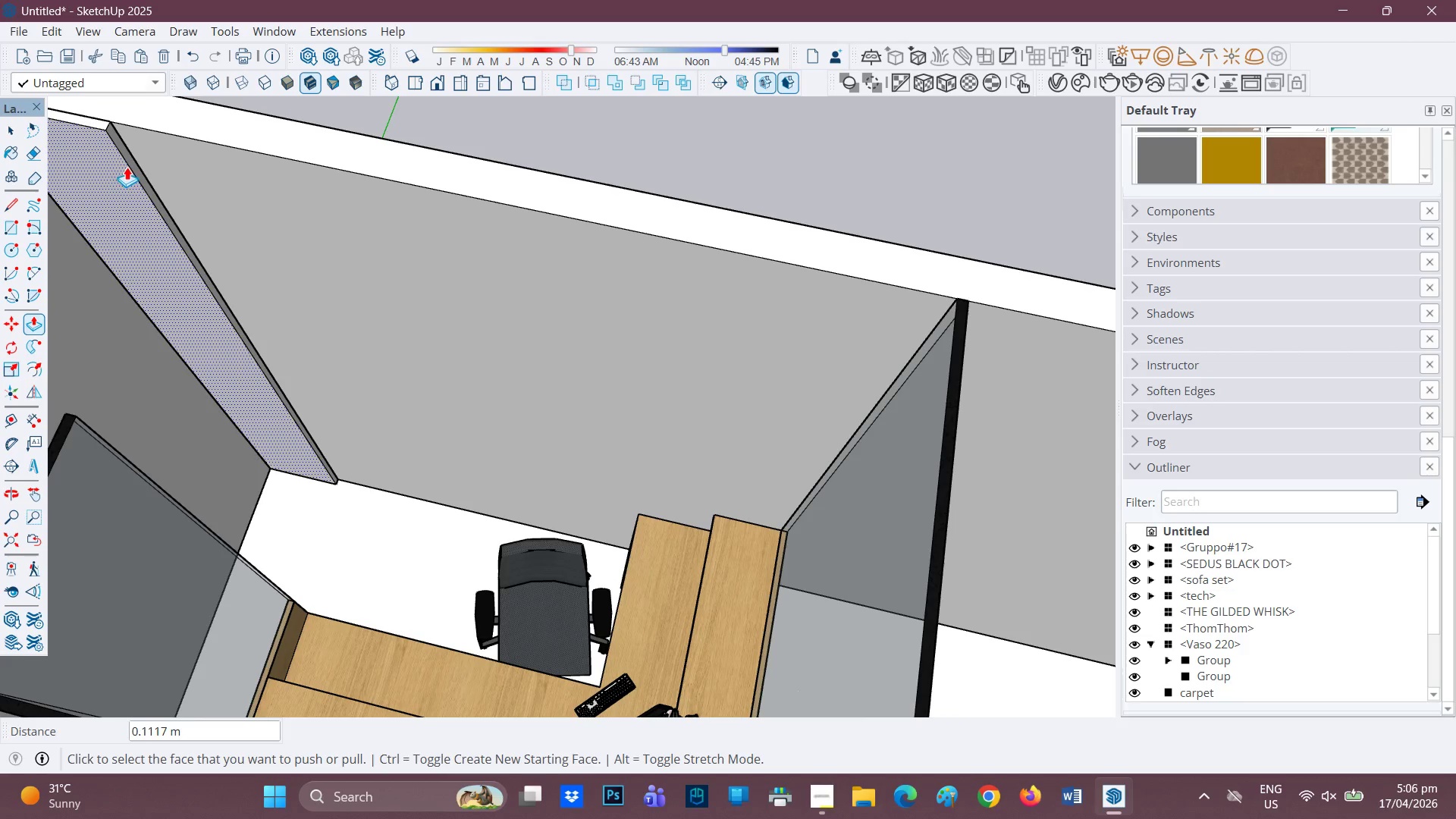 
key(P)
 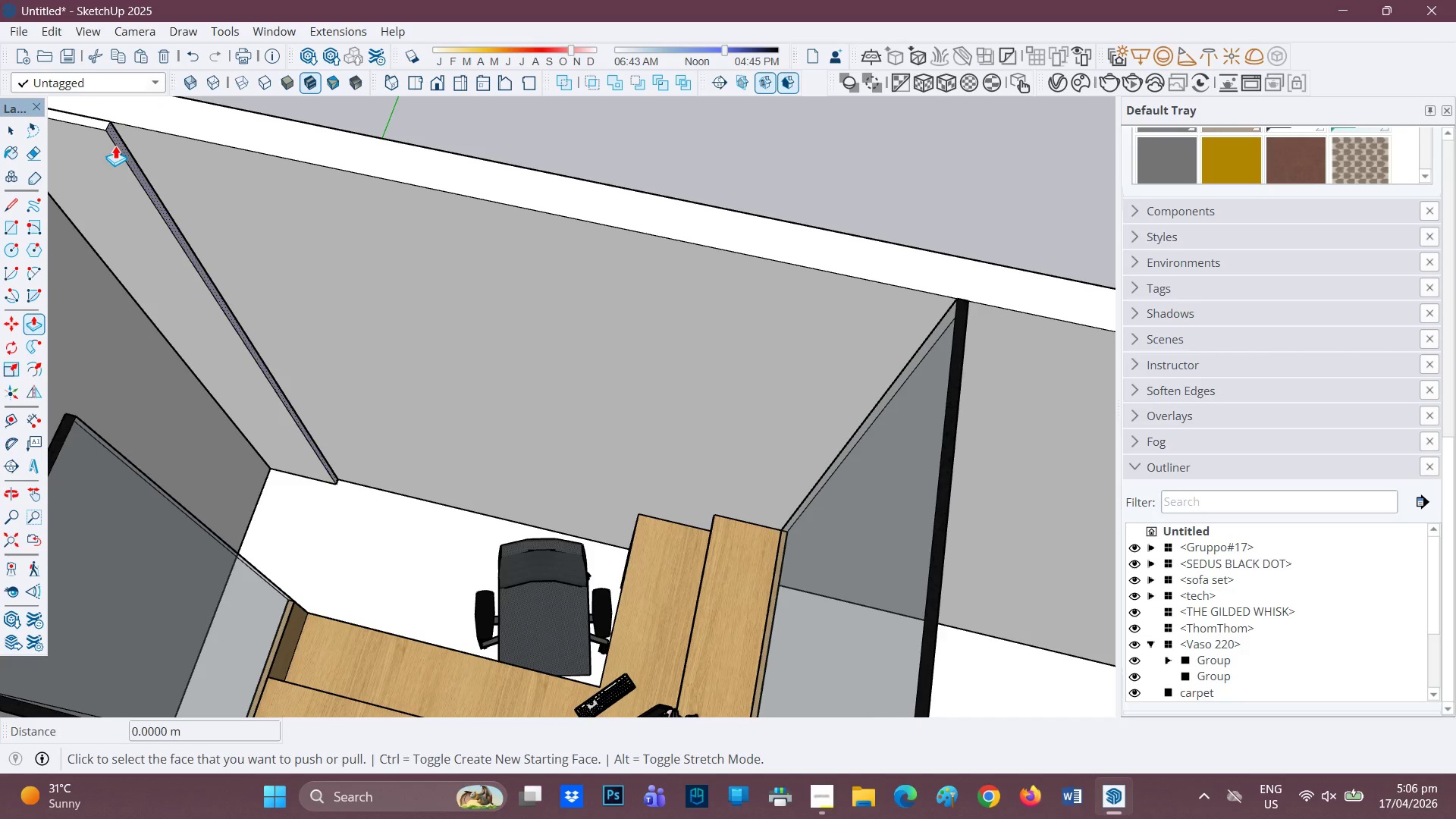 
left_click([115, 146])
 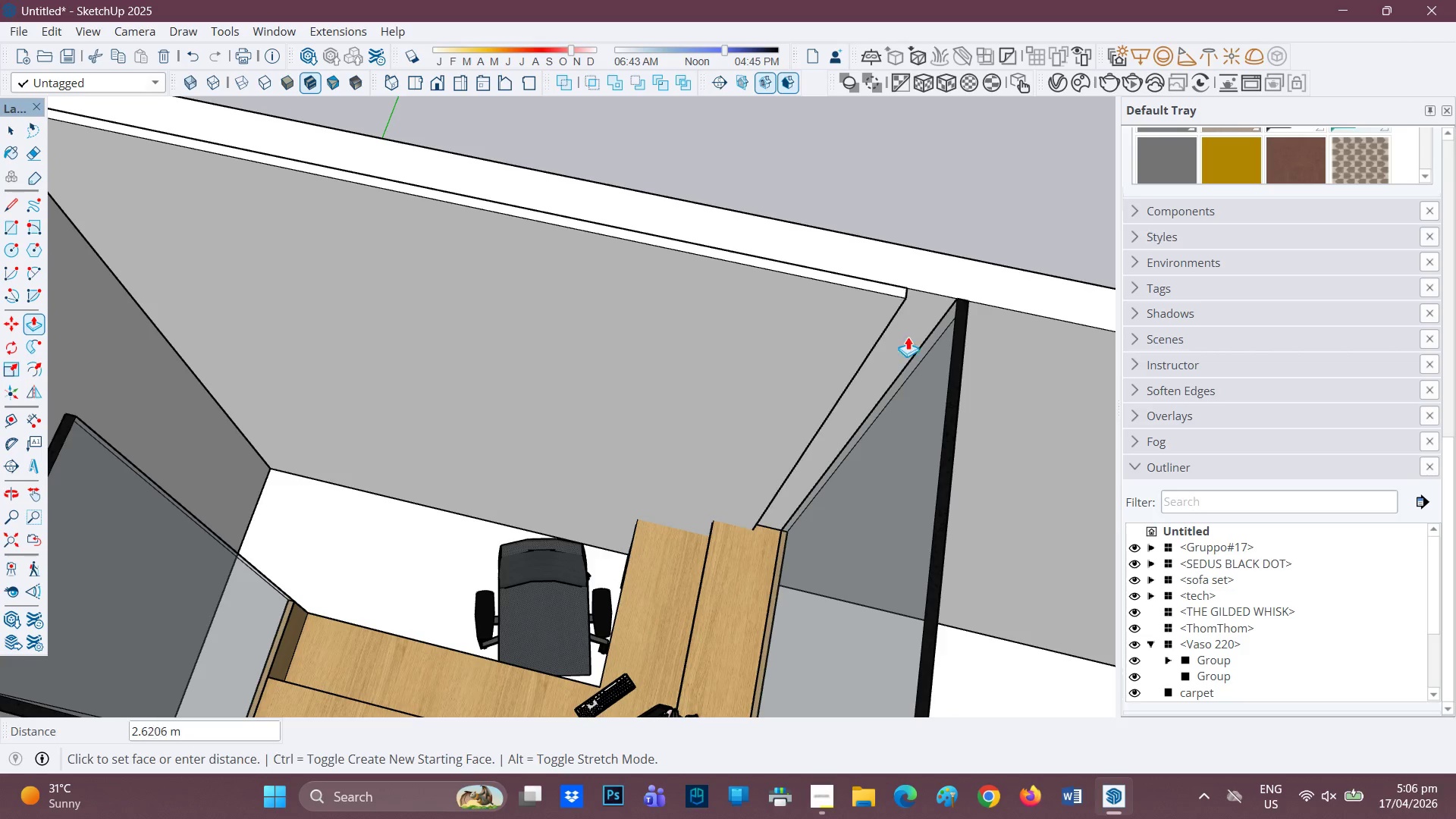 
mouse_move([968, 309])
 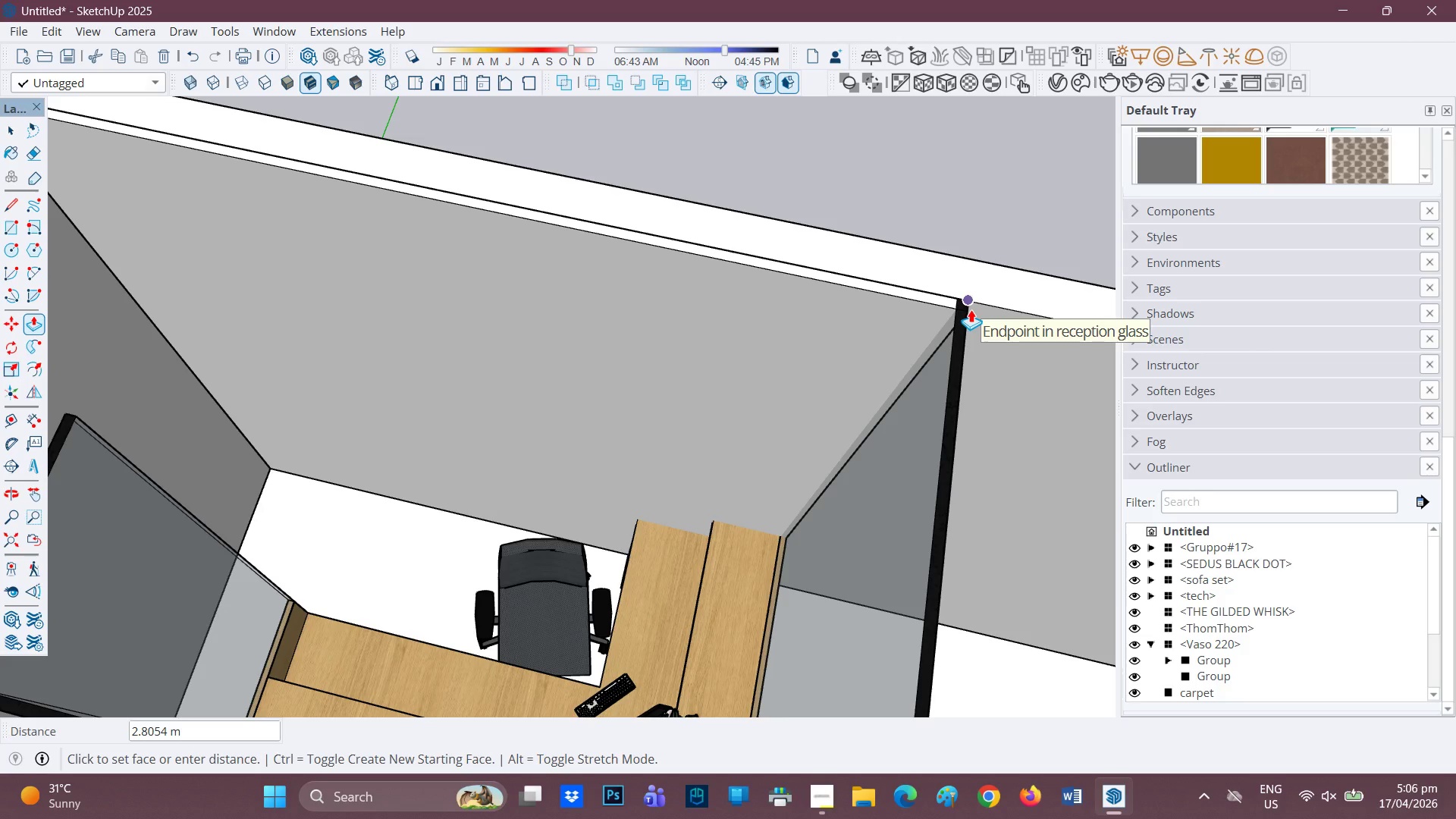 
left_click([971, 309])
 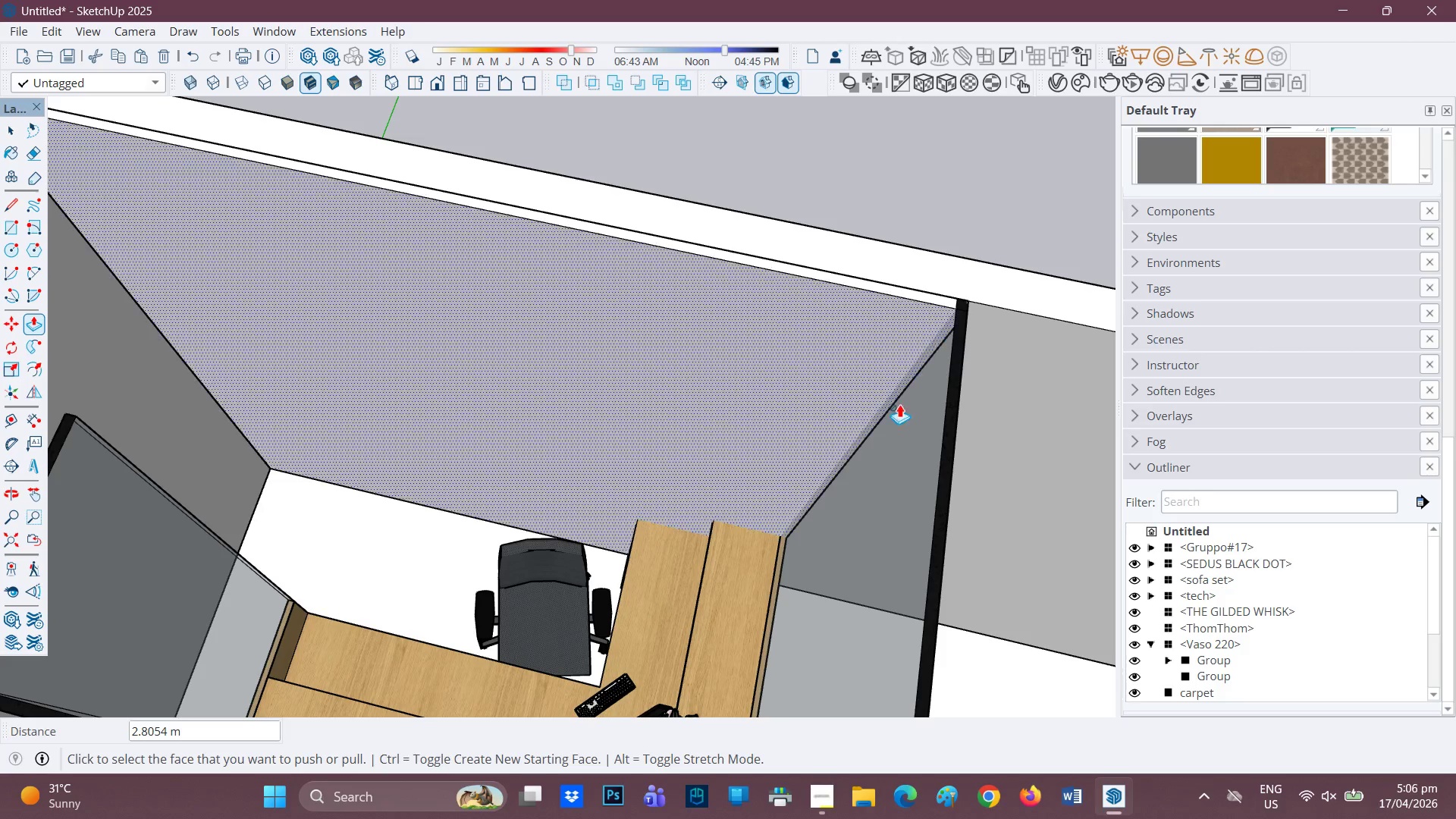 
scroll: coordinate [890, 423], scroll_direction: down, amount: 1.0
 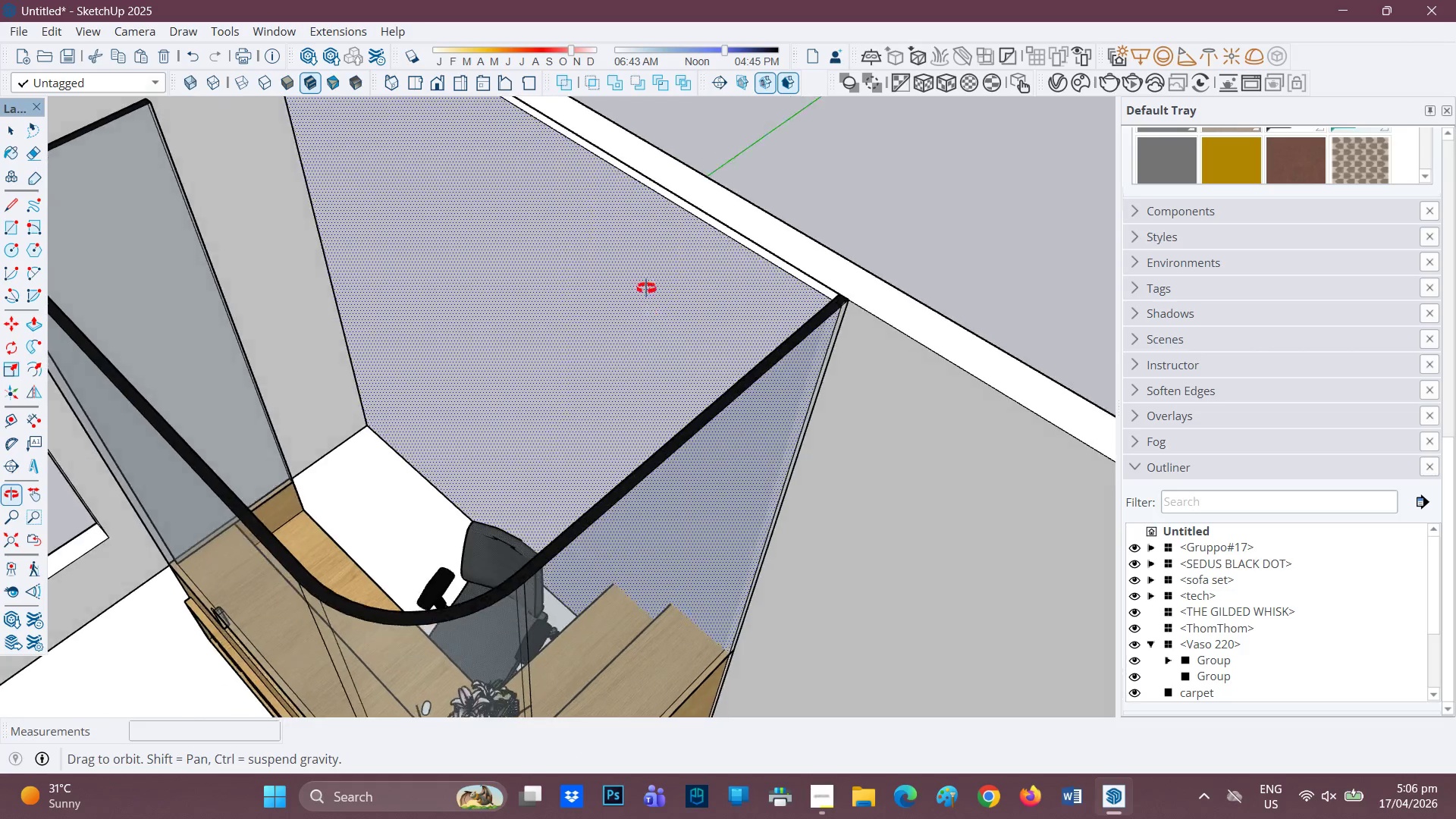 
key(Space)
 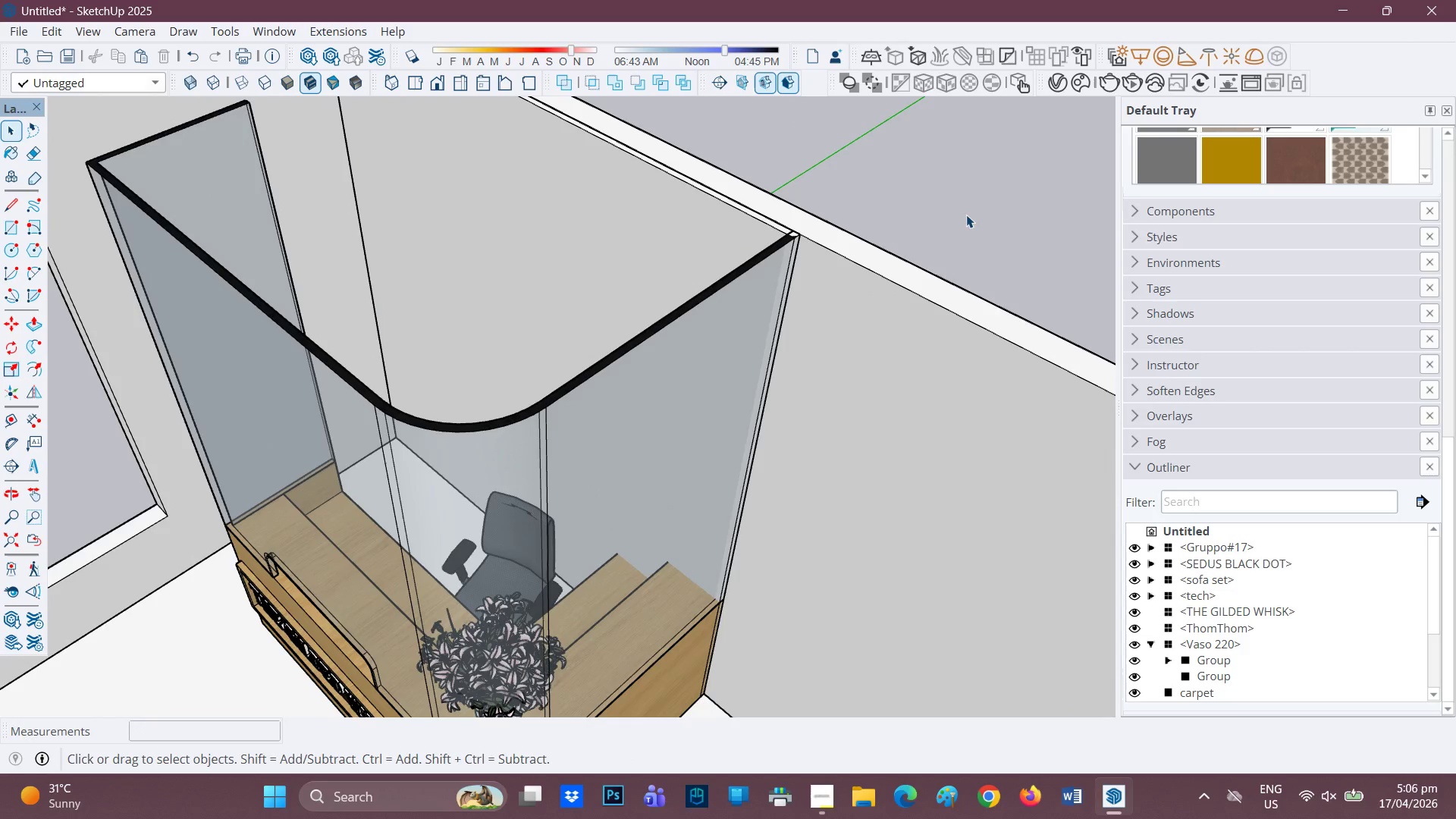 
scroll: coordinate [648, 274], scroll_direction: down, amount: 2.0
 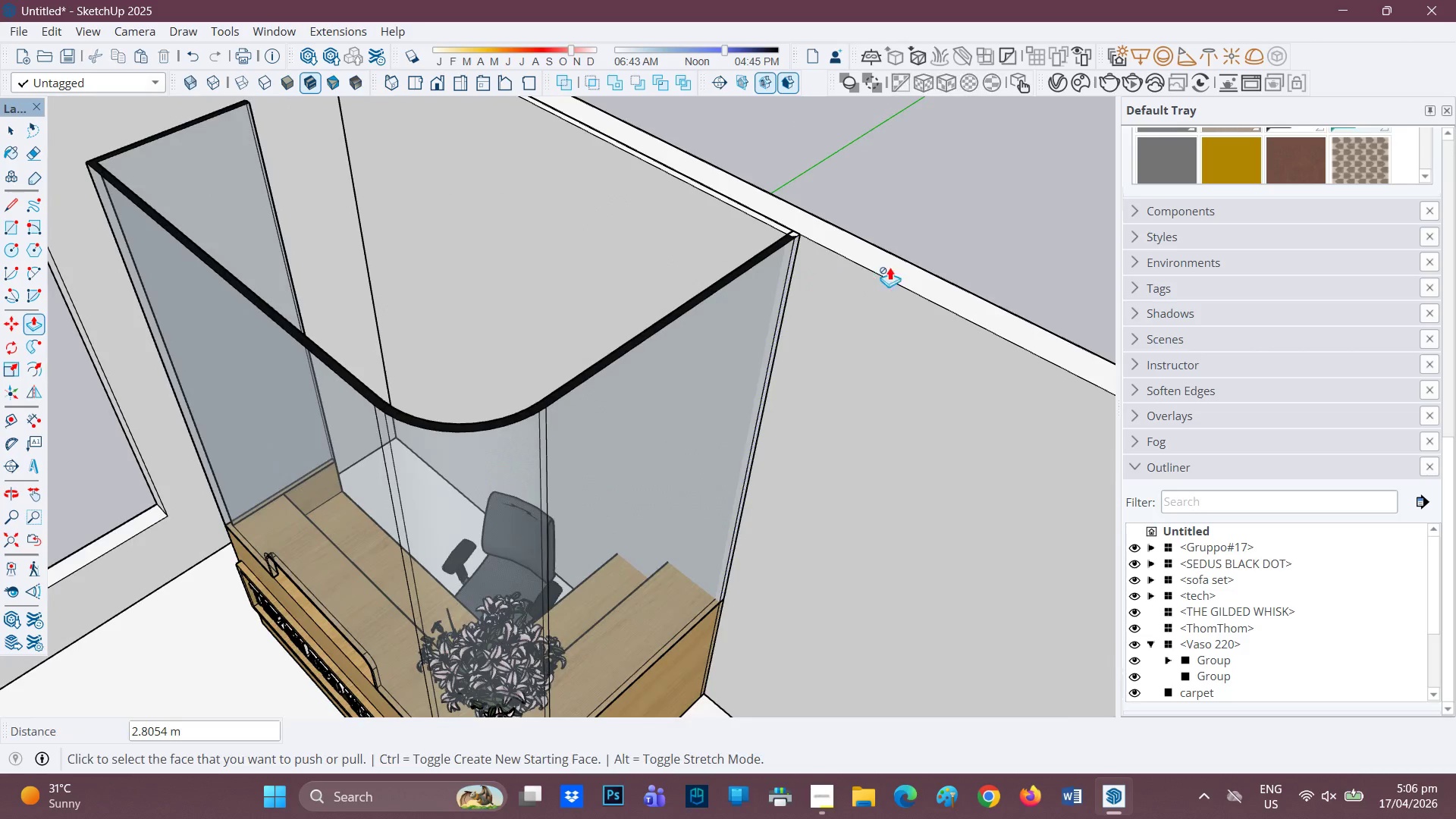 
left_click([966, 215])
 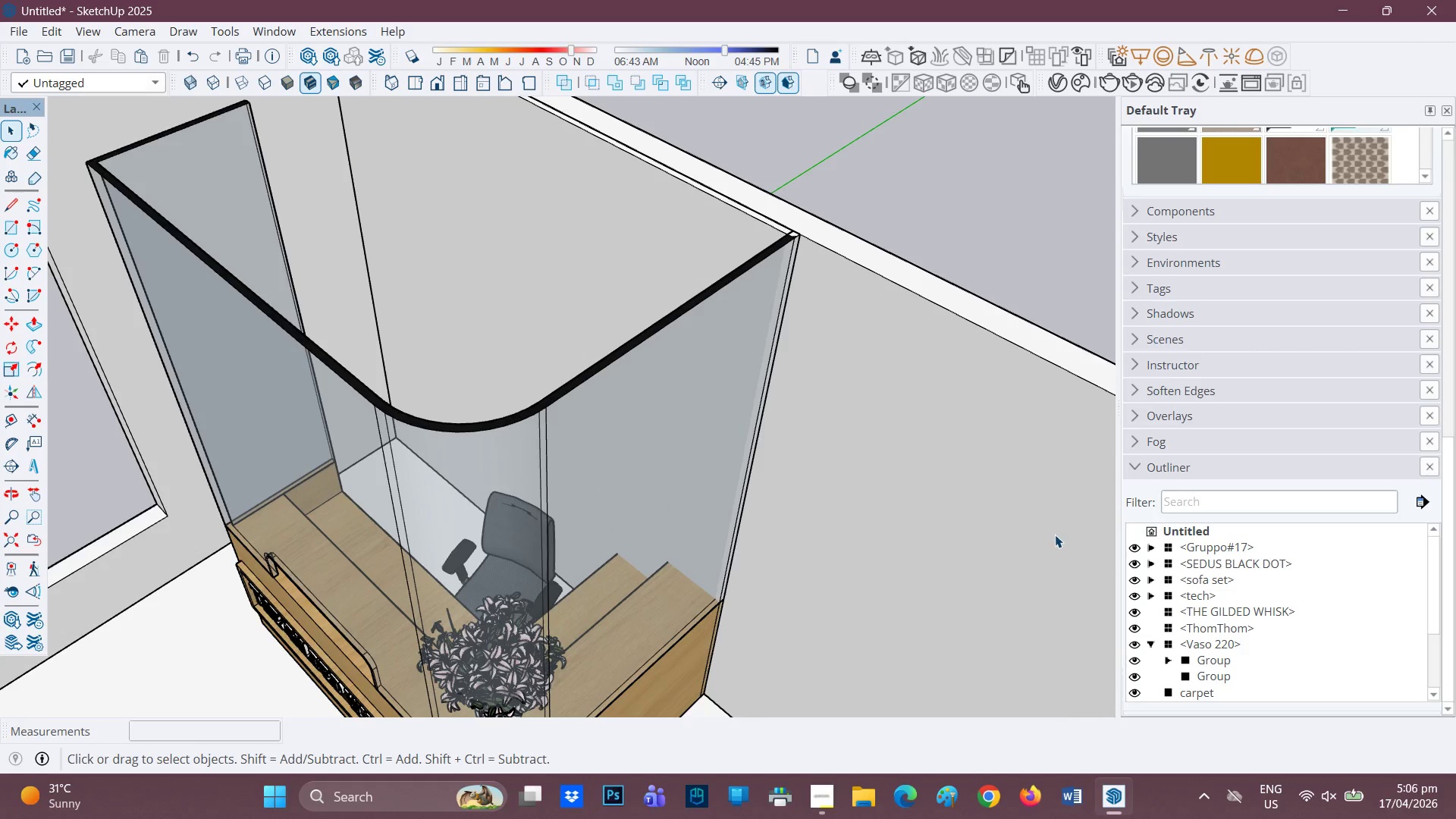 
scroll: coordinate [1170, 660], scroll_direction: down, amount: 5.0
 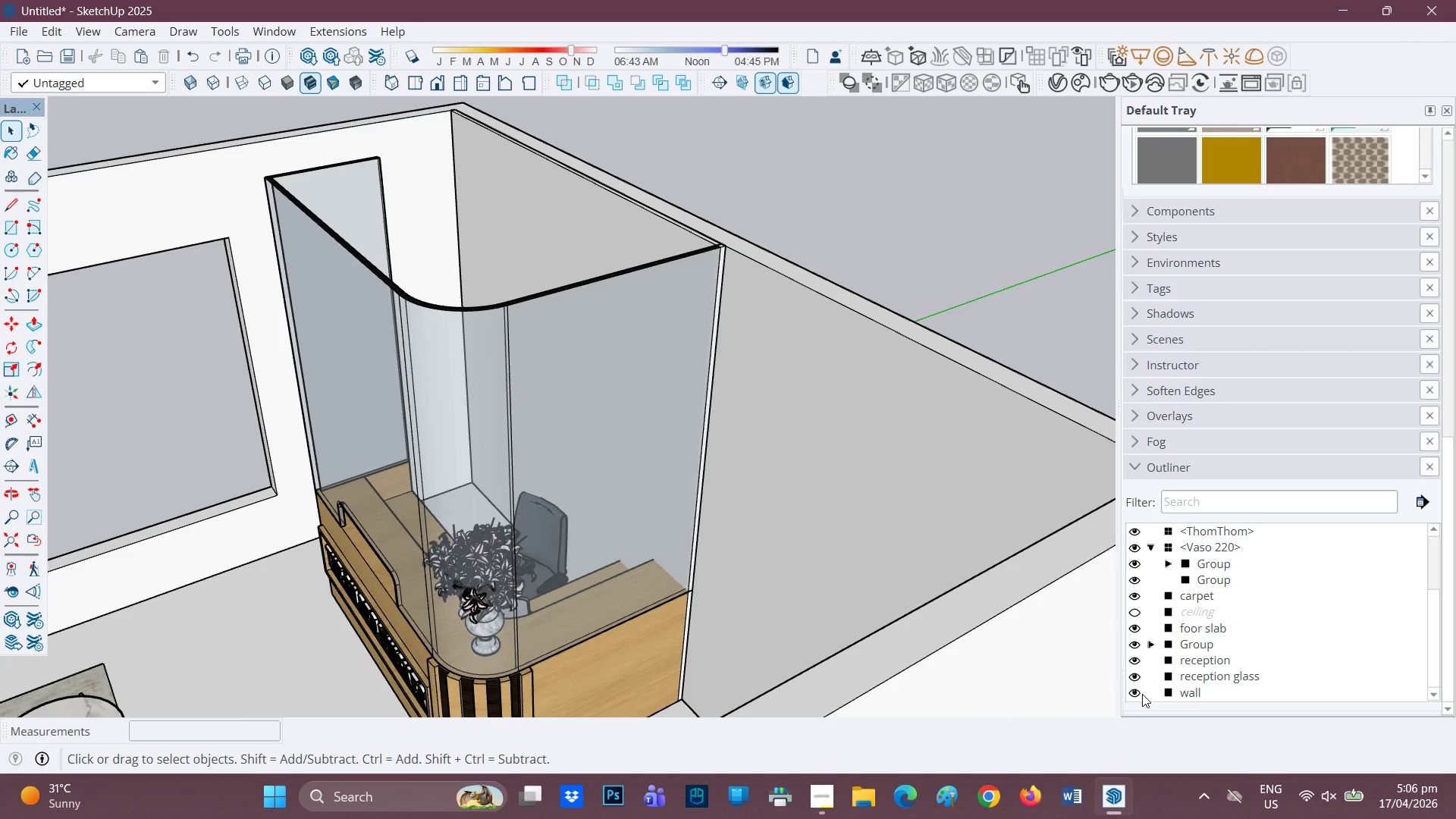 
left_click([1130, 692])
 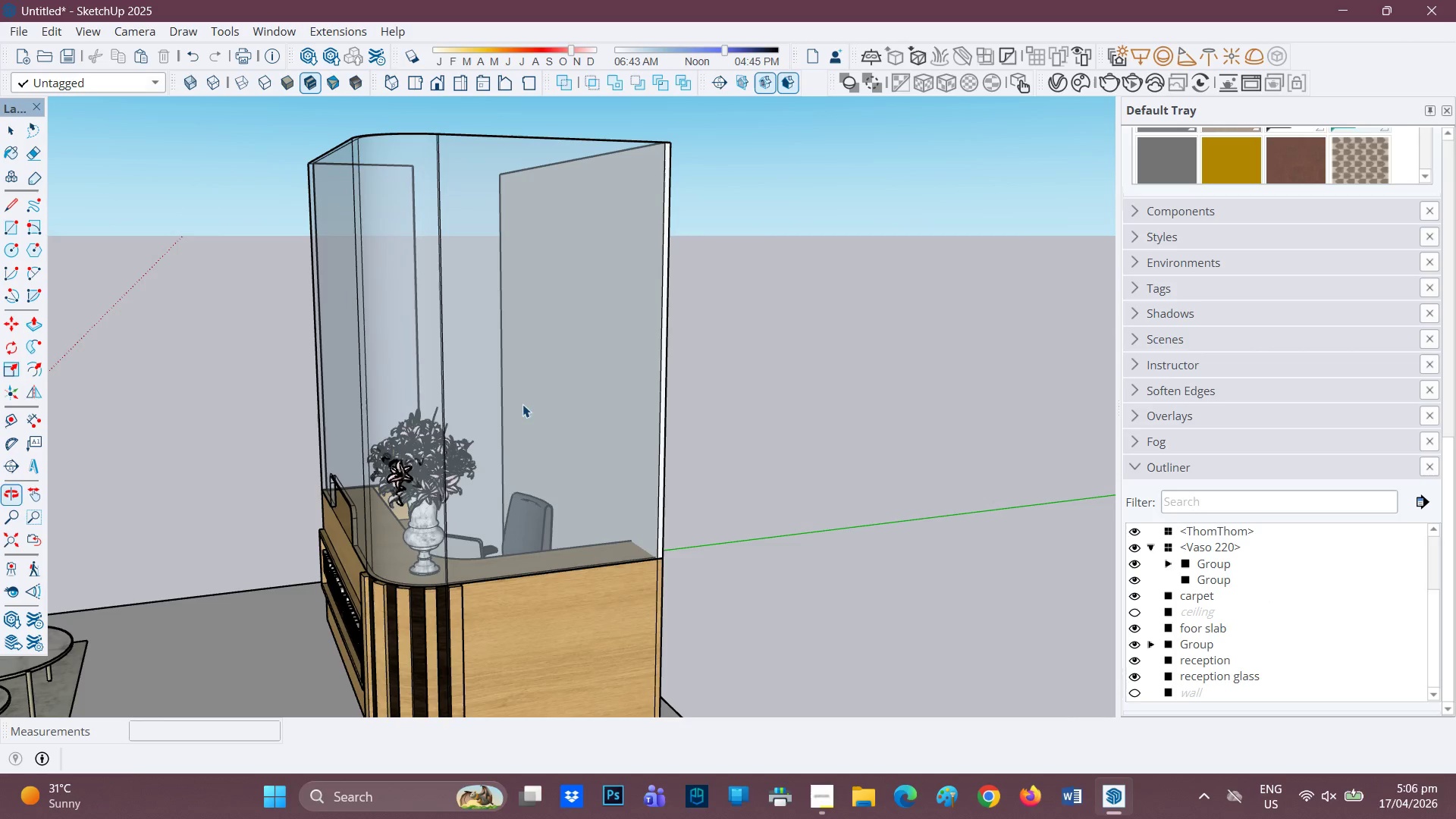 
left_click_drag(start_coordinate=[306, 400], to_coordinate=[373, 494])
 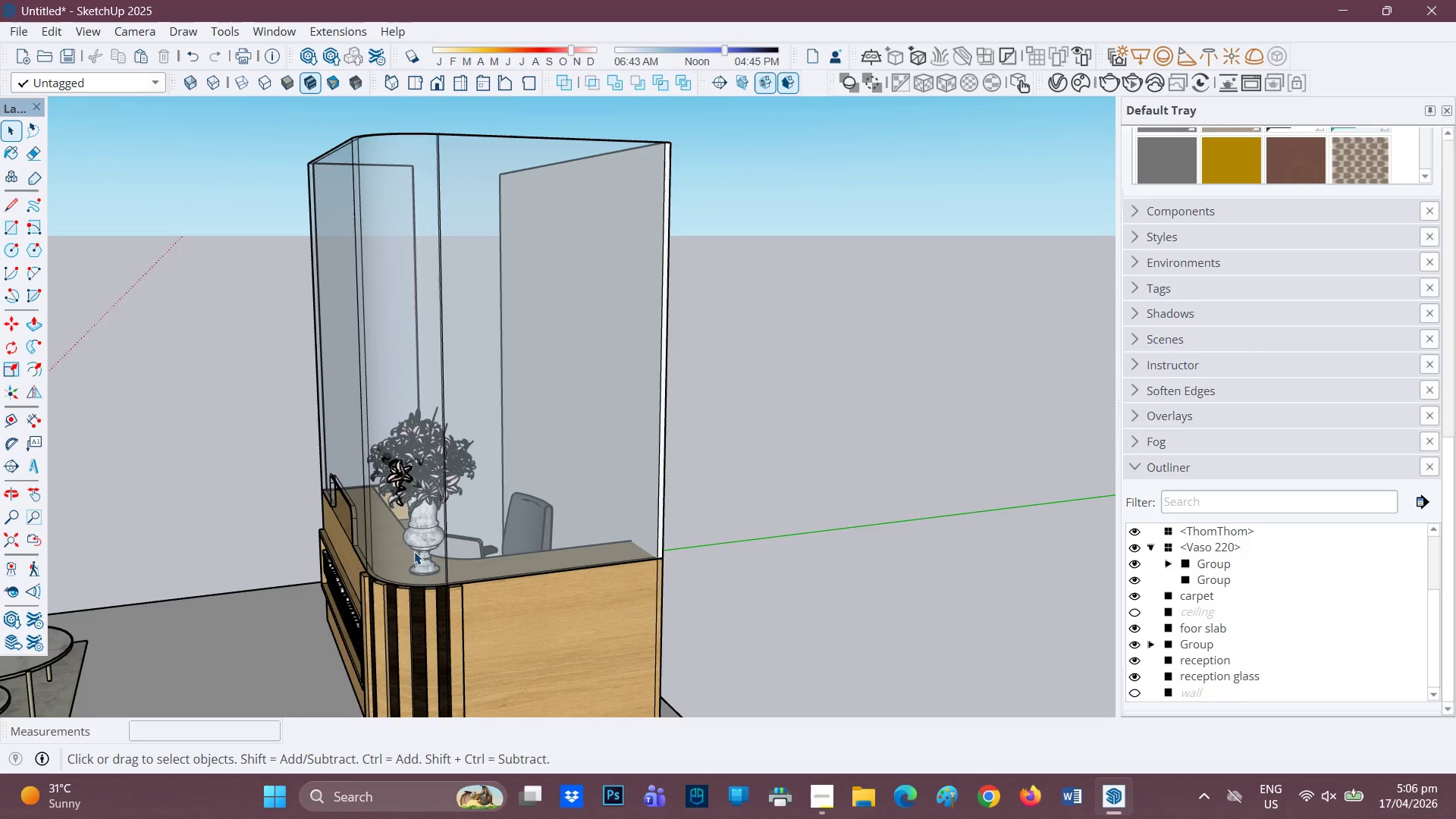 
left_click_drag(start_coordinate=[414, 551], to_coordinate=[281, 394])
 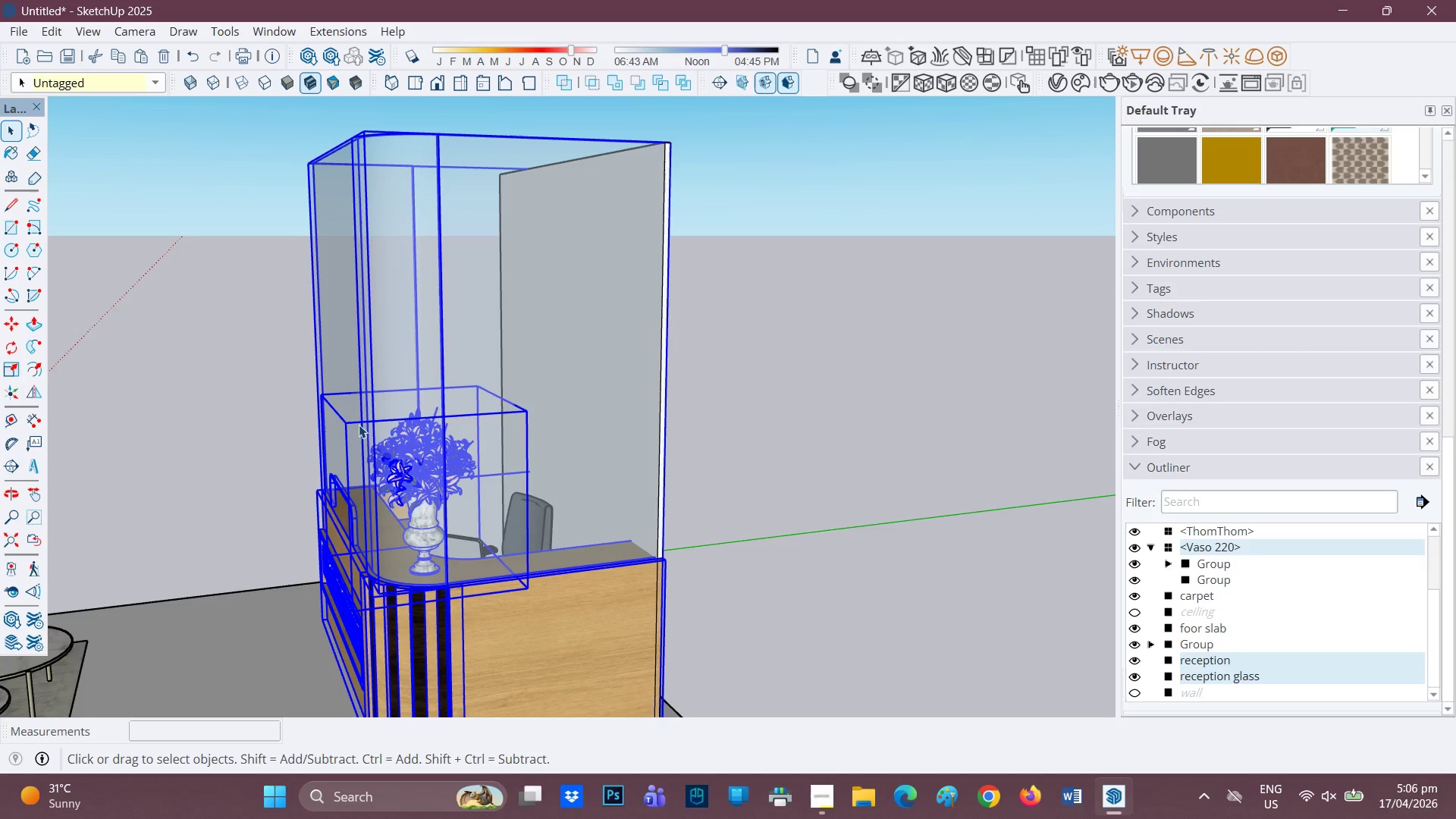 
scroll: coordinate [1218, 631], scroll_direction: down, amount: 3.0
 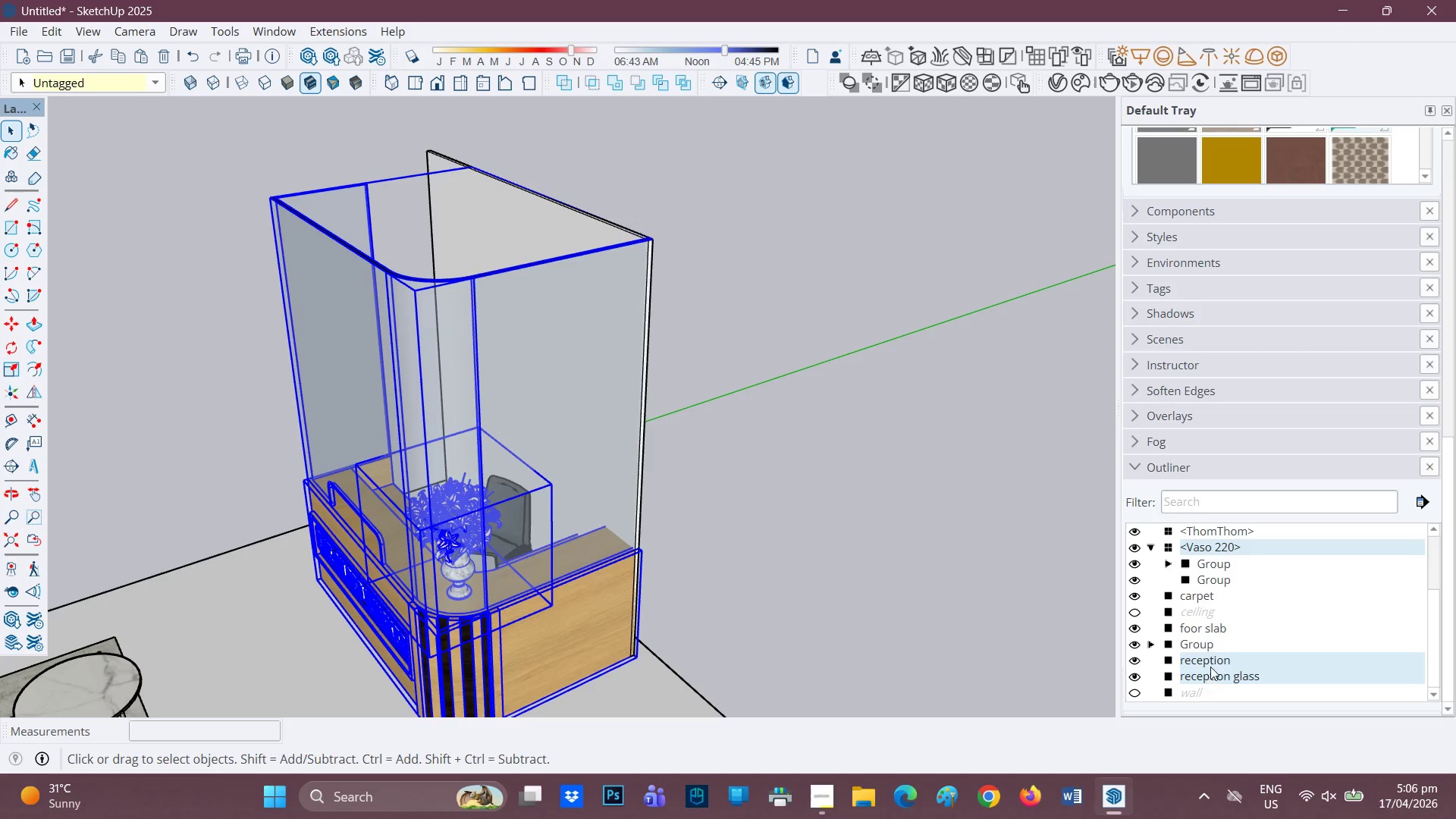 
key(Space)
 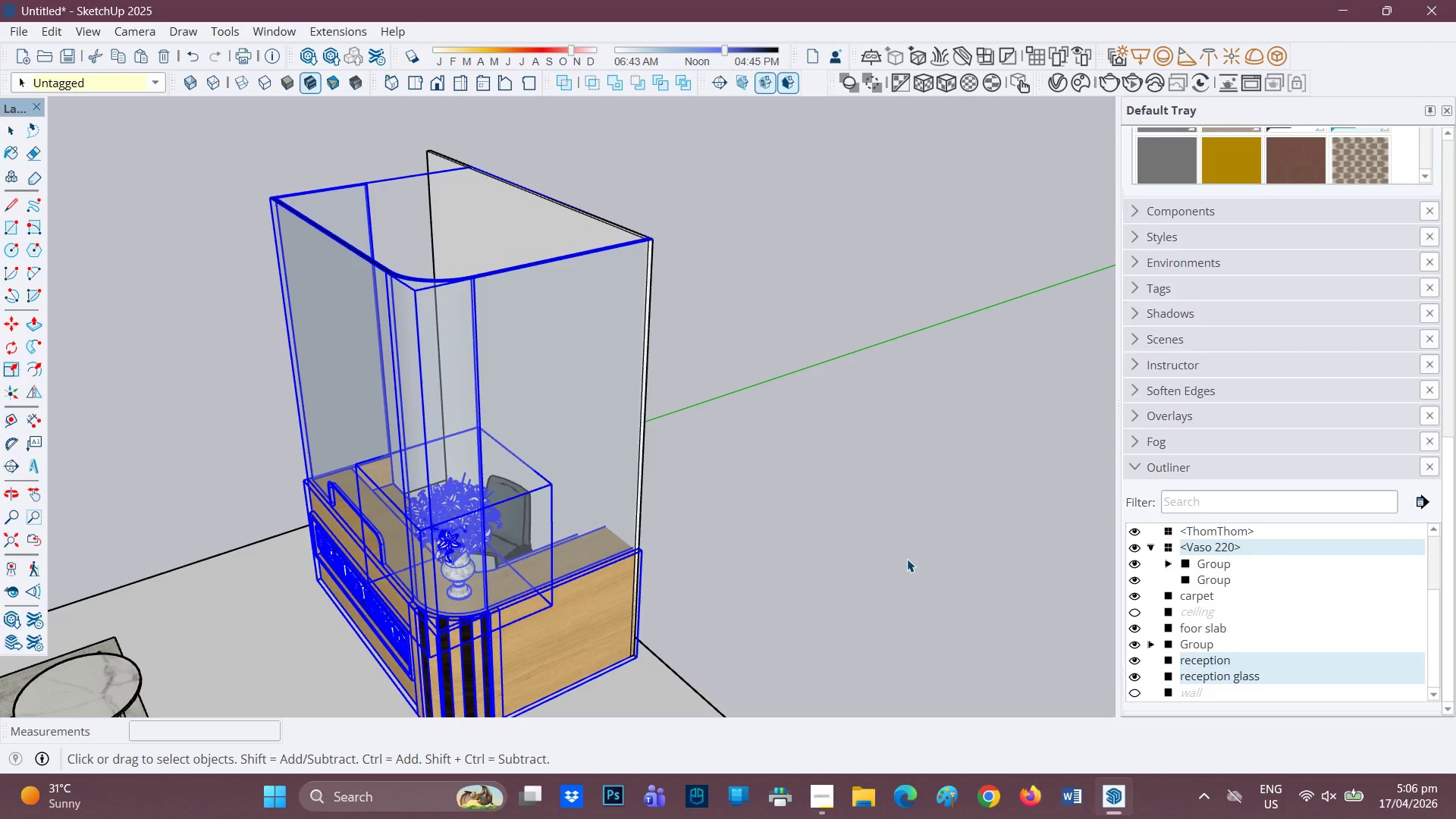 
scroll: coordinate [1211, 655], scroll_direction: down, amount: 1.0
 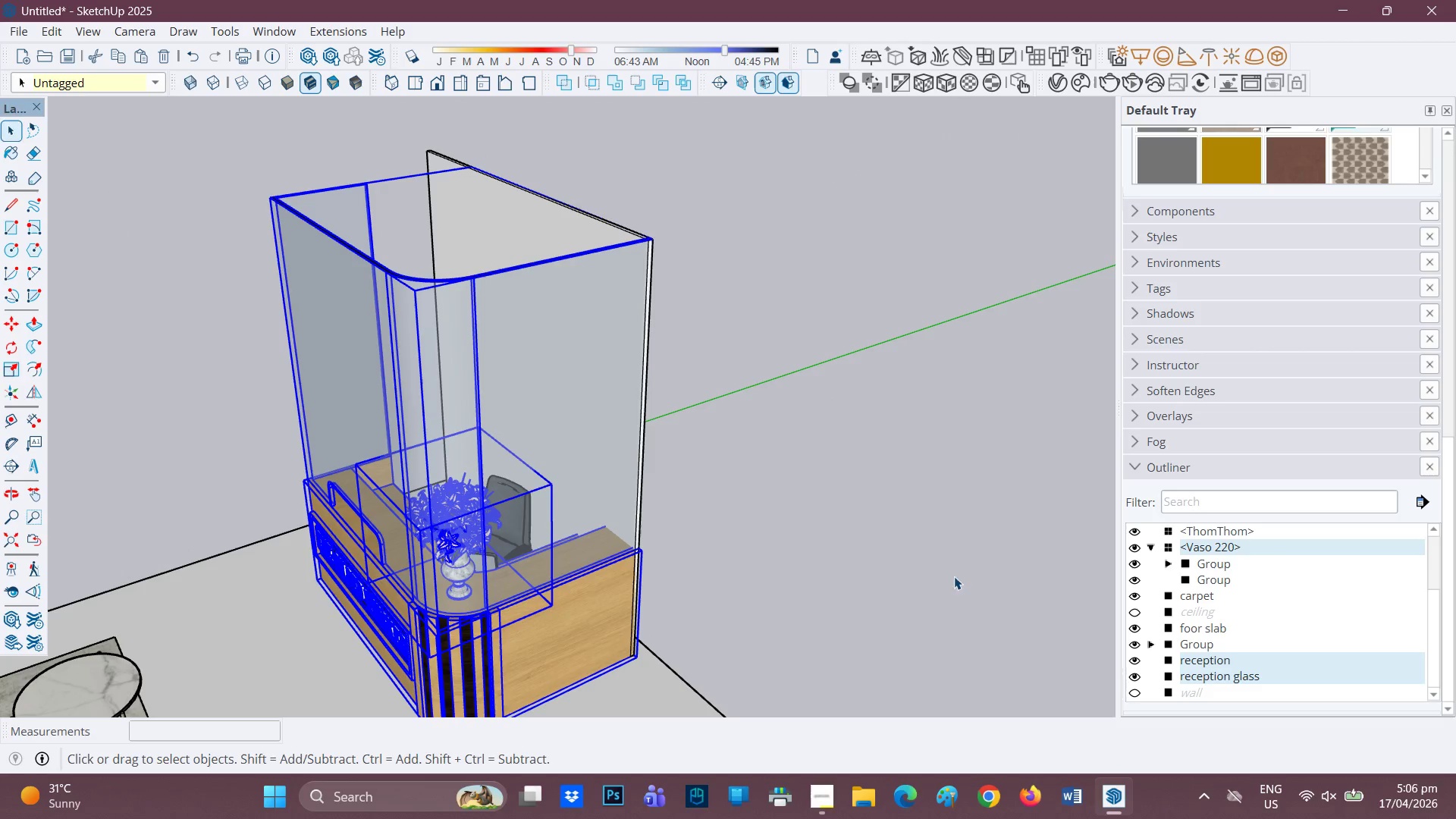 
left_click([907, 559])
 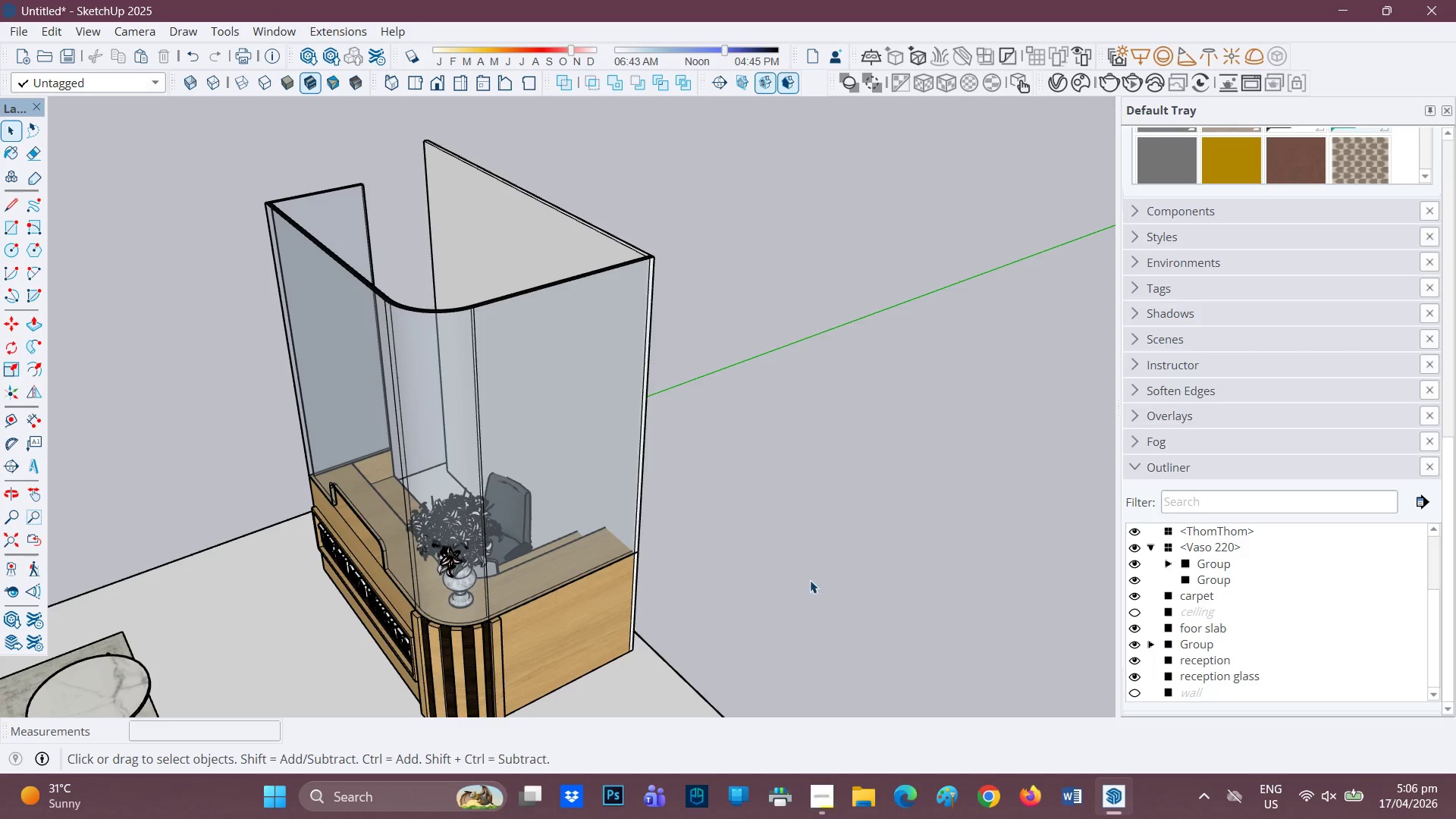 
scroll: coordinate [1196, 652], scroll_direction: down, amount: 2.0
 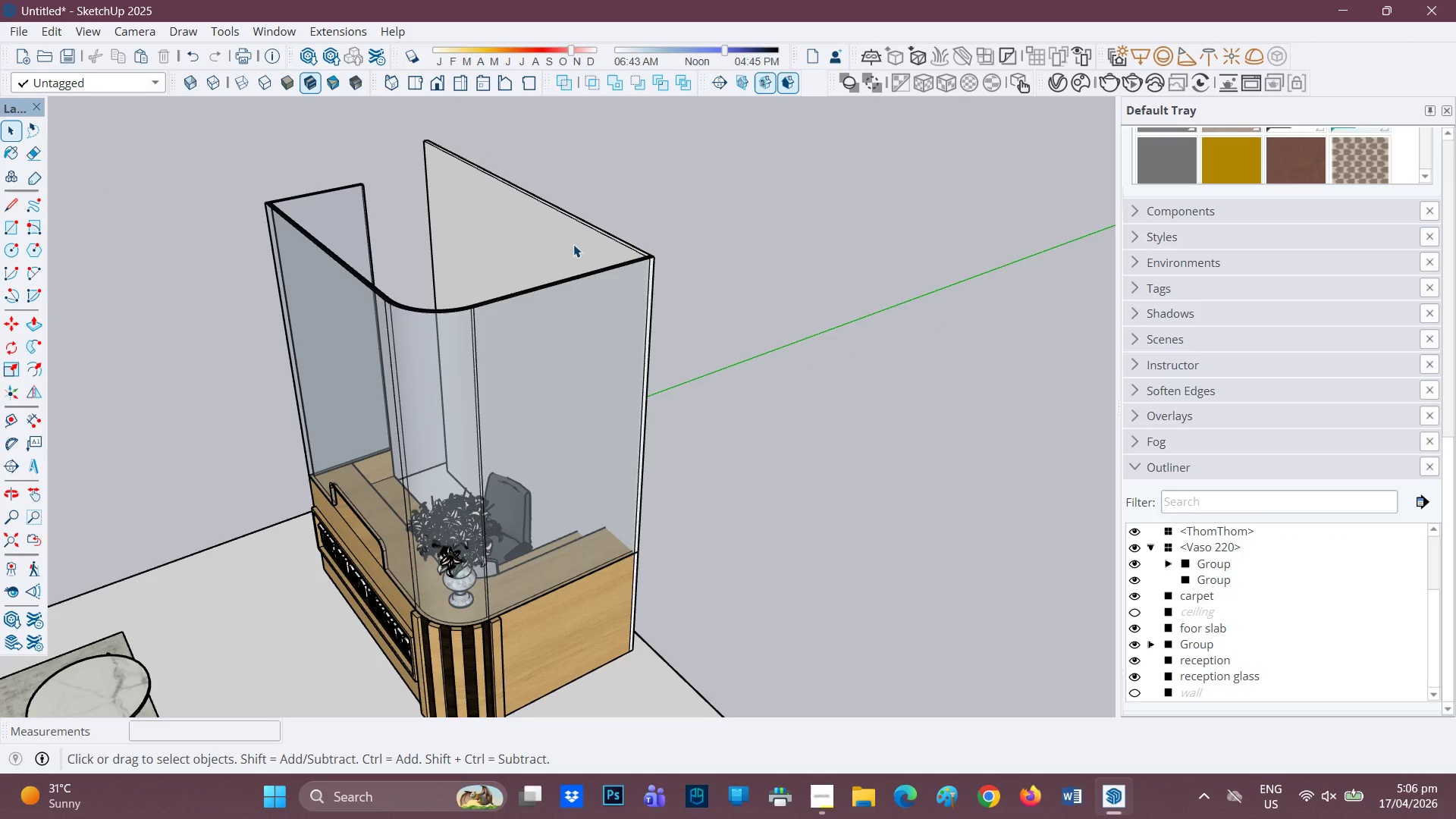 
left_click([573, 243])
 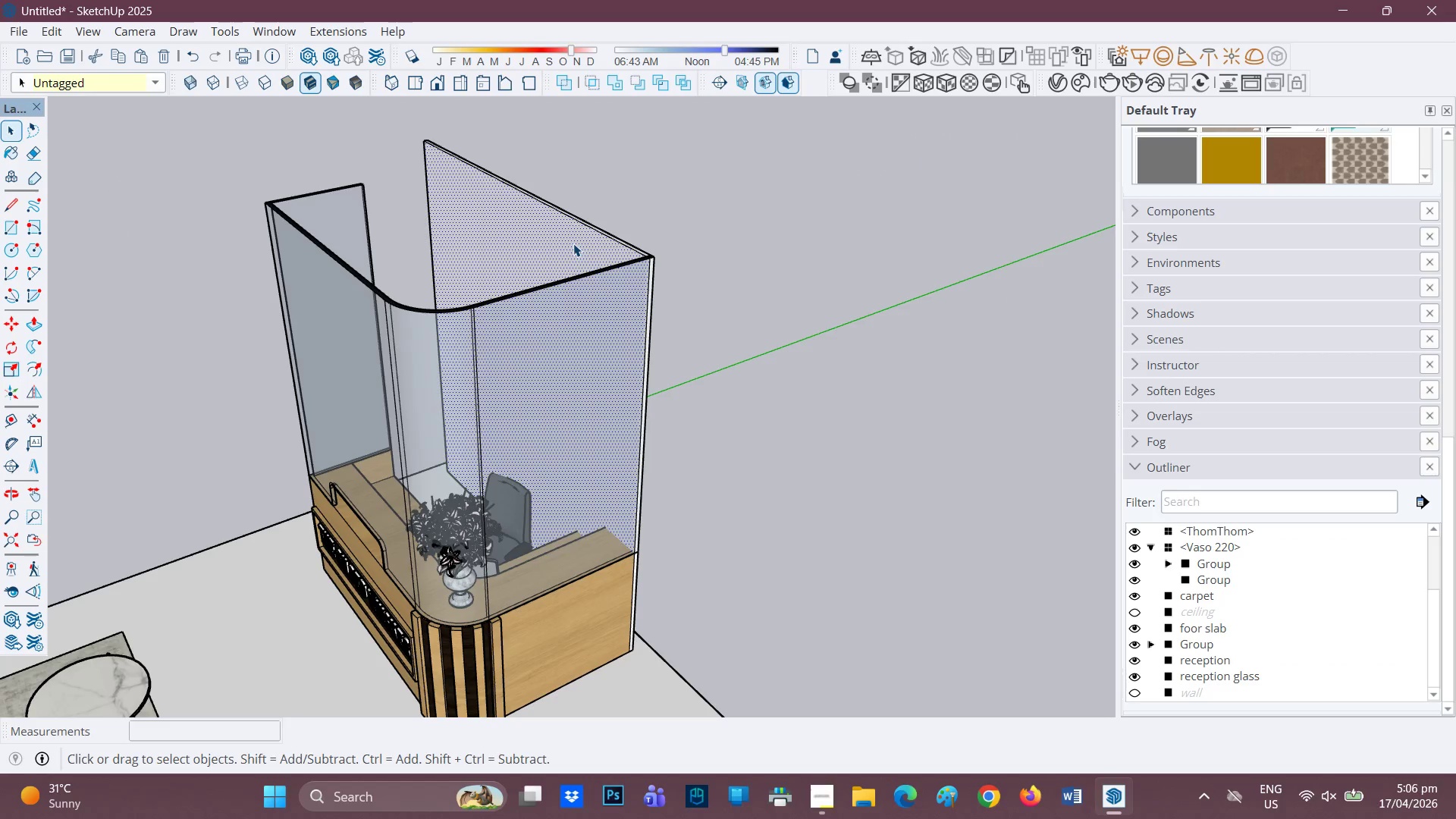 
double_click([573, 243])
 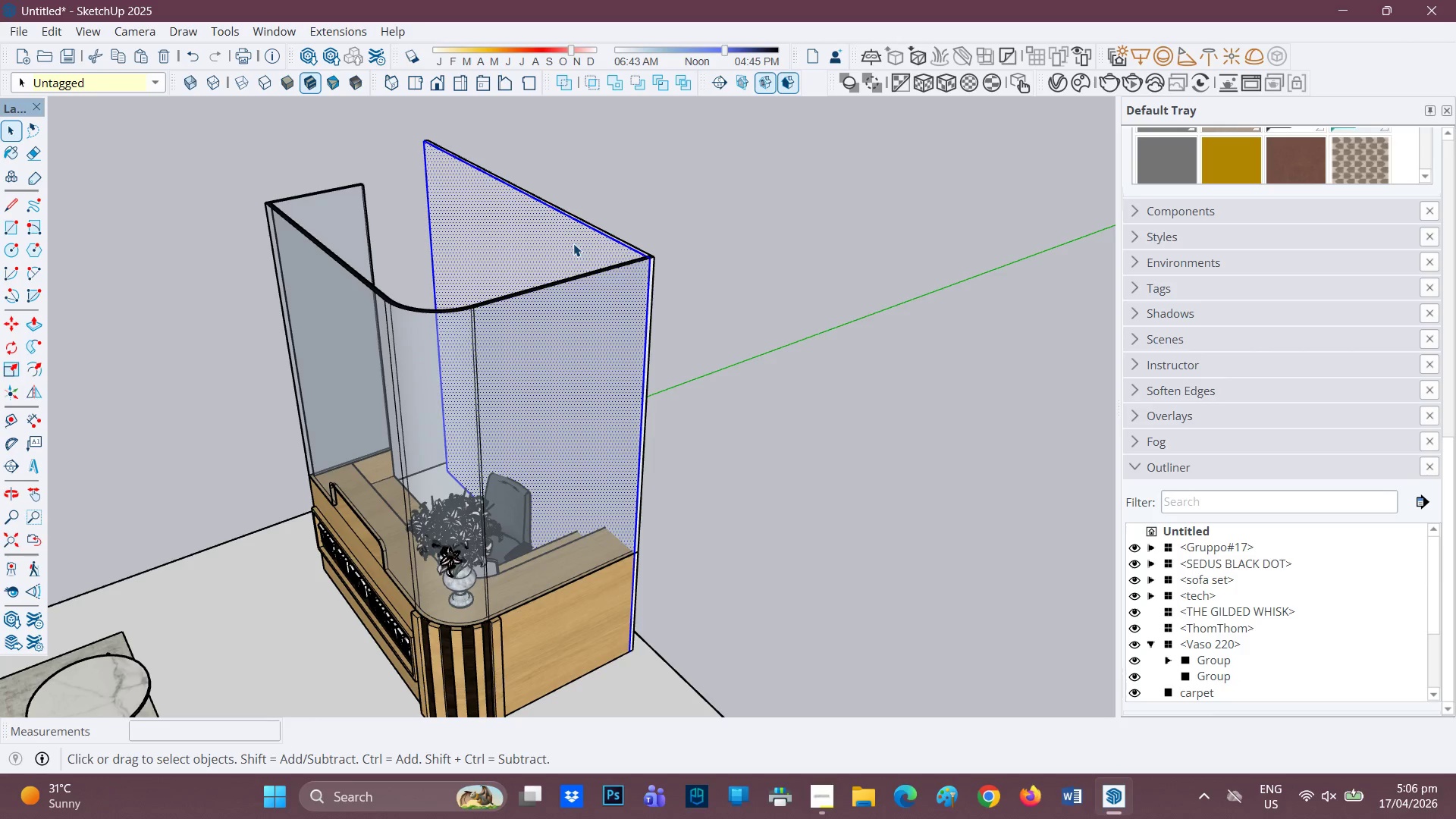 
right_click([573, 243])
 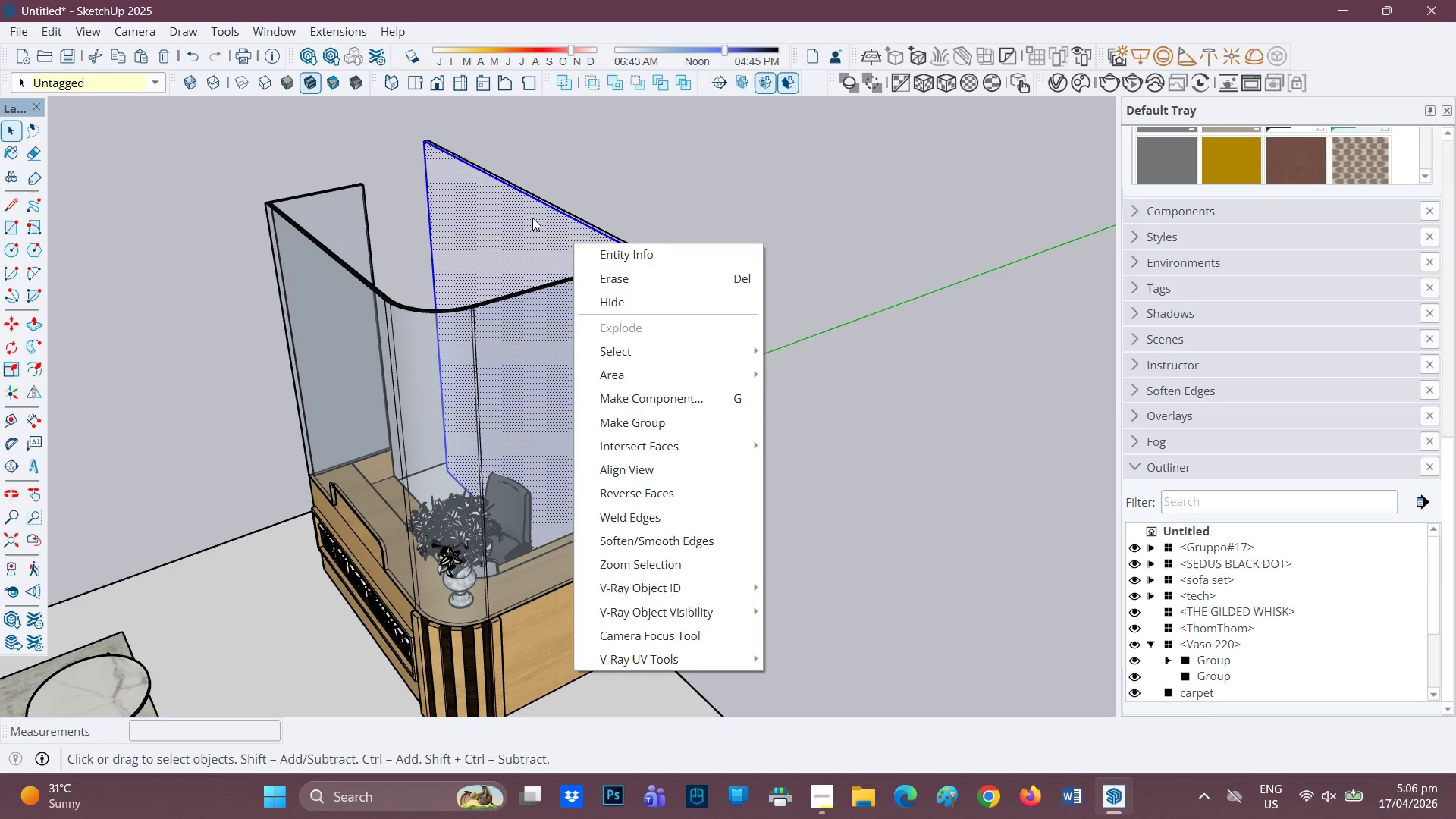 
double_click([532, 218])
 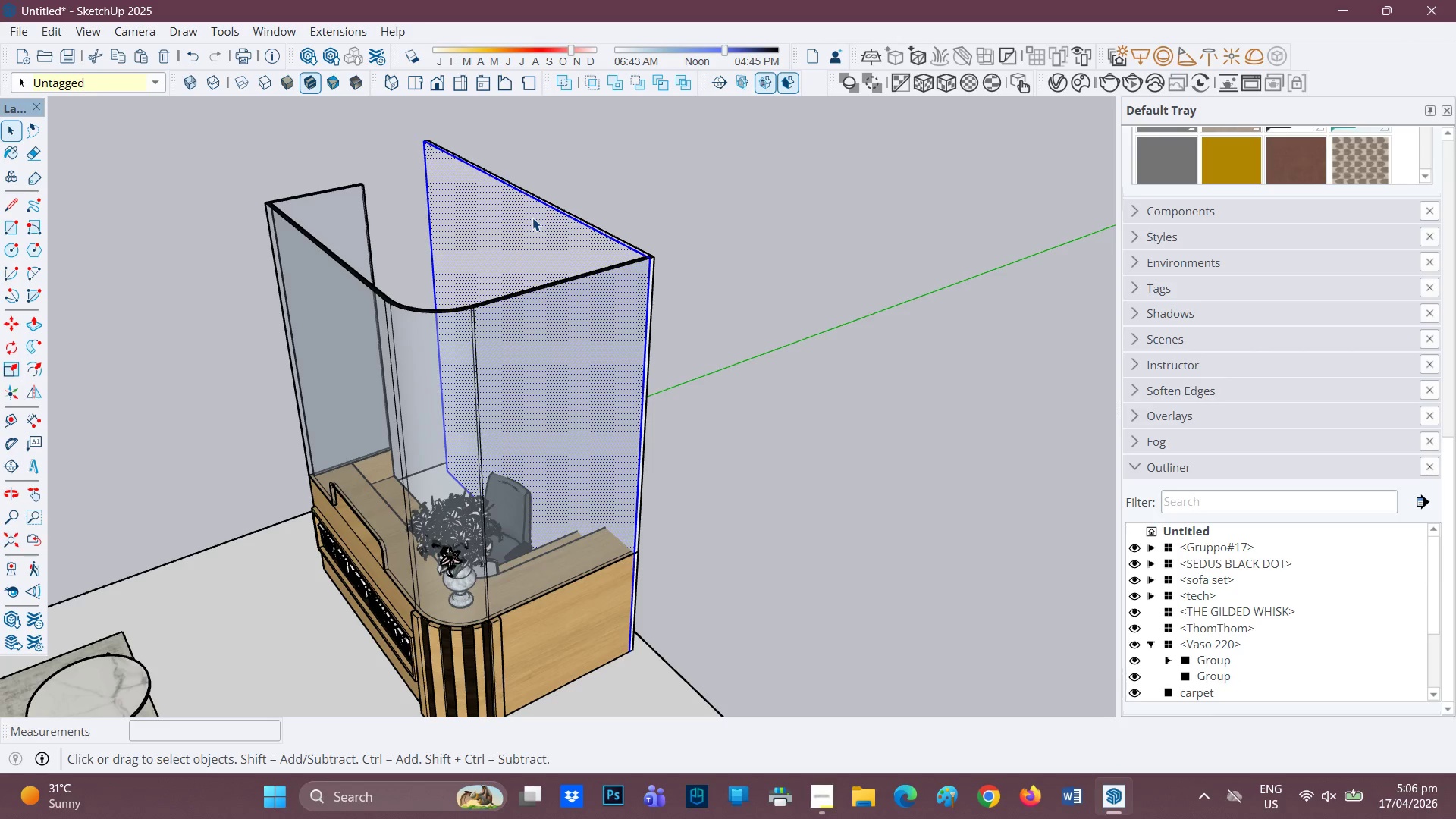 
triple_click([532, 218])
 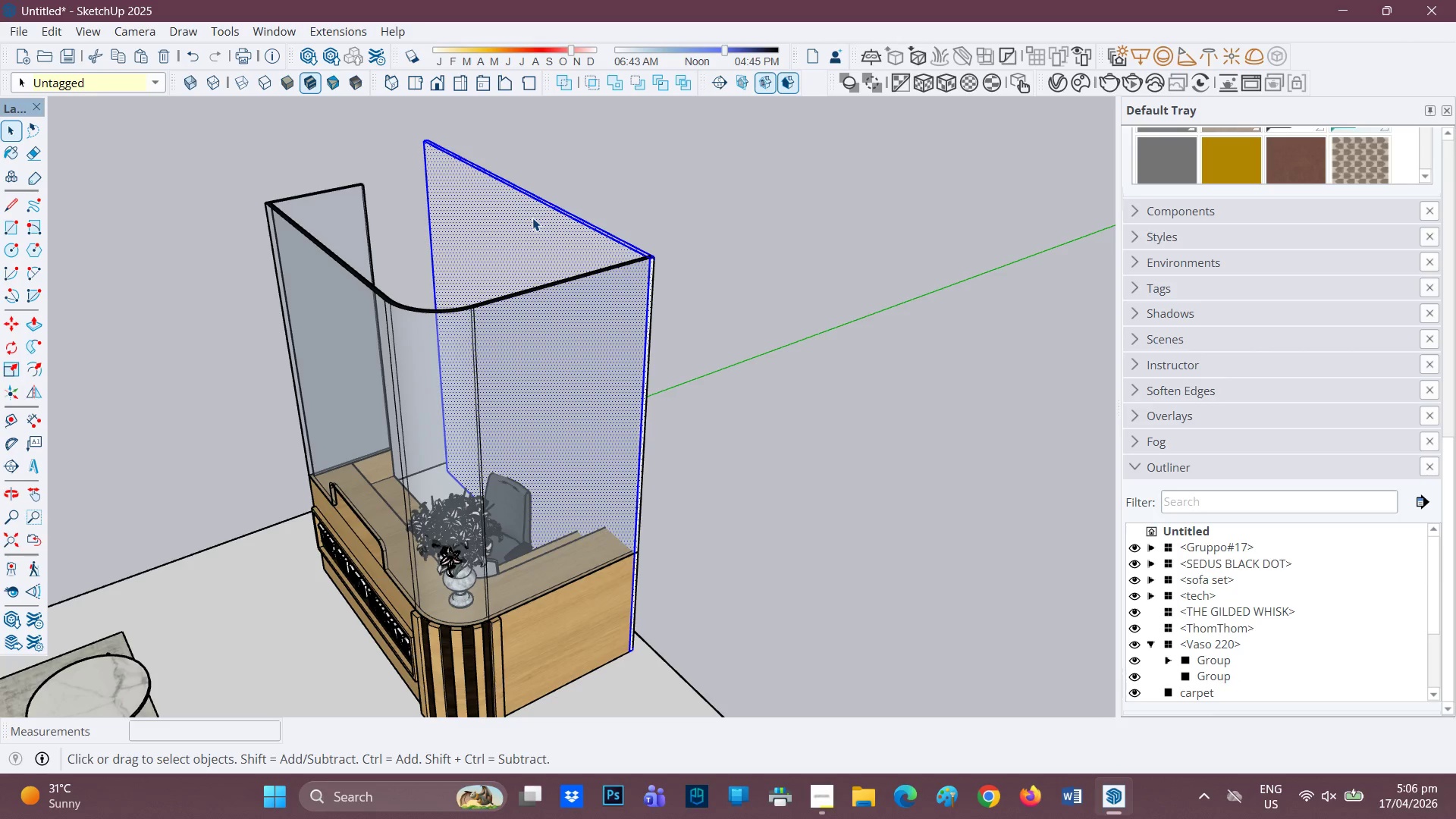 
right_click([532, 218])
 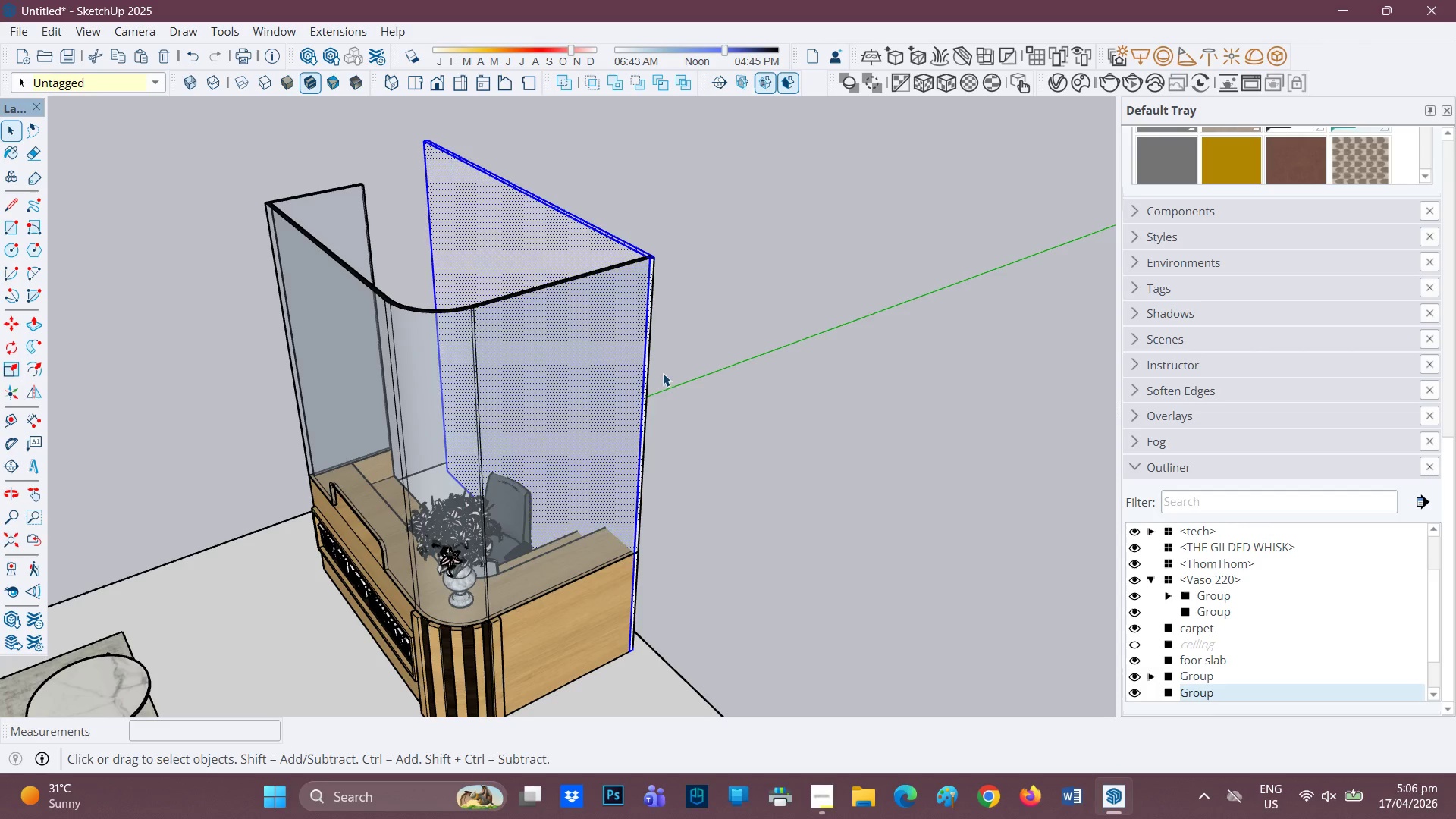 
left_click([808, 460])
 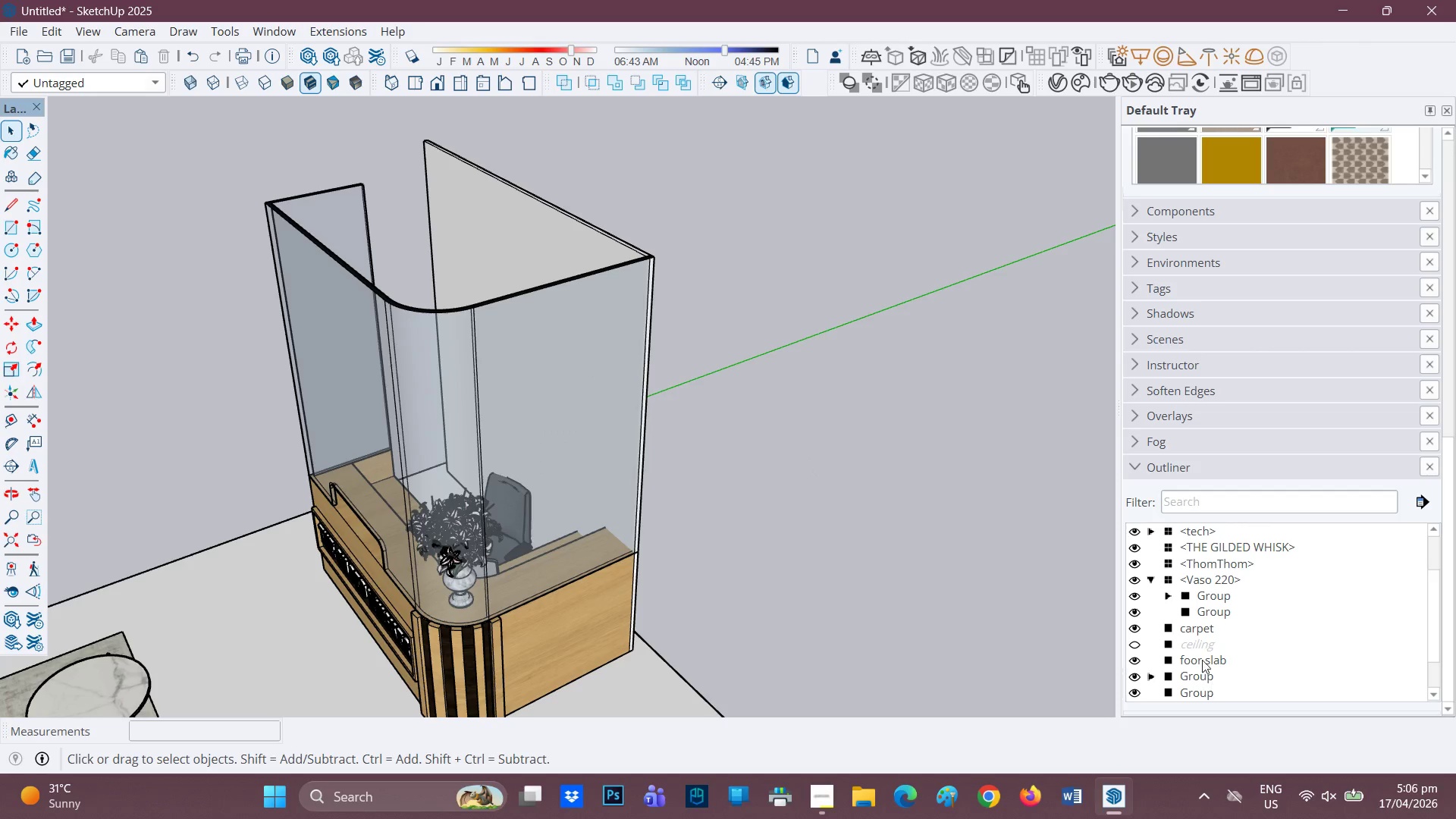 
scroll: coordinate [1193, 649], scroll_direction: down, amount: 1.0
 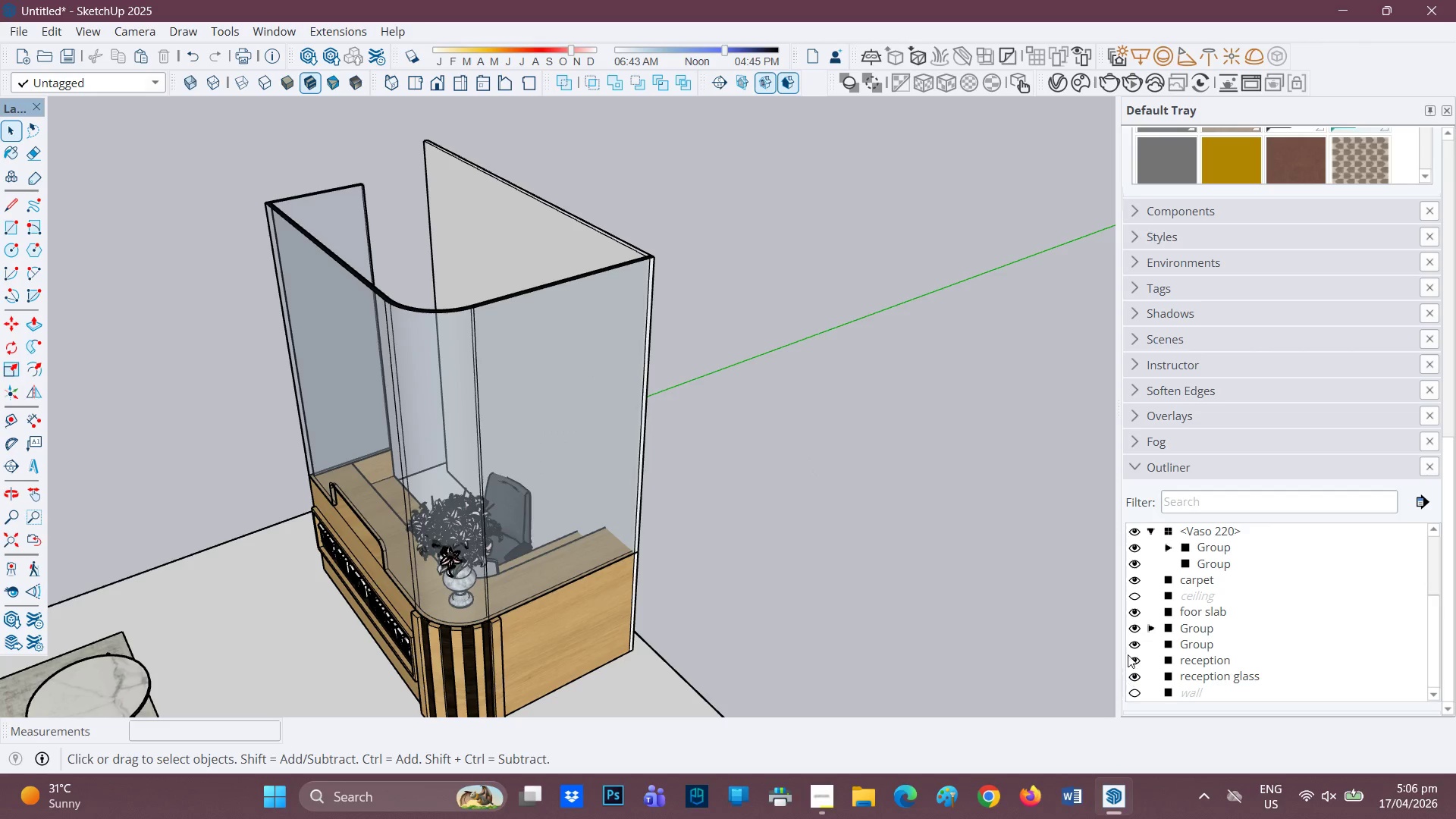 
left_click([1135, 608])
 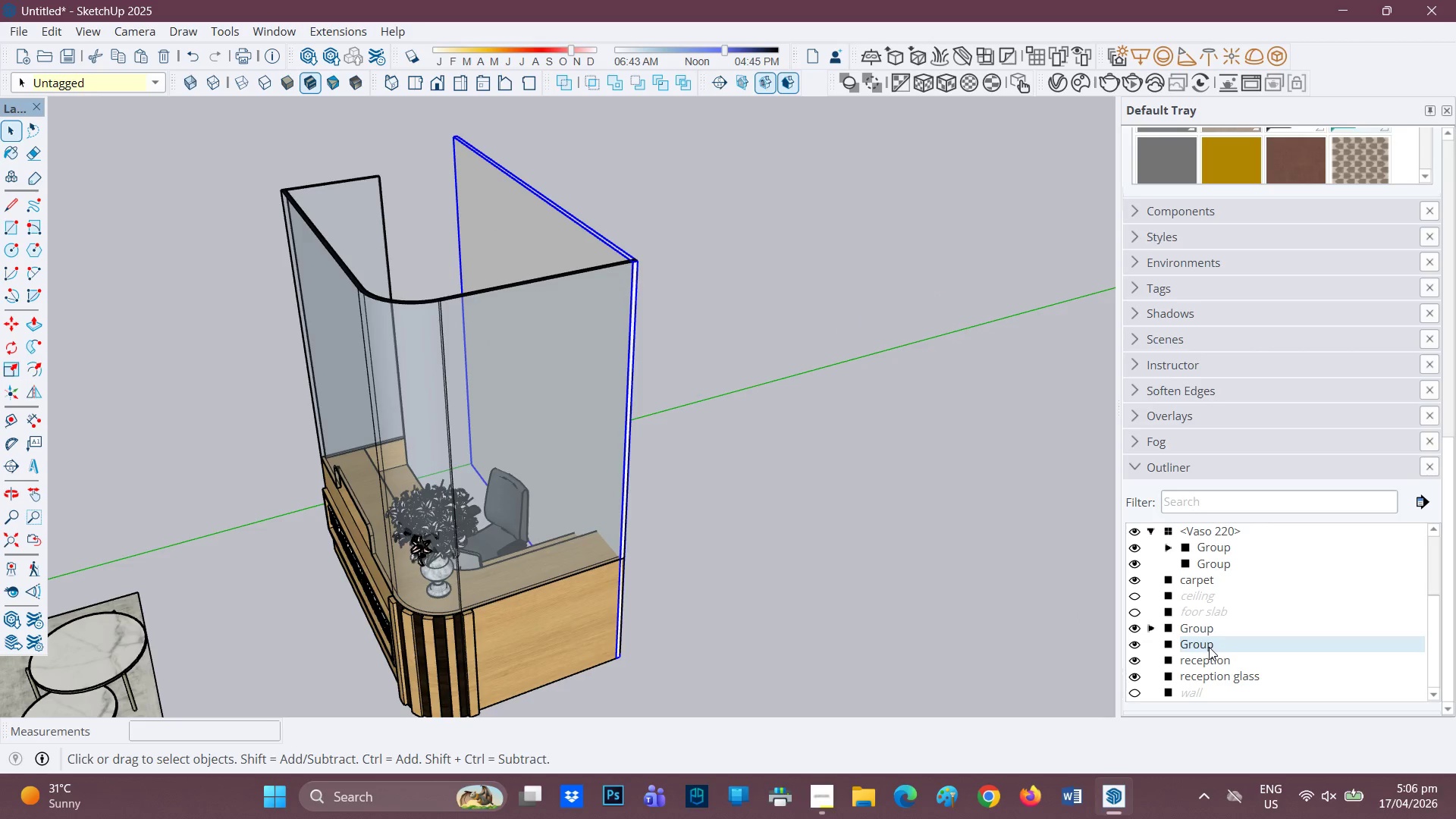 
wait(6.73)
 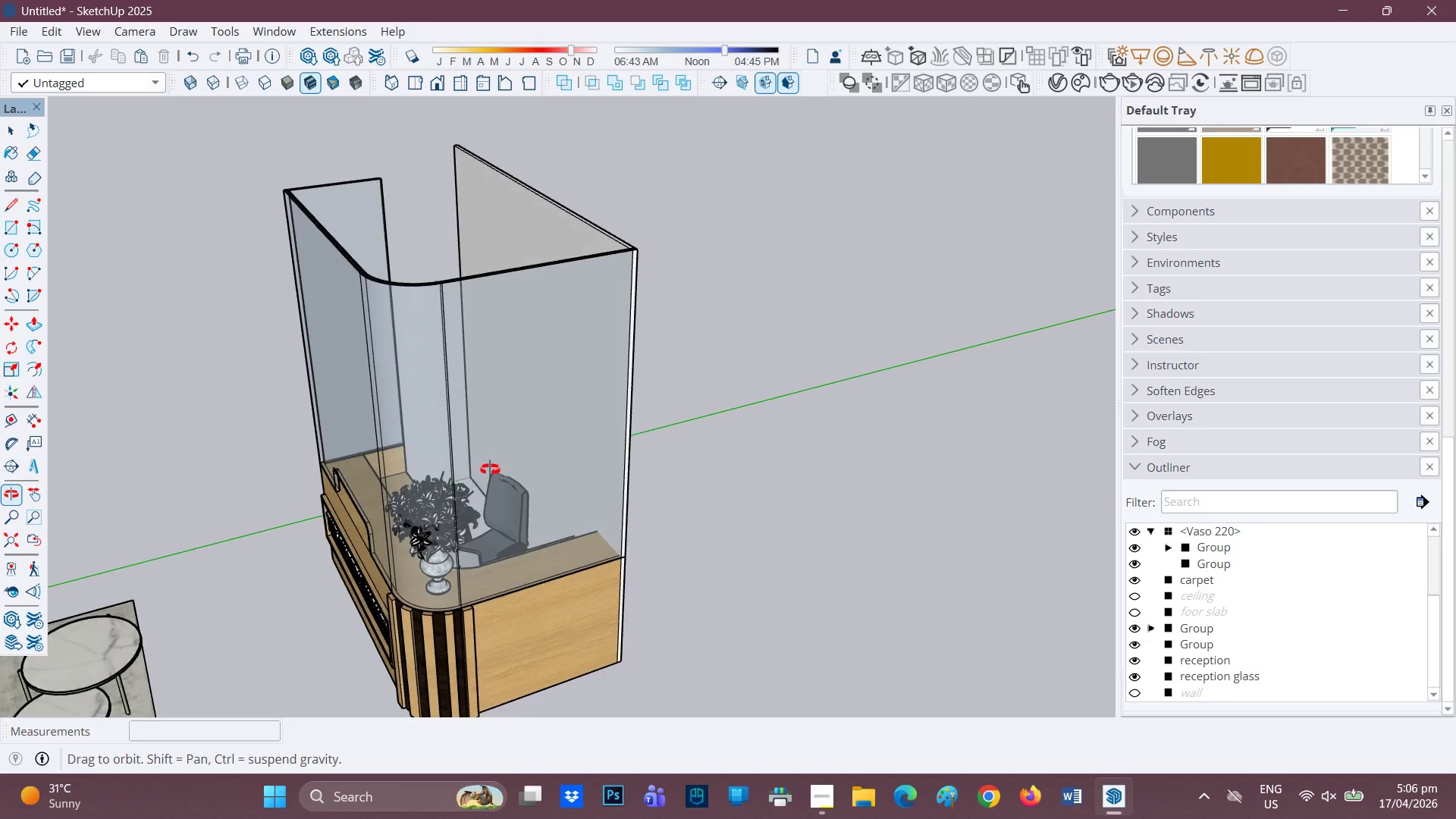 
left_click([1196, 642])
 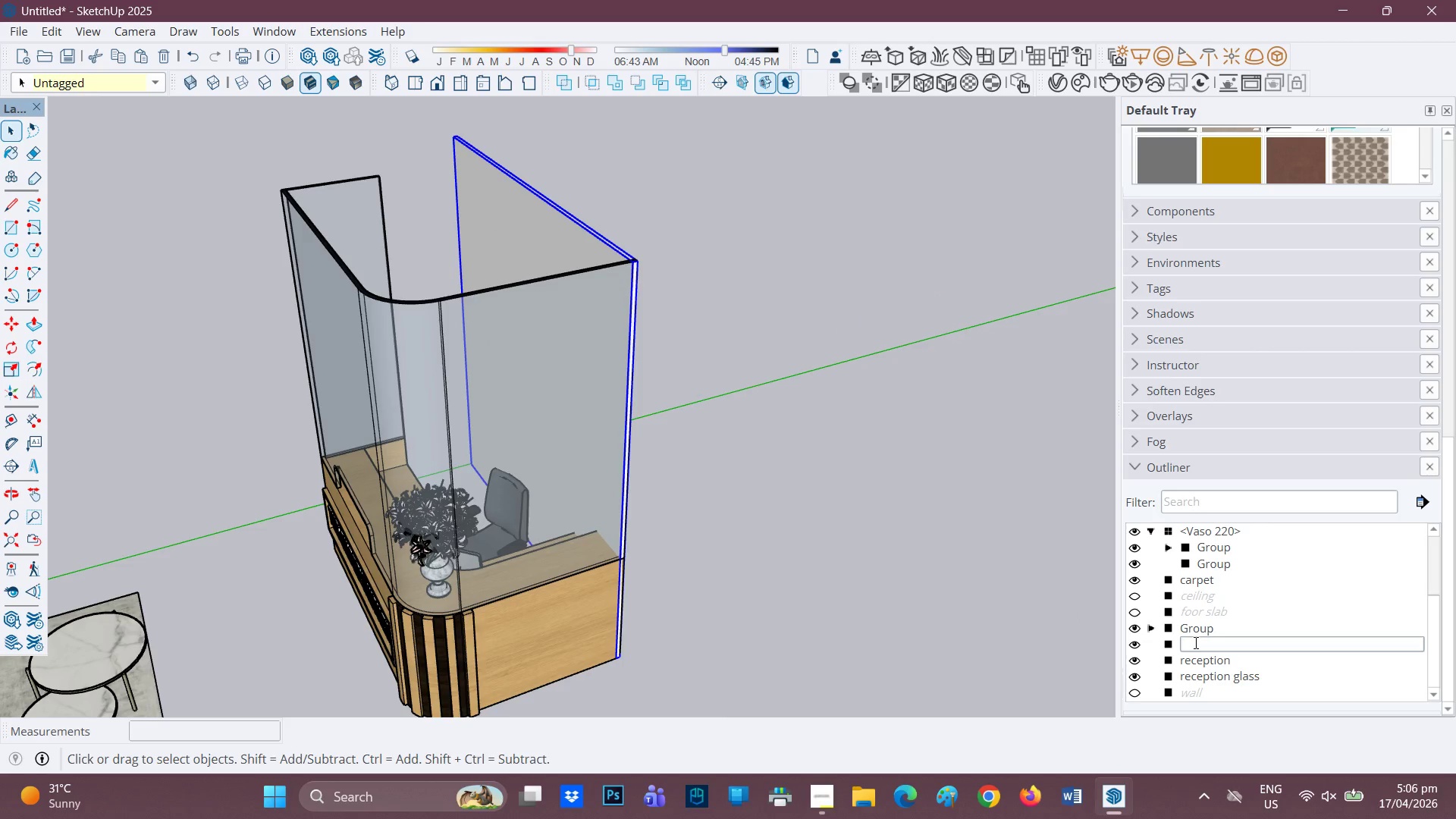 
type(PANEL)
 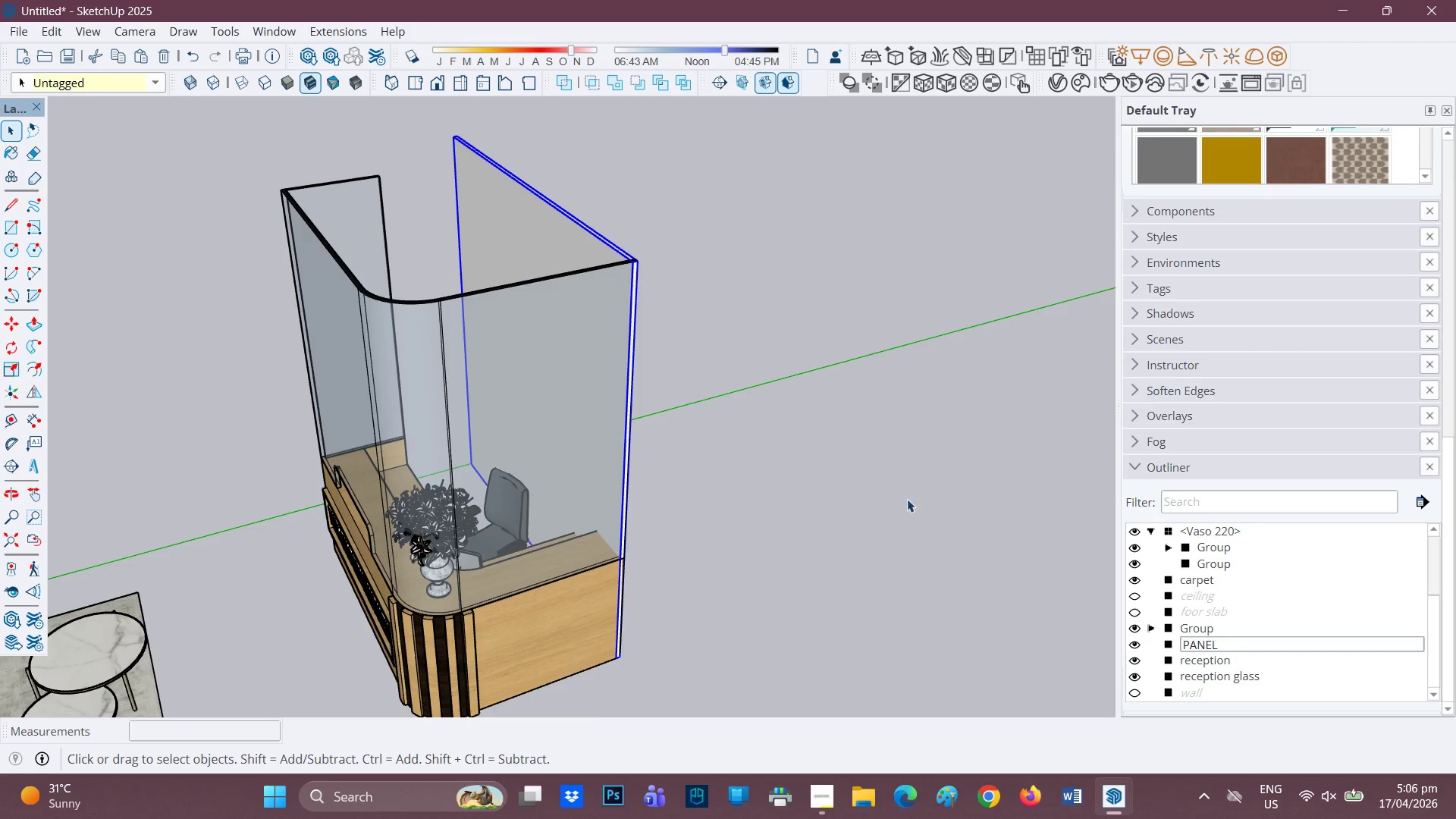 
left_click([824, 483])
 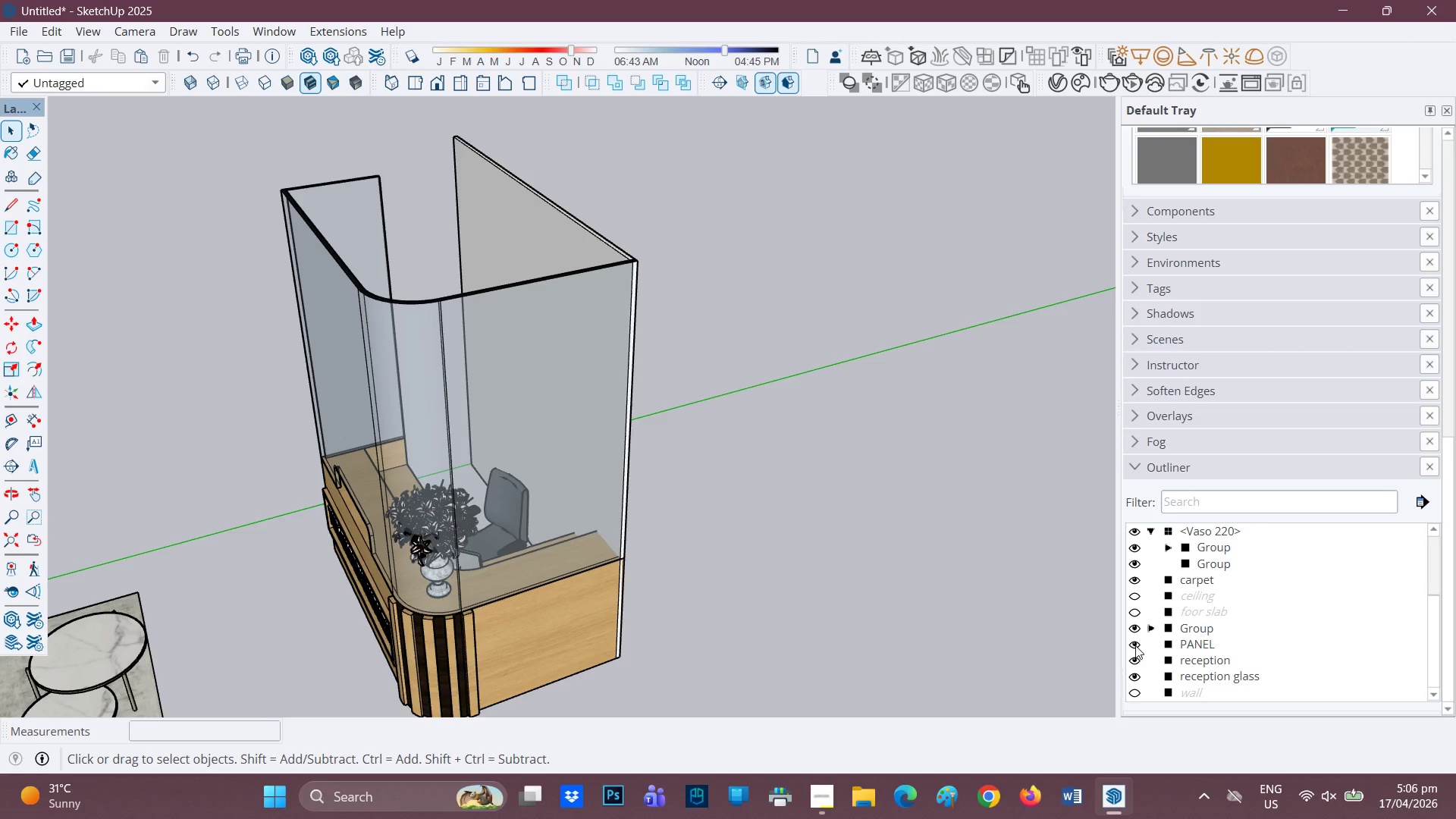 
scroll: coordinate [620, 529], scroll_direction: down, amount: 1.0
 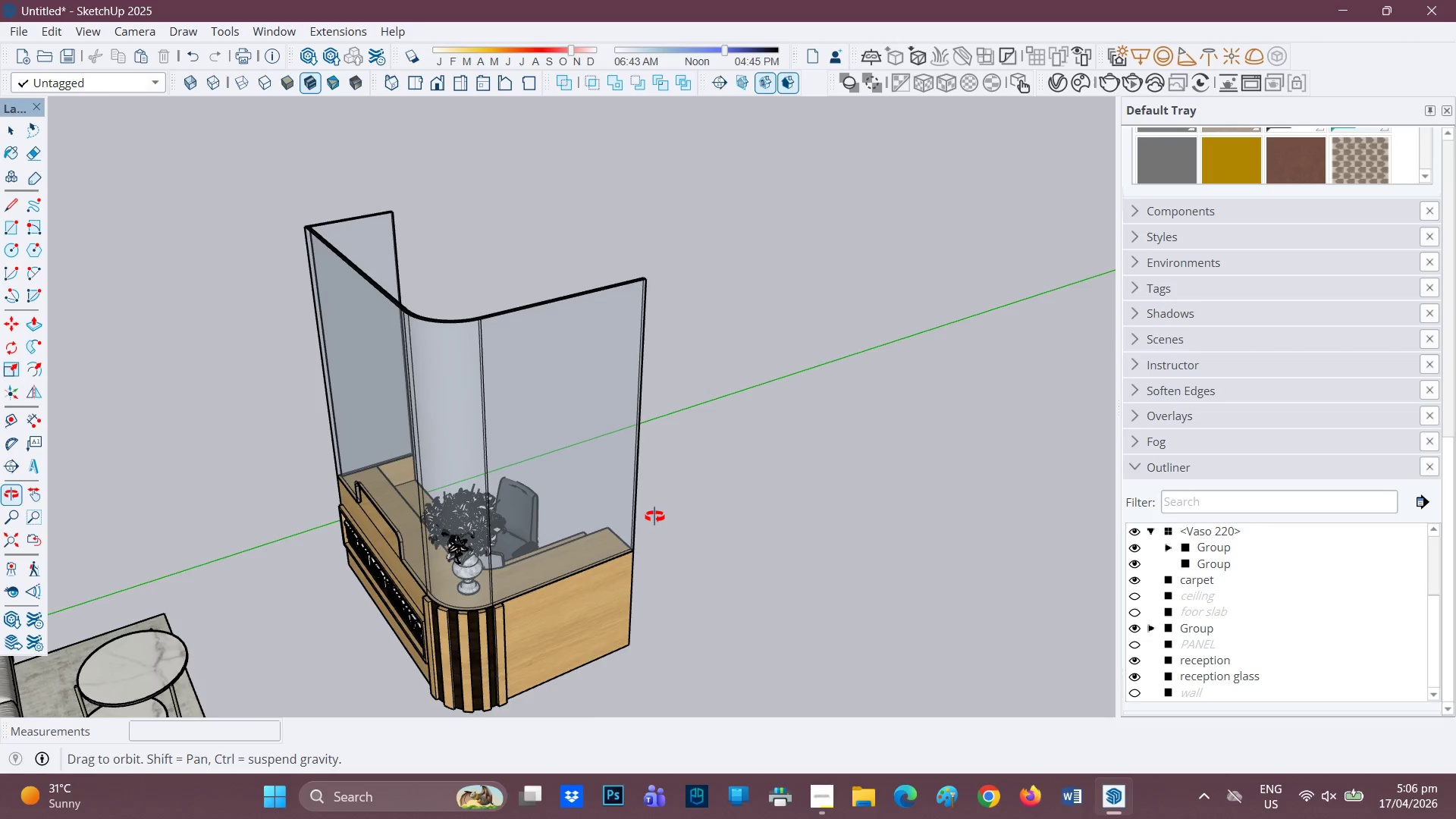 
key(H)
 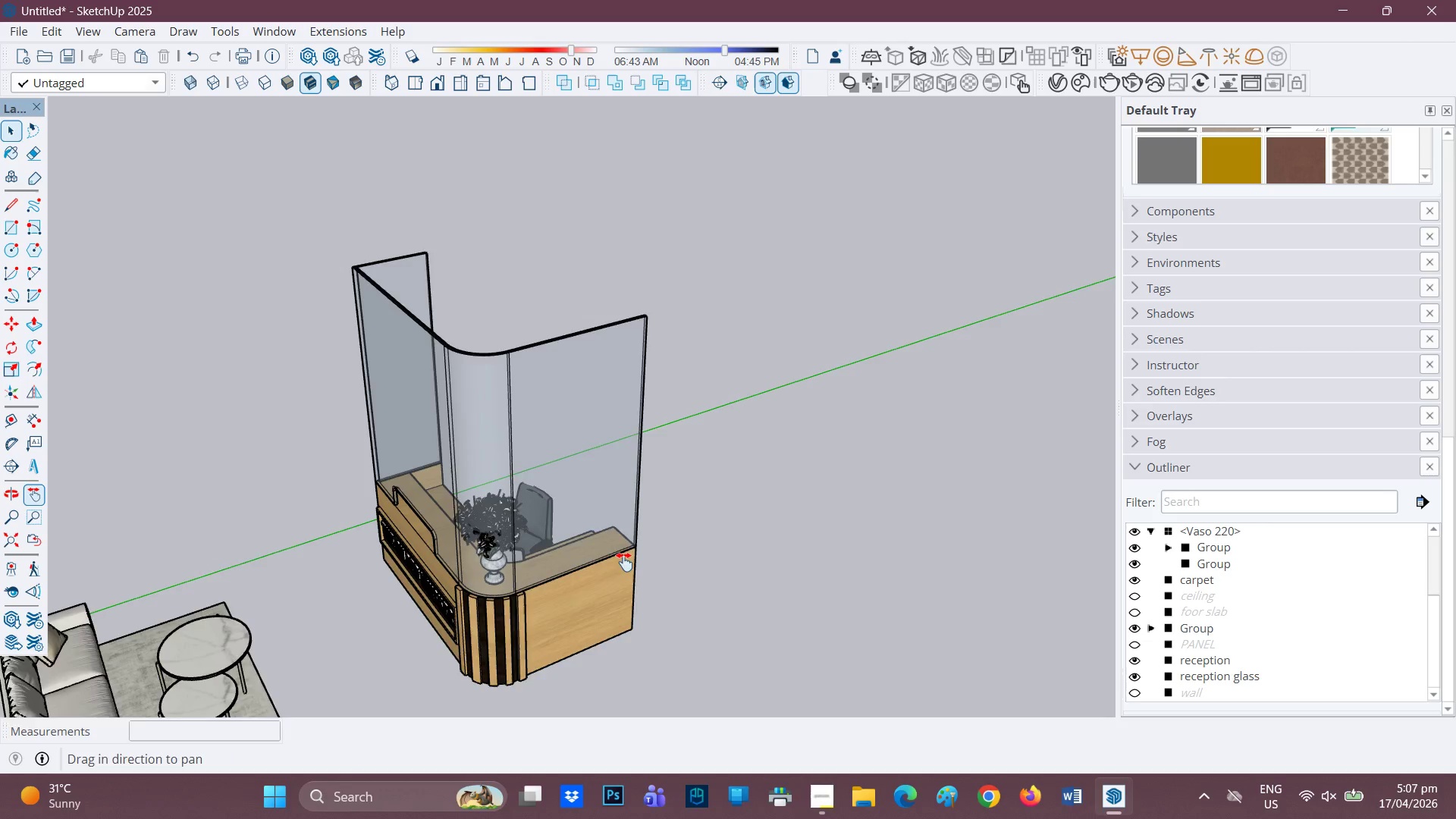 
left_click_drag(start_coordinate=[620, 568], to_coordinate=[654, 430])
 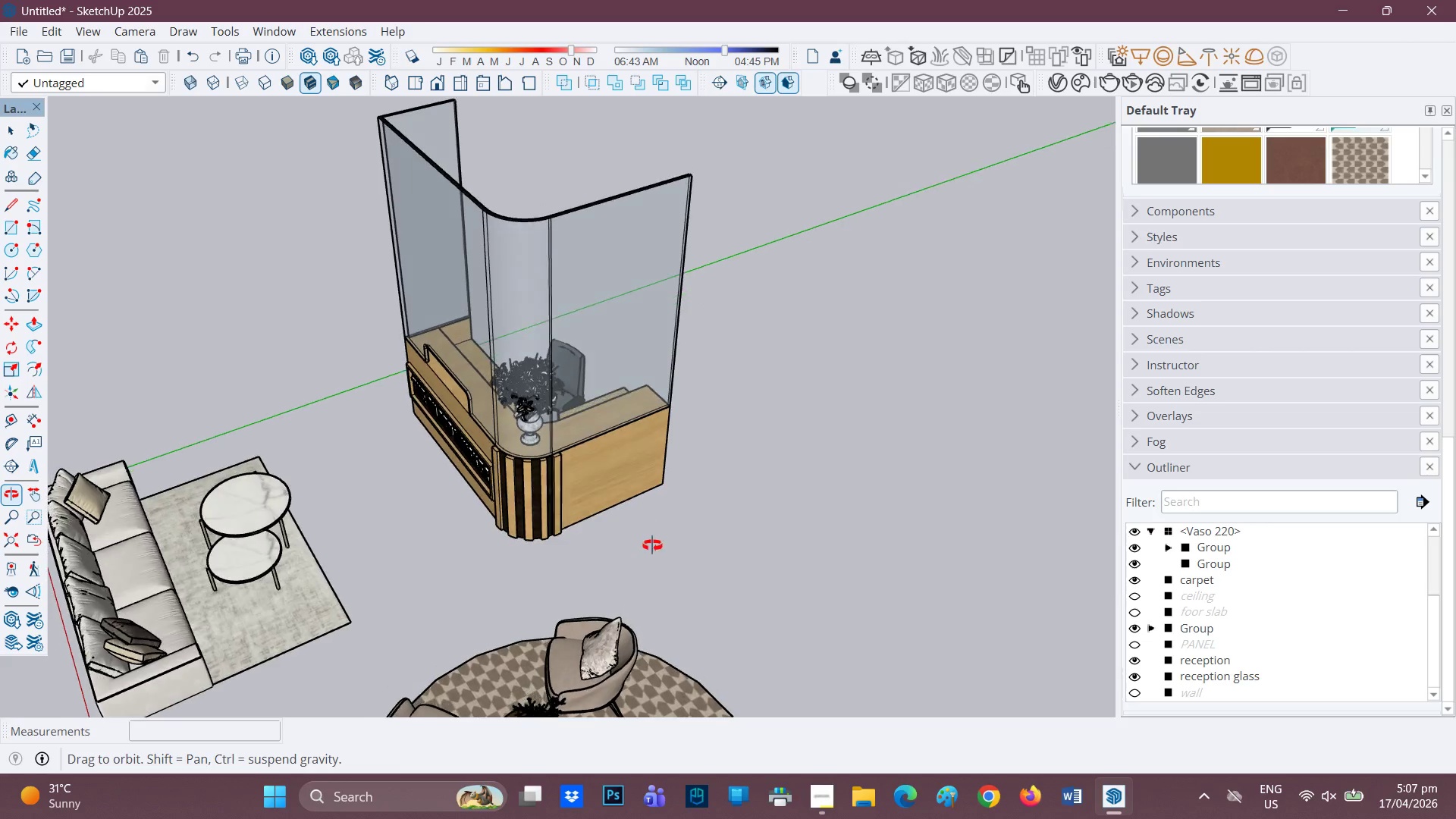 
scroll: coordinate [651, 526], scroll_direction: down, amount: 2.0
 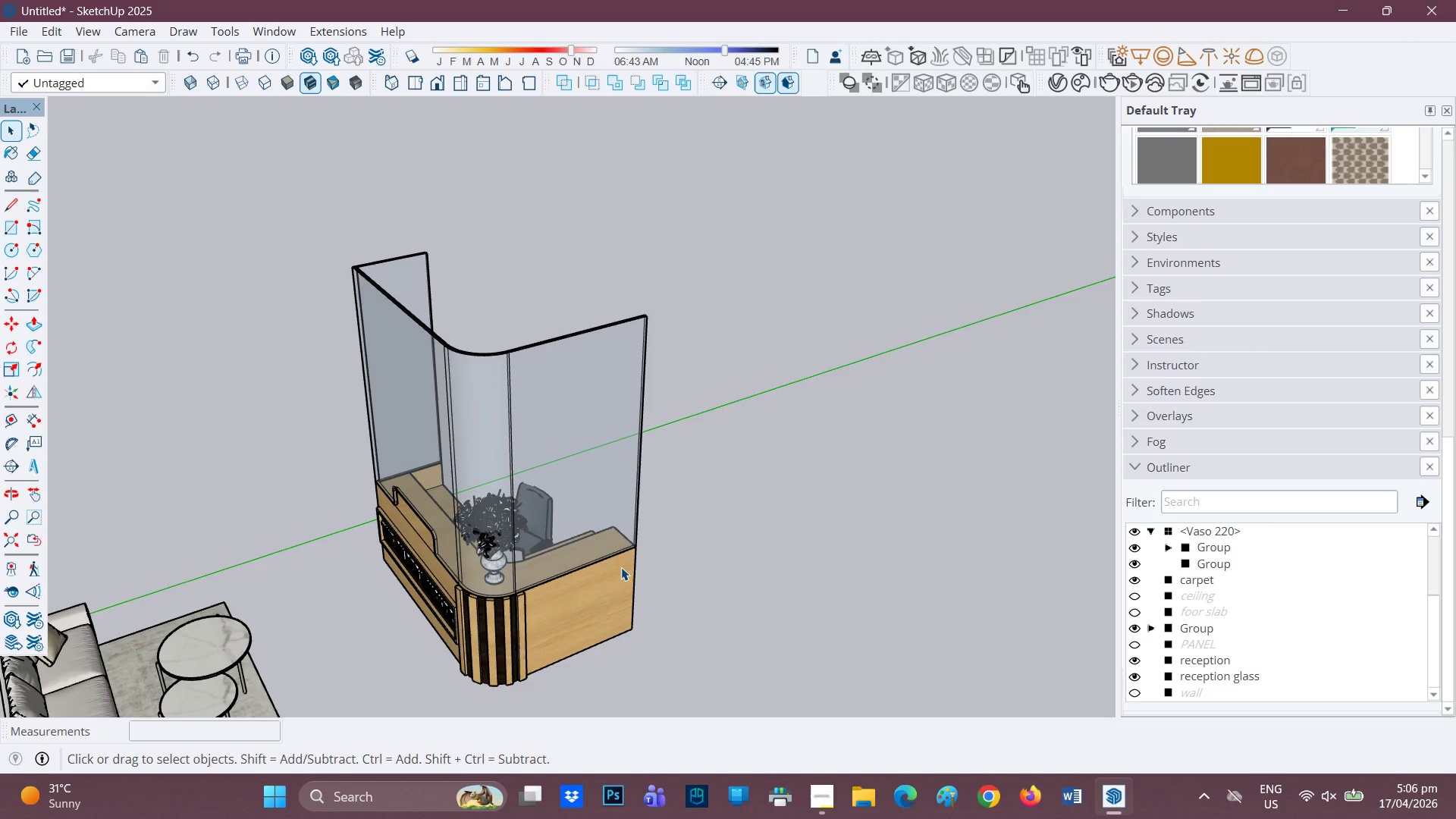 
key(Space)
 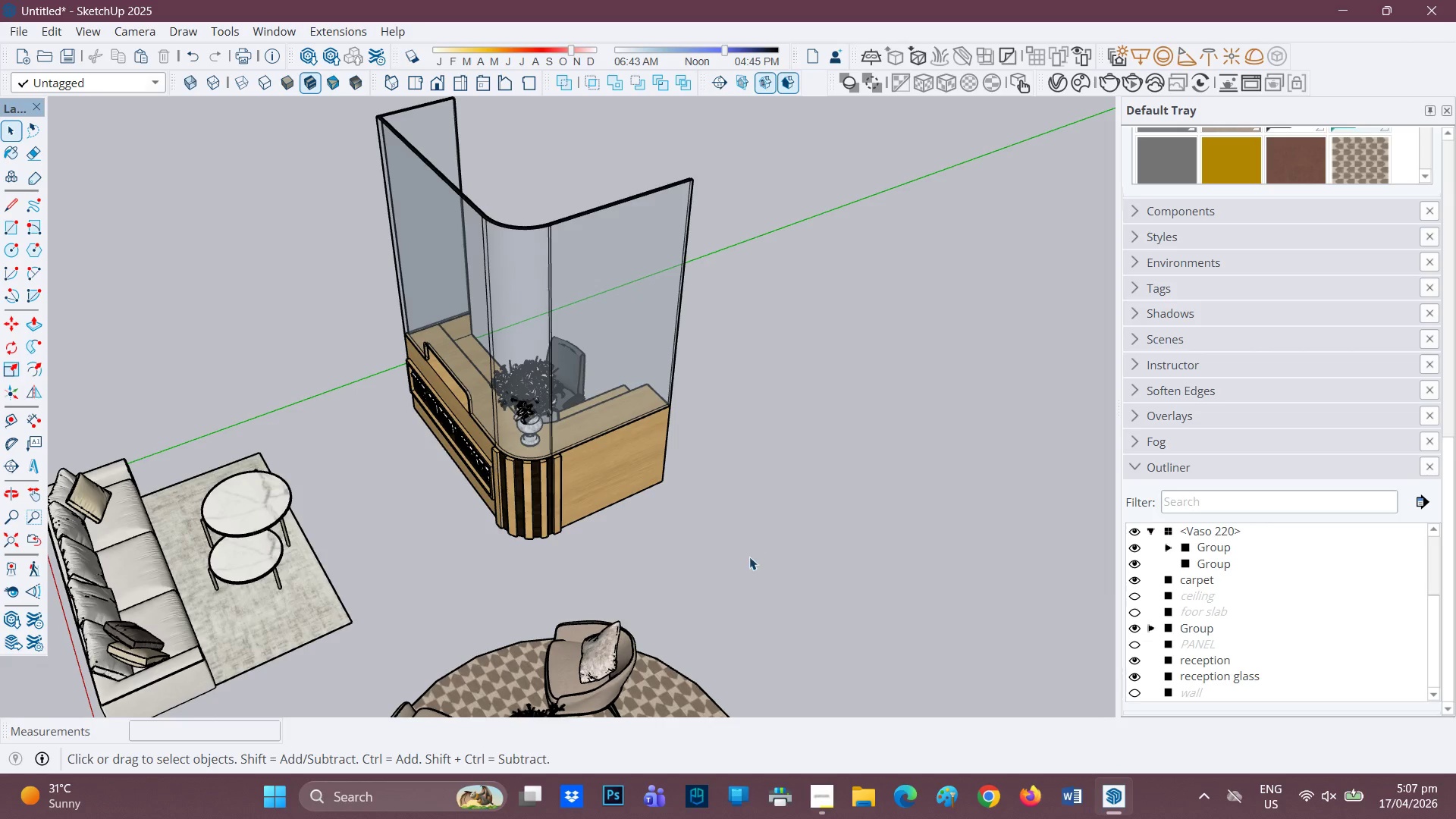 
left_click_drag(start_coordinate=[749, 558], to_coordinate=[360, 97])
 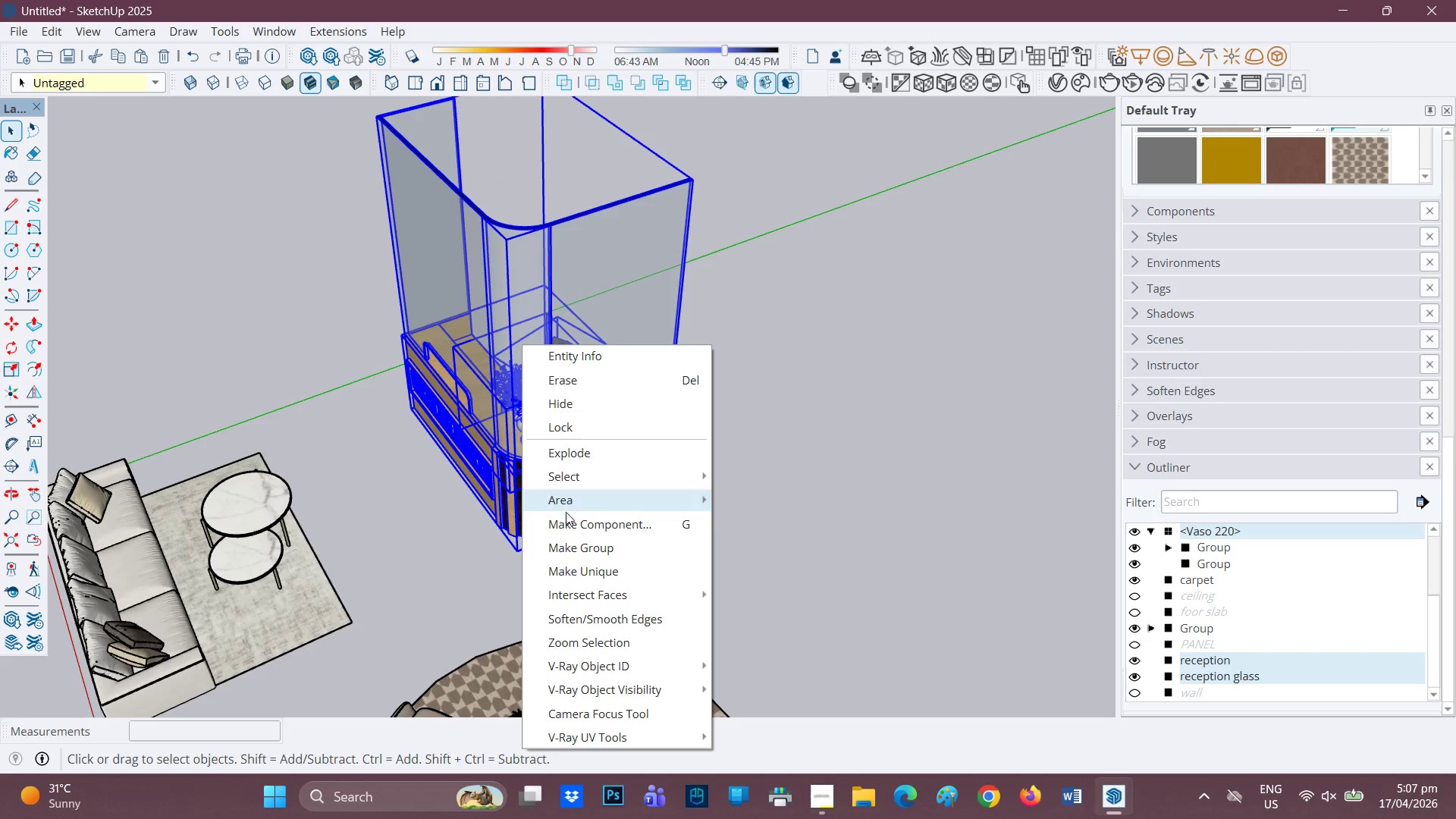 
left_click_drag(start_coordinate=[570, 548], to_coordinate=[570, 544])
 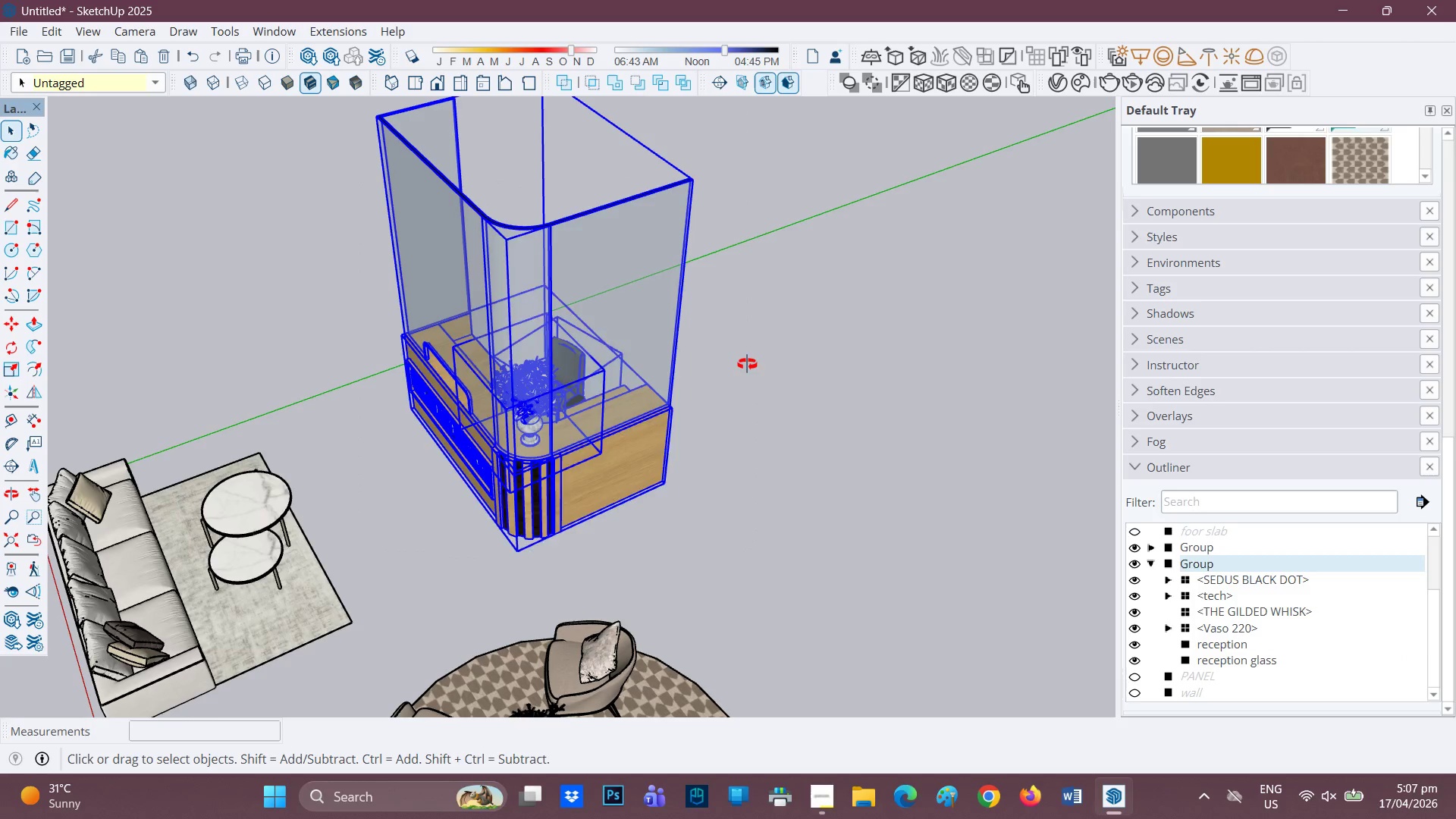 
scroll: coordinate [627, 378], scroll_direction: down, amount: 2.0
 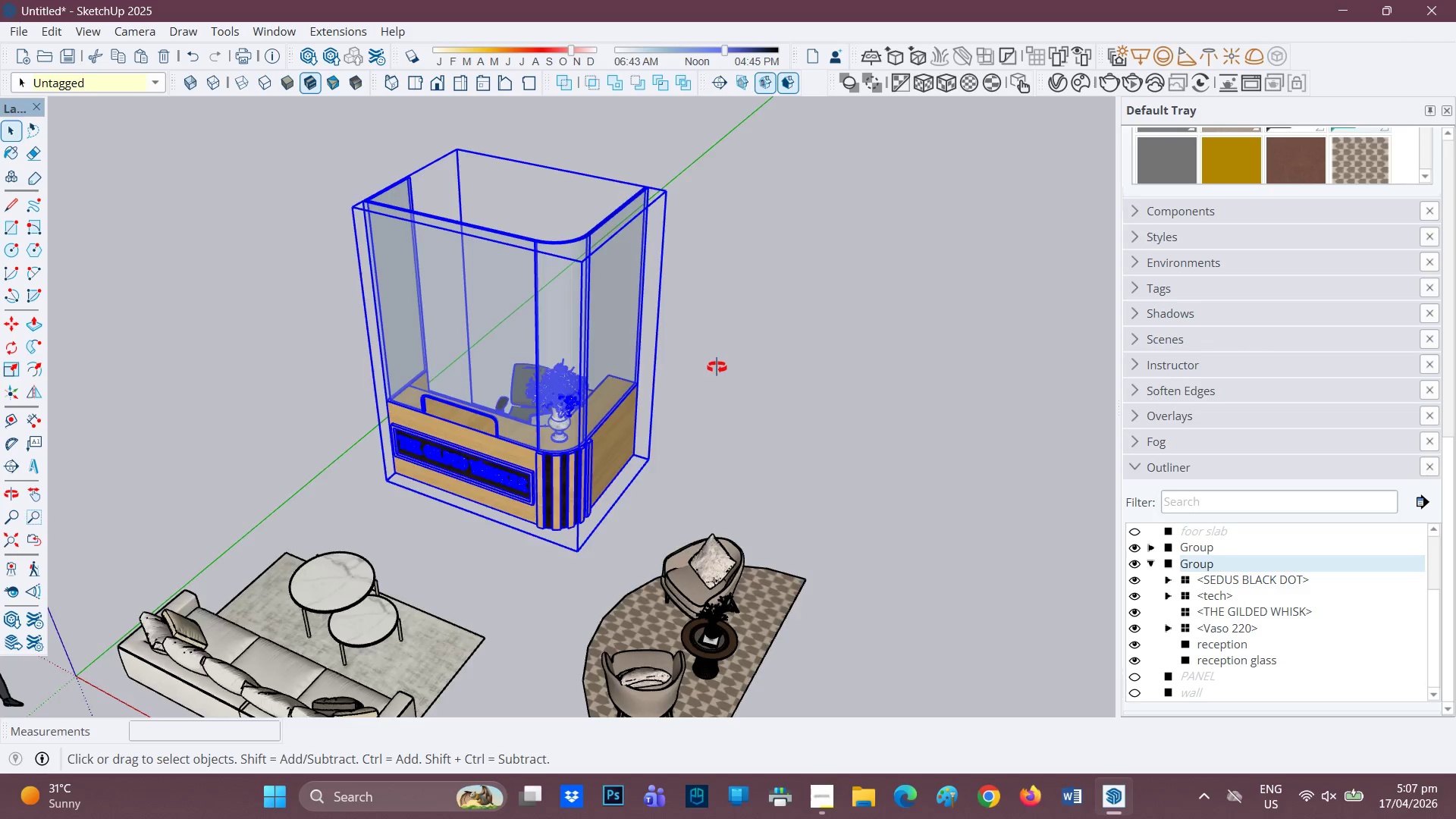 
key(Space)
 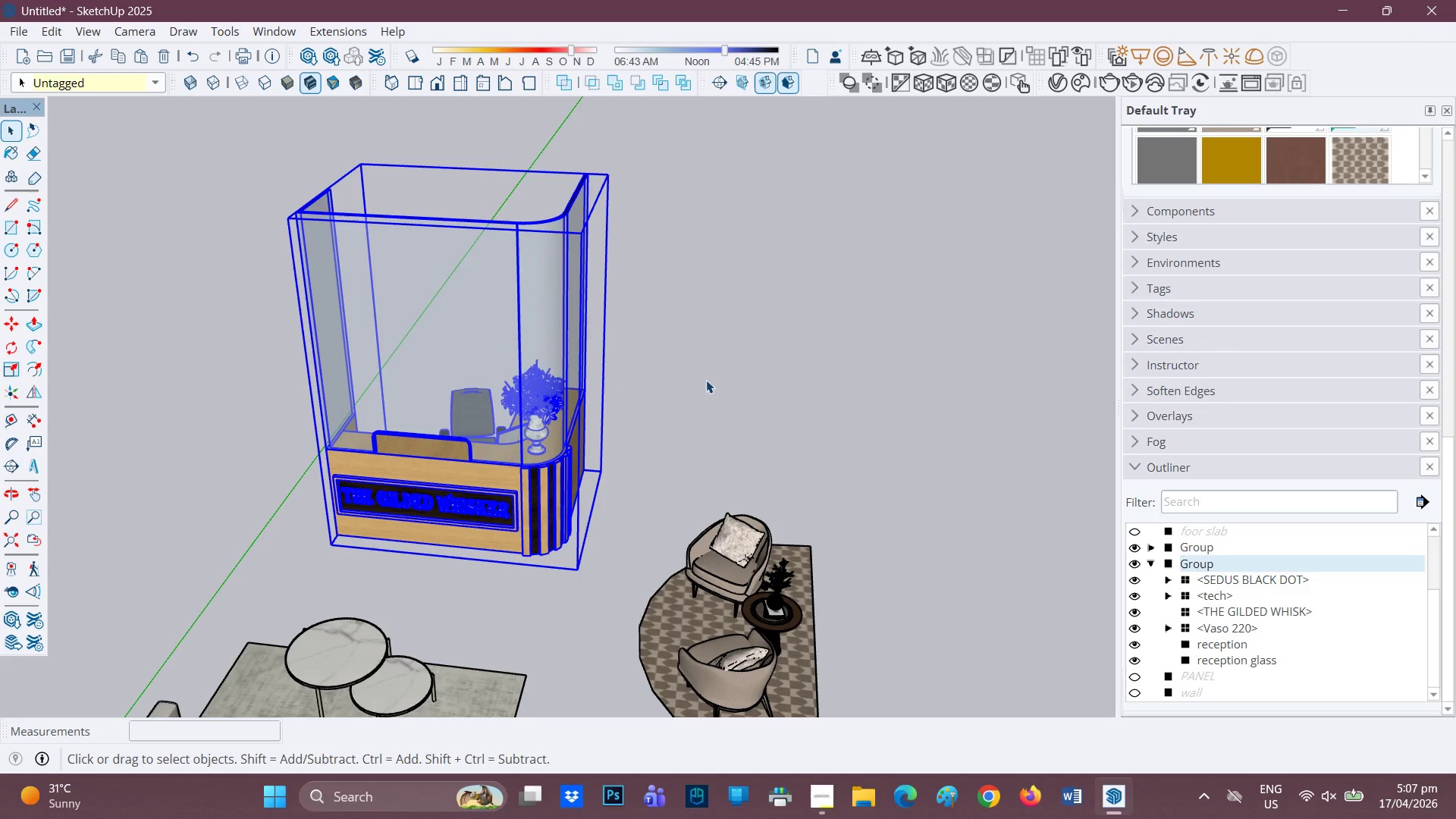 
scroll: coordinate [718, 366], scroll_direction: up, amount: 1.0
 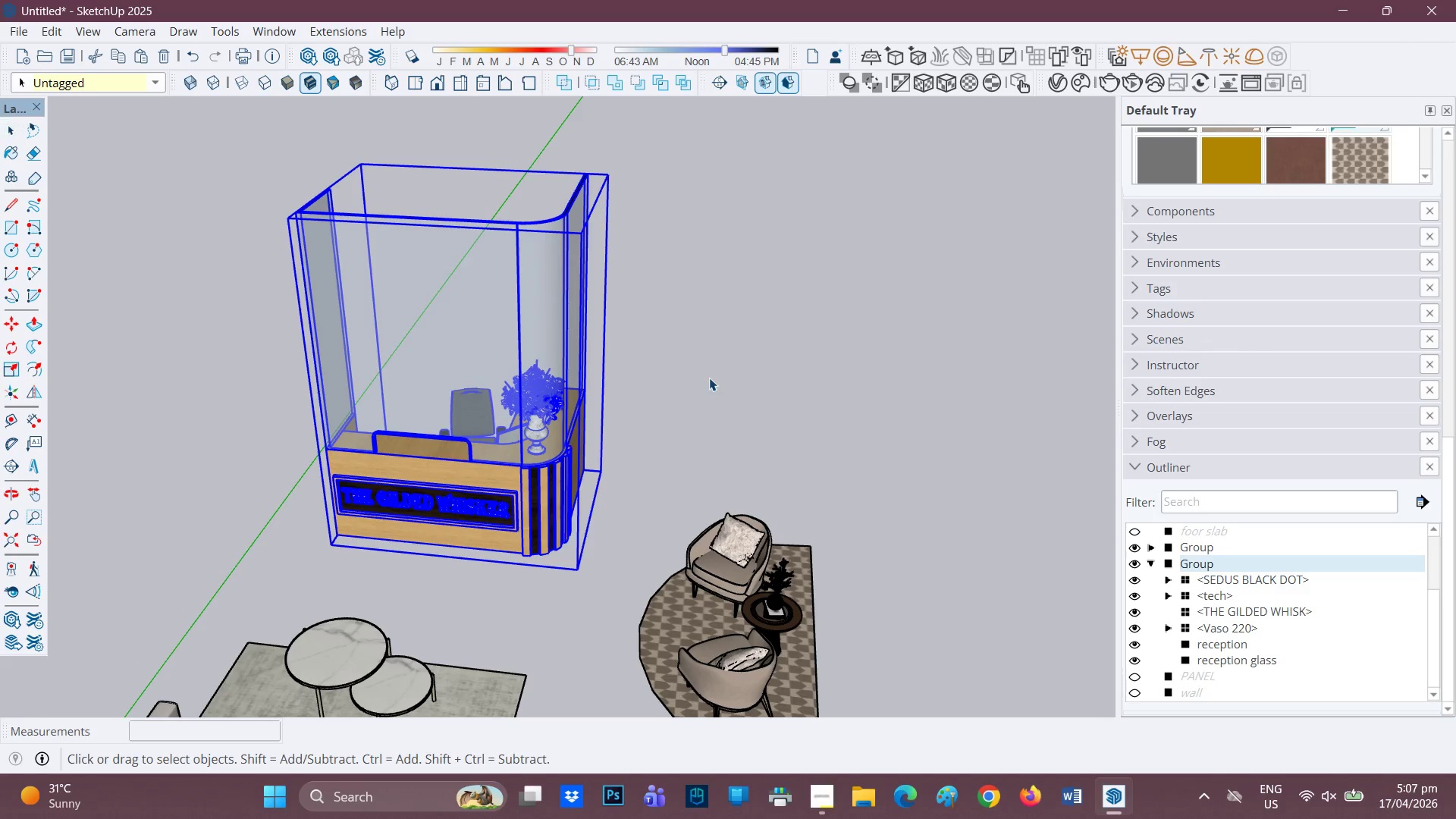 
left_click([706, 380])
 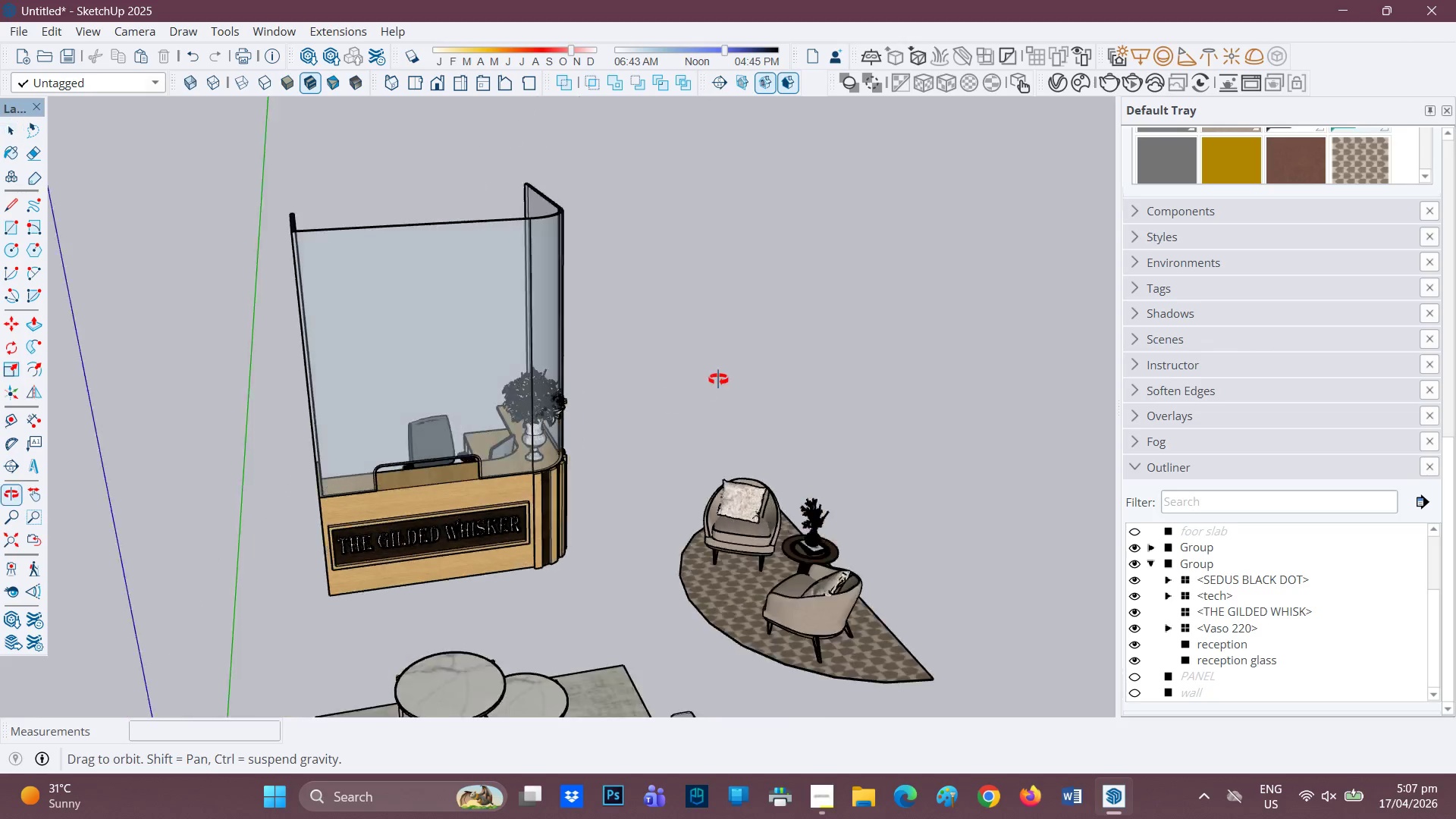 
scroll: coordinate [663, 372], scroll_direction: down, amount: 2.0
 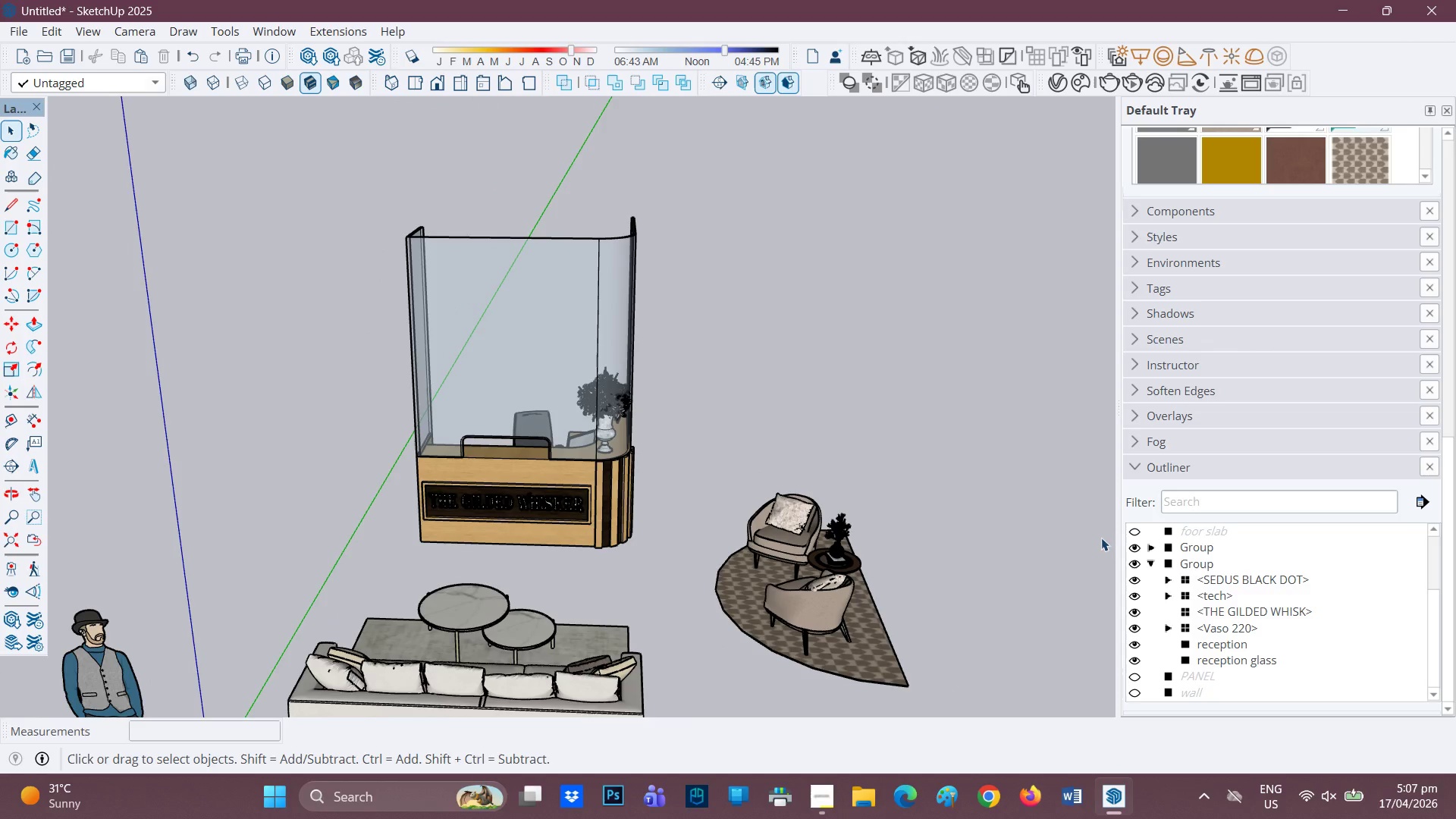 
scroll: coordinate [1198, 606], scroll_direction: up, amount: 1.0
 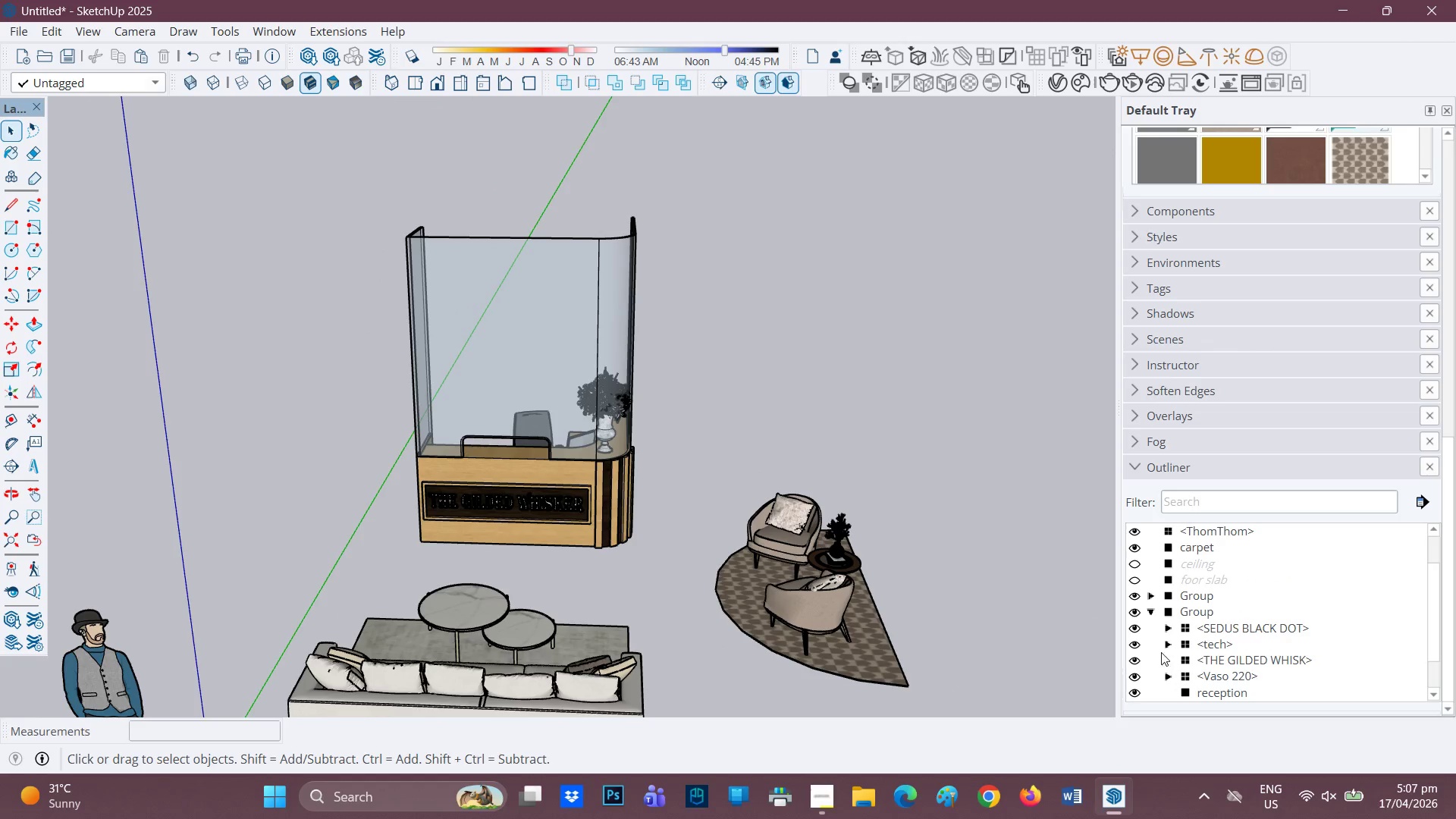 
scroll: coordinate [1159, 658], scroll_direction: down, amount: 2.0
 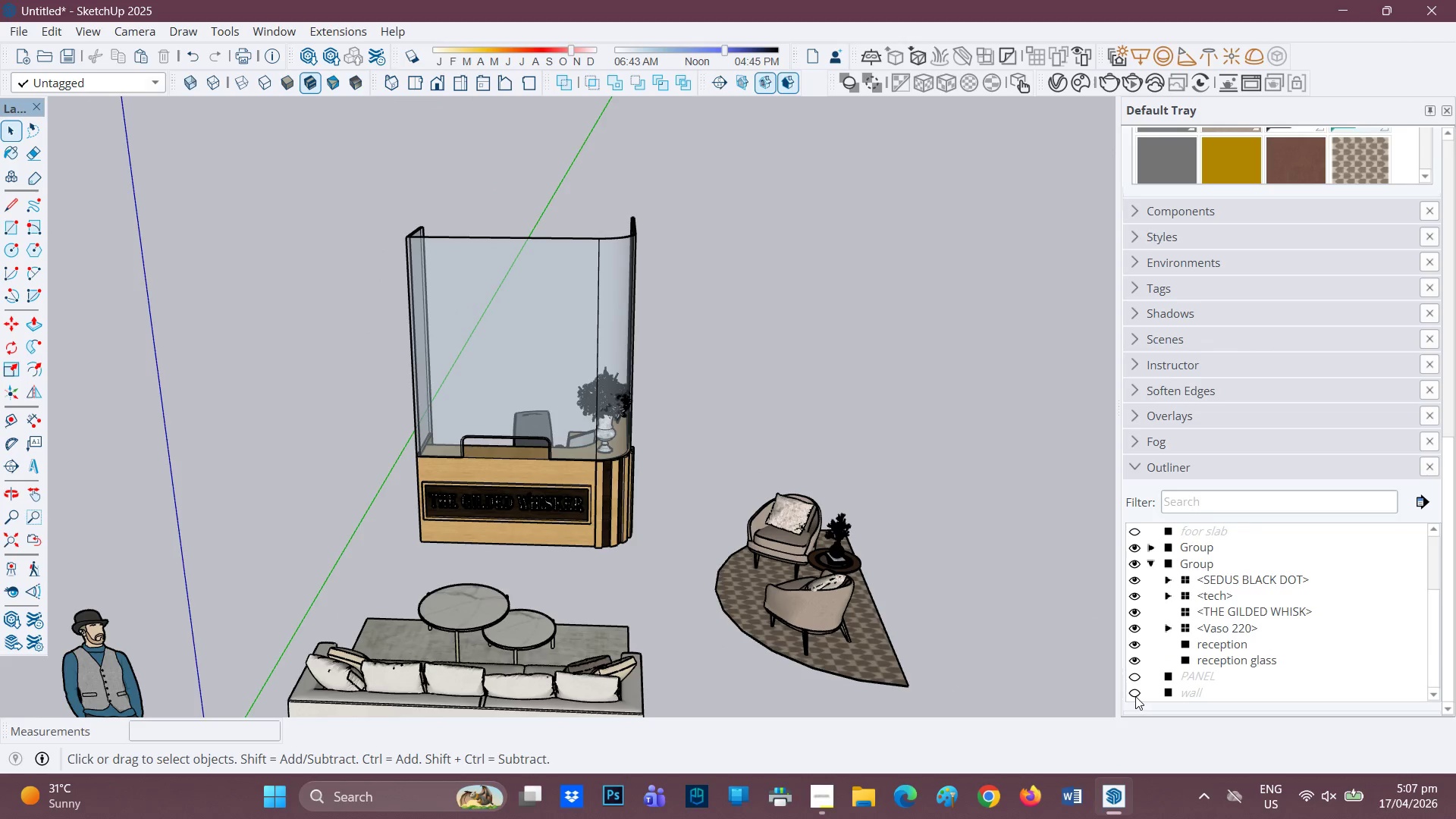 
left_click([1135, 695])
 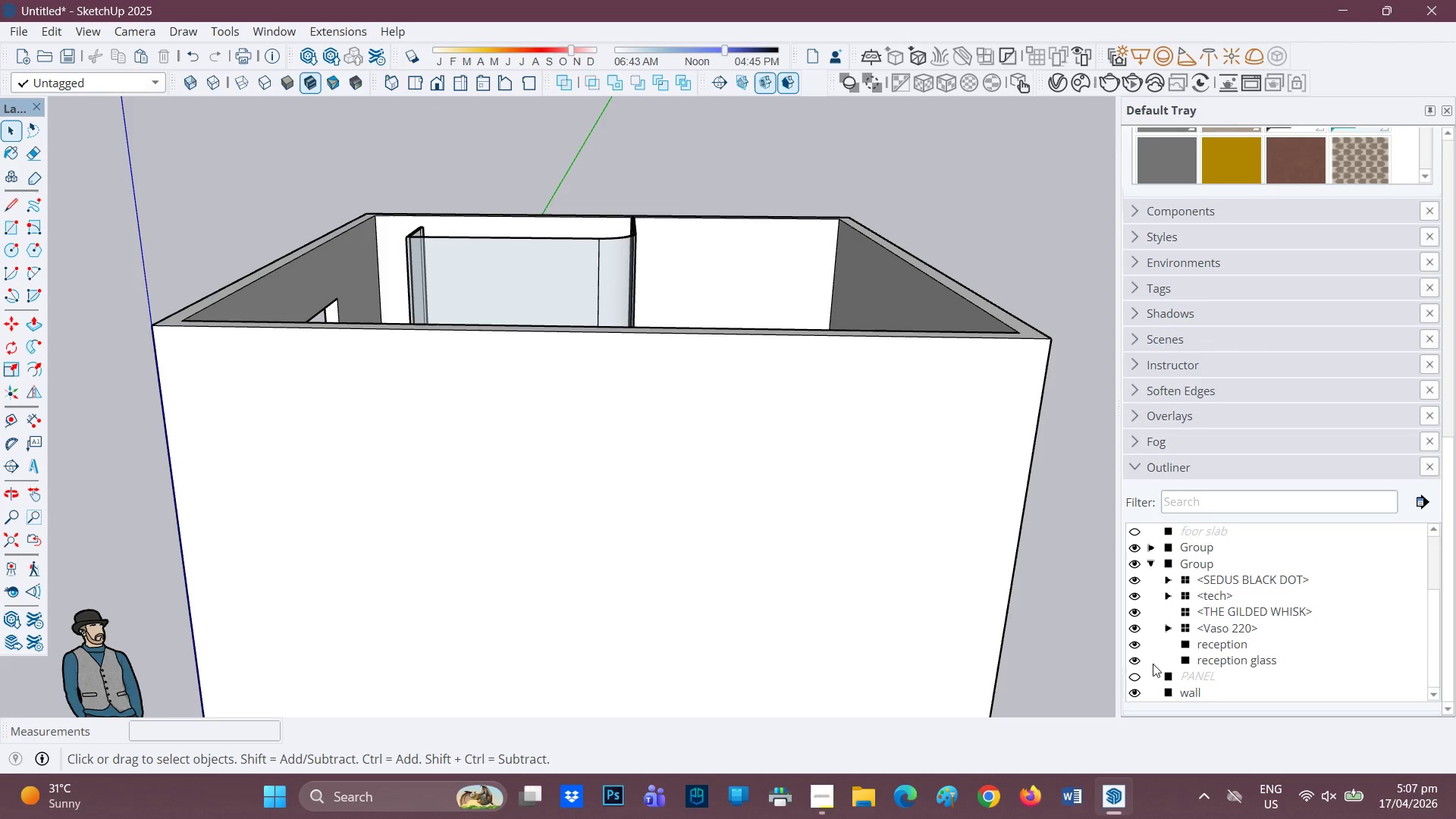 
scroll: coordinate [1180, 605], scroll_direction: up, amount: 1.0
 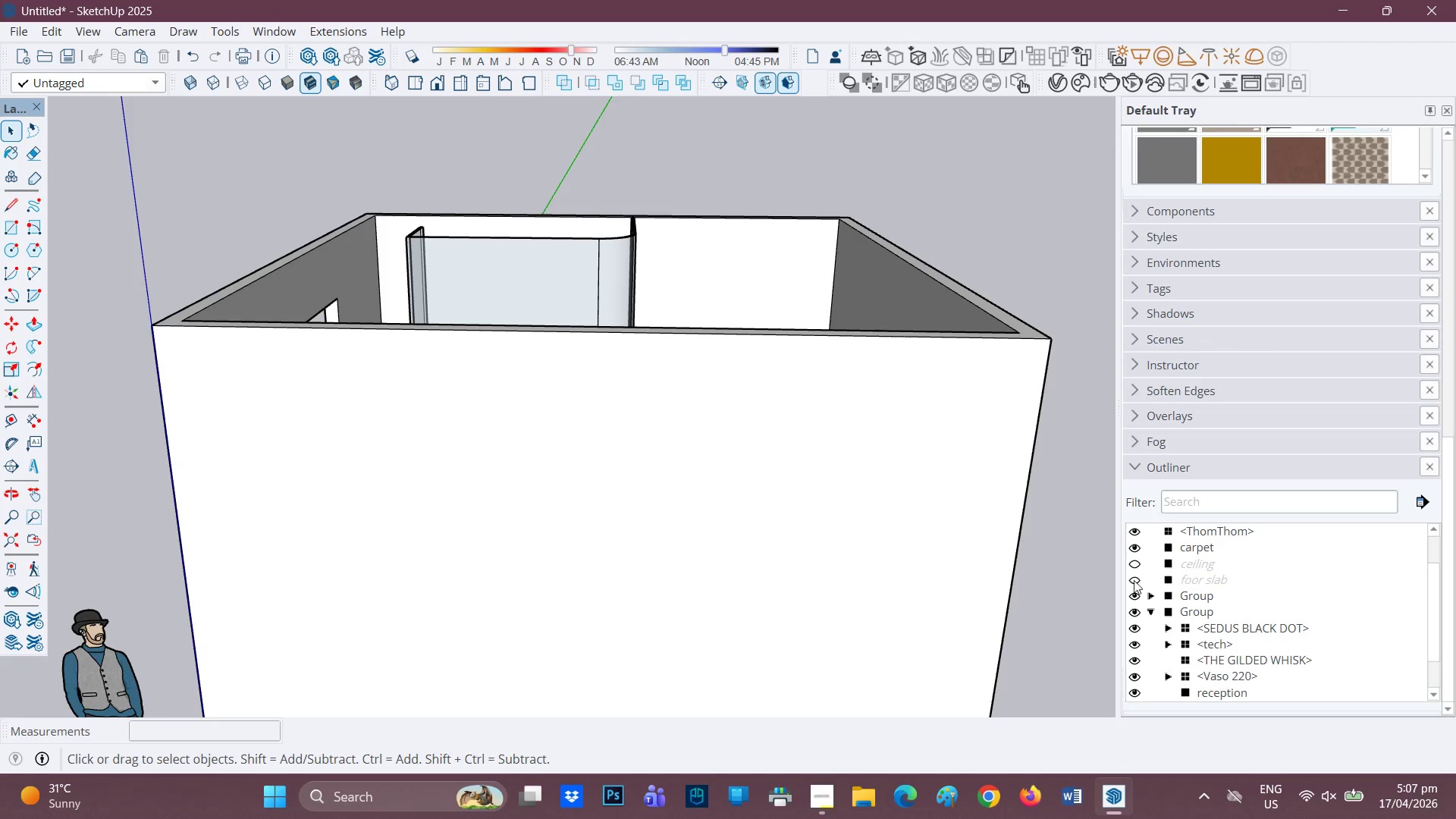 
left_click([1129, 579])
 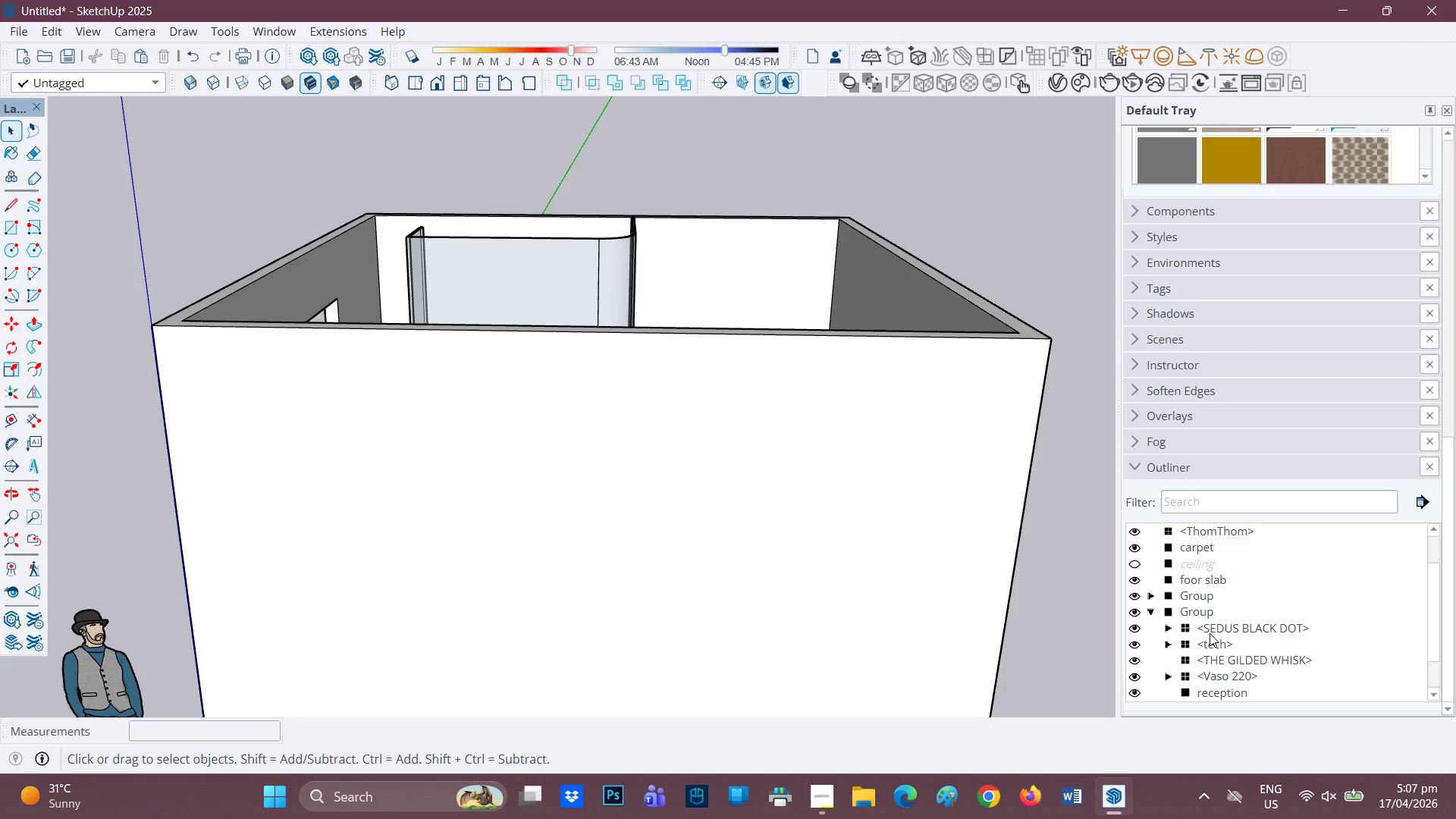 
scroll: coordinate [1177, 655], scroll_direction: down, amount: 1.0
 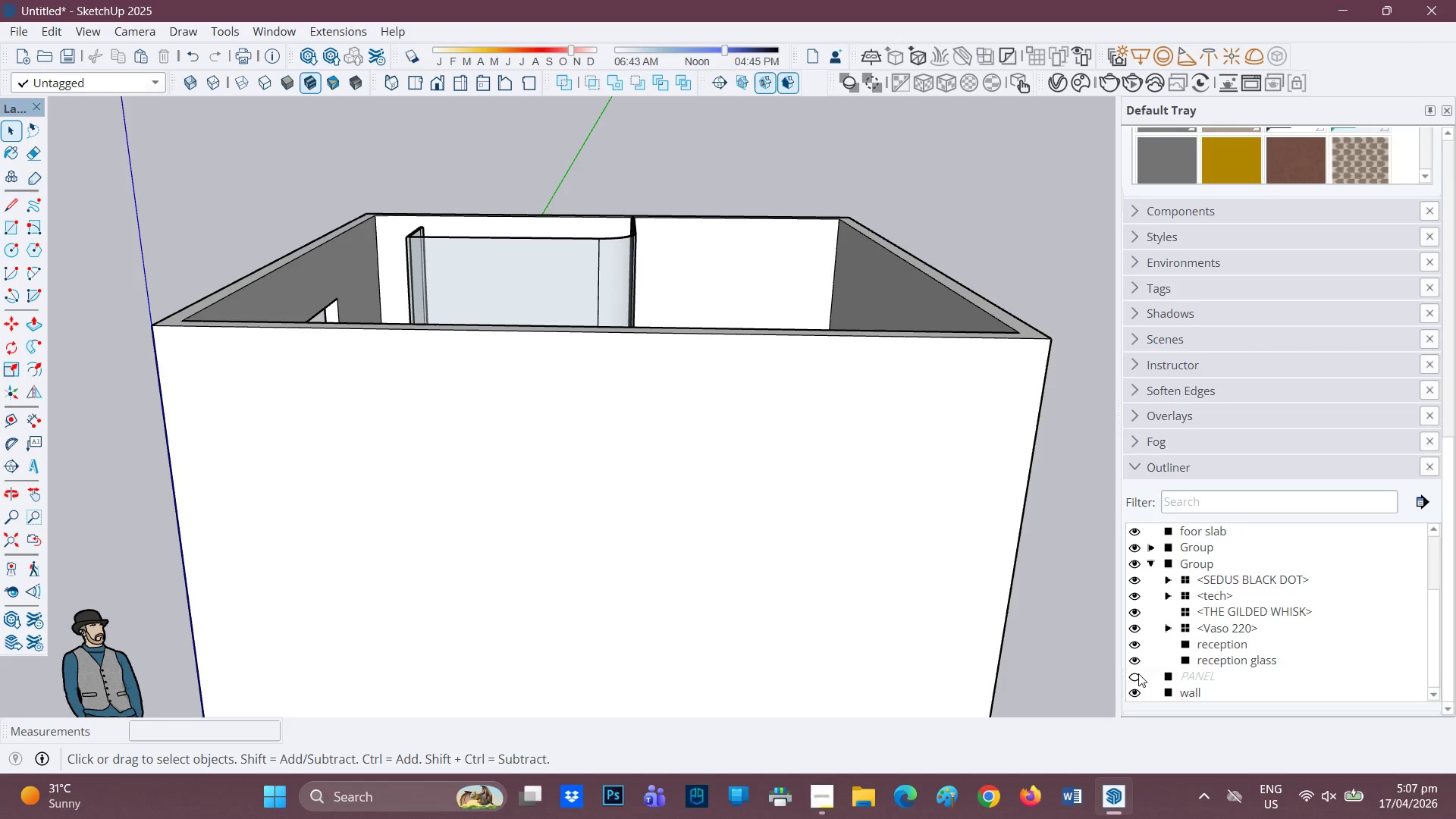 
left_click([1138, 673])
 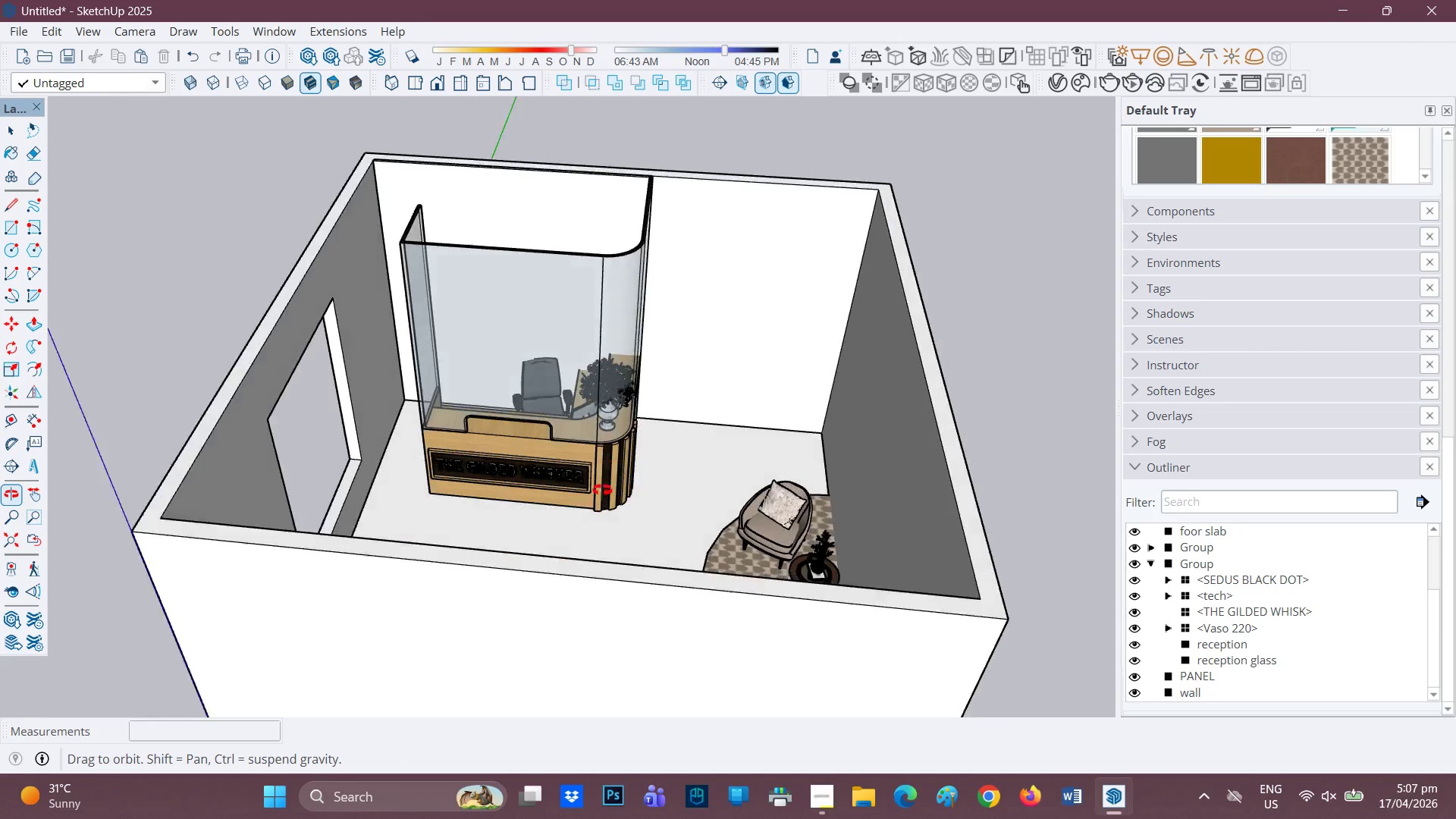 
scroll: coordinate [588, 350], scroll_direction: up, amount: 1.0
 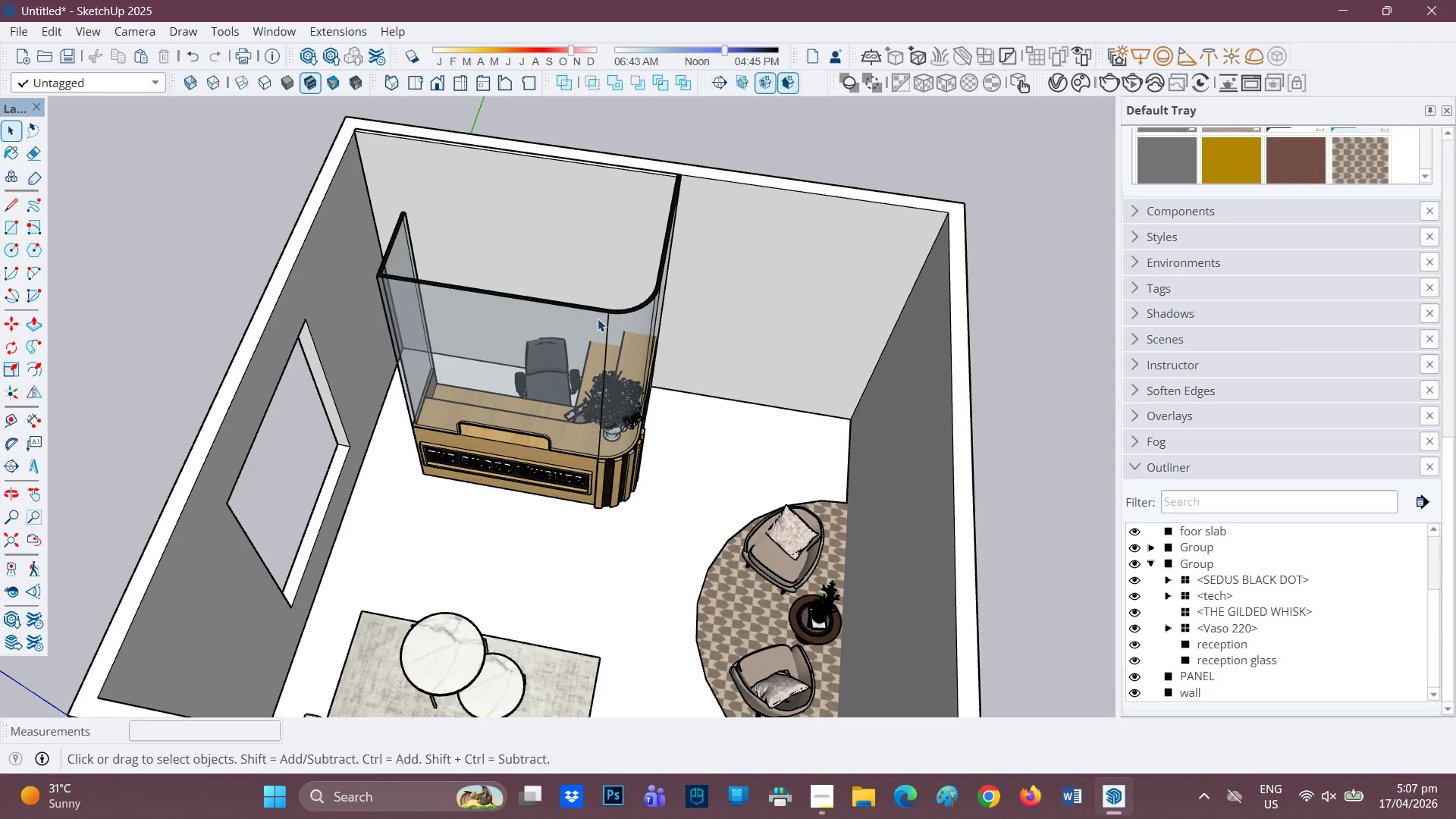 
key(H)
 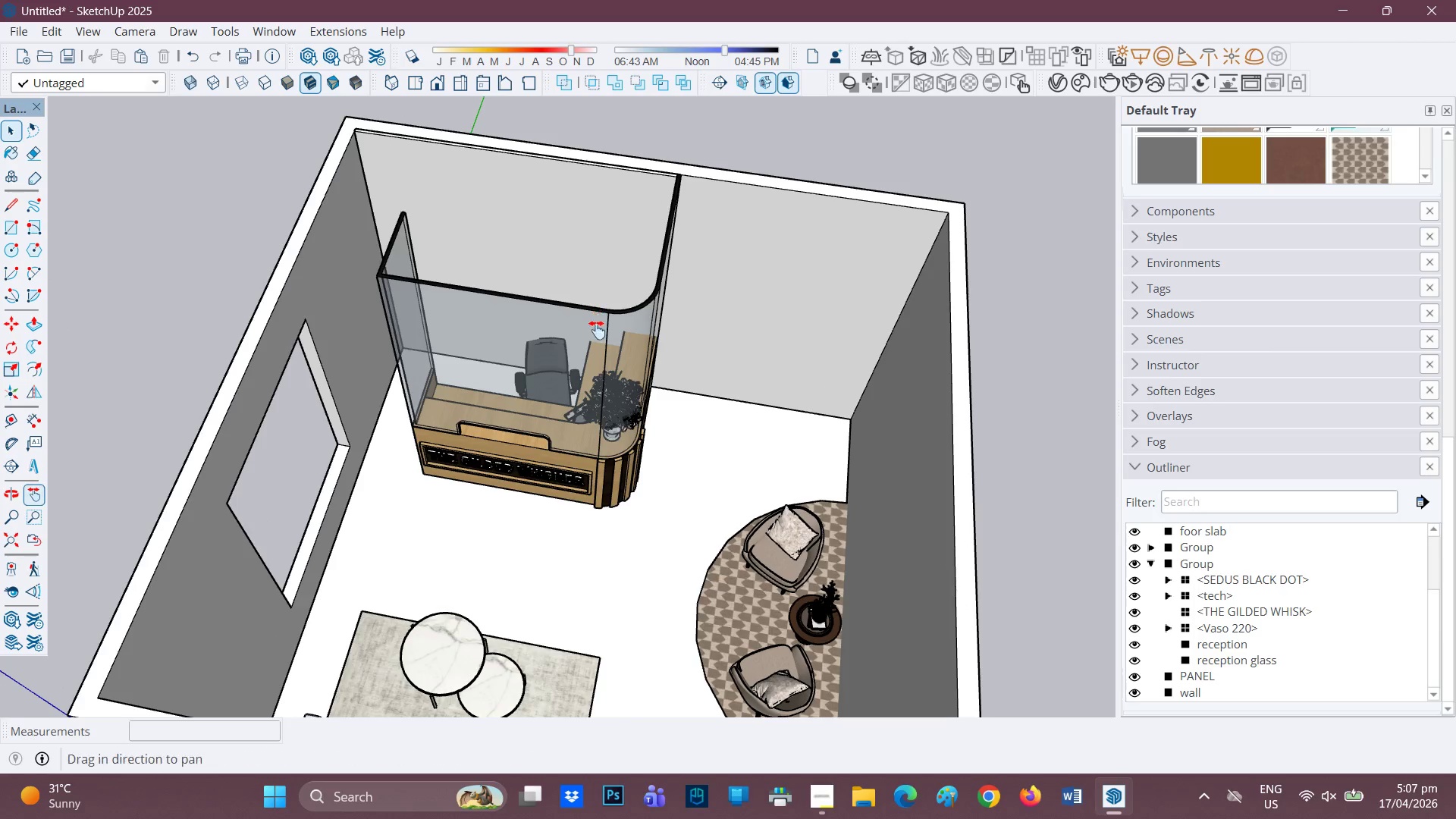 
left_click_drag(start_coordinate=[598, 322], to_coordinate=[535, 601])
 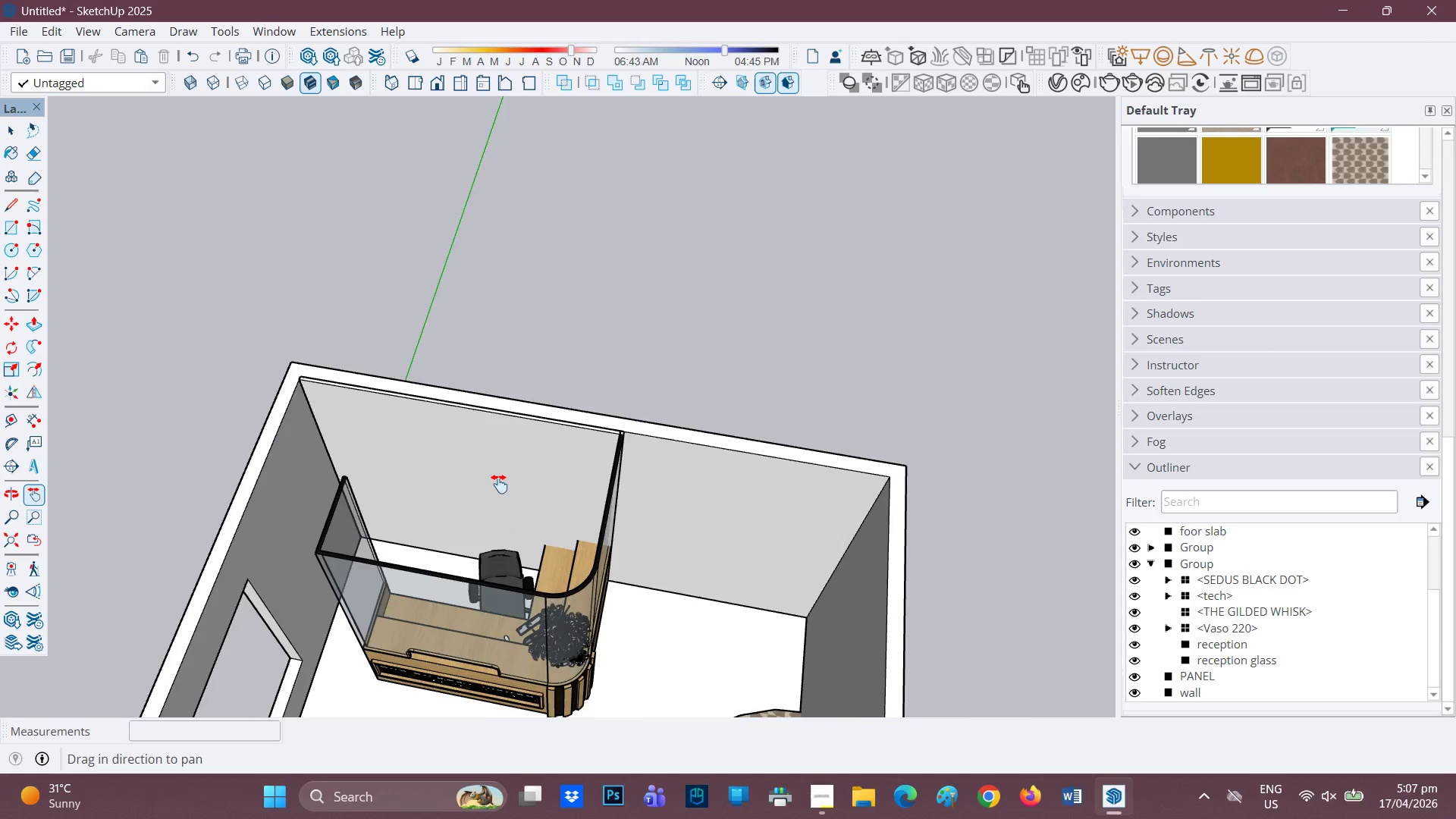 
scroll: coordinate [450, 375], scroll_direction: up, amount: 6.0
 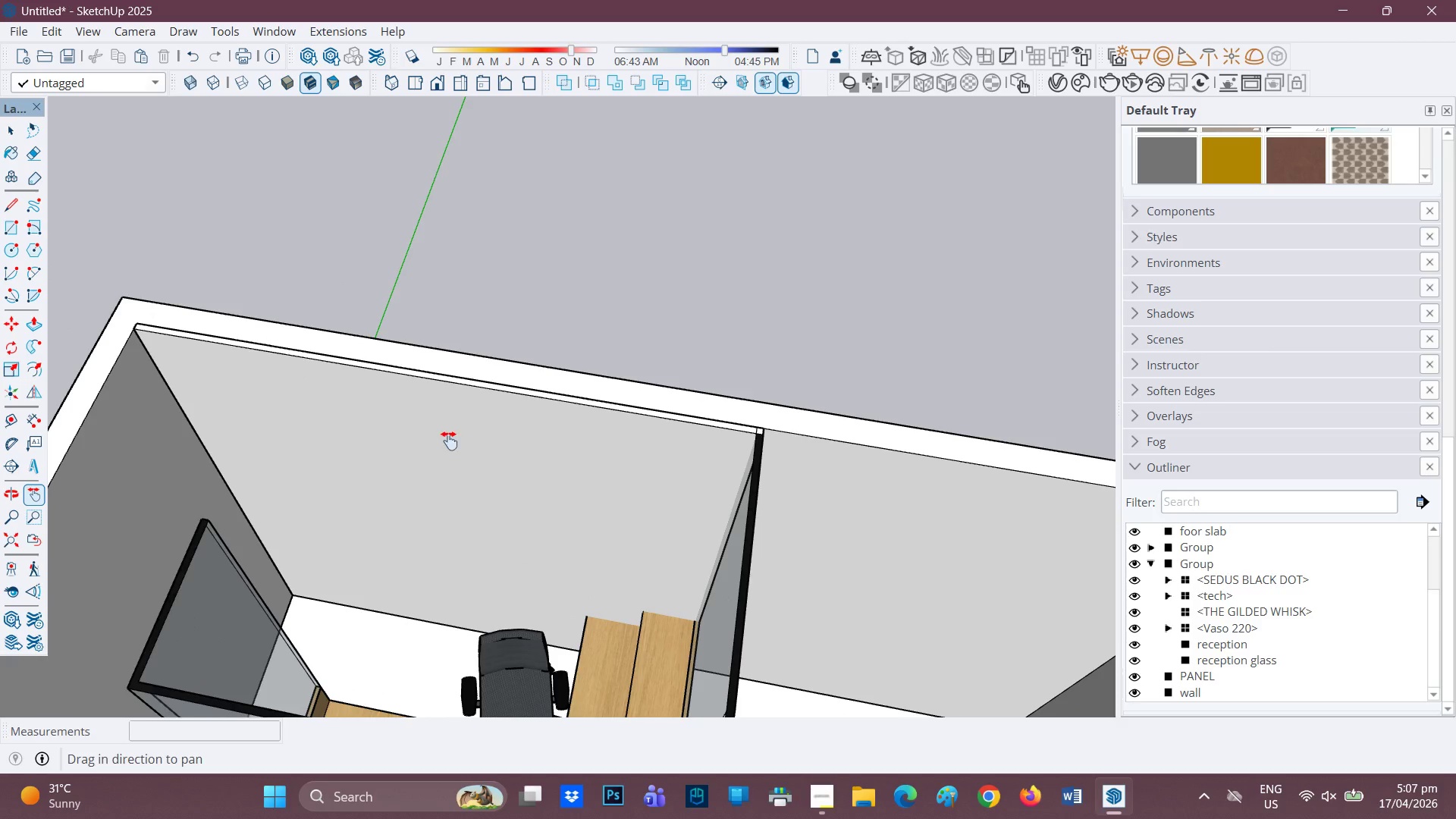 
scroll: coordinate [609, 529], scroll_direction: down, amount: 5.0
 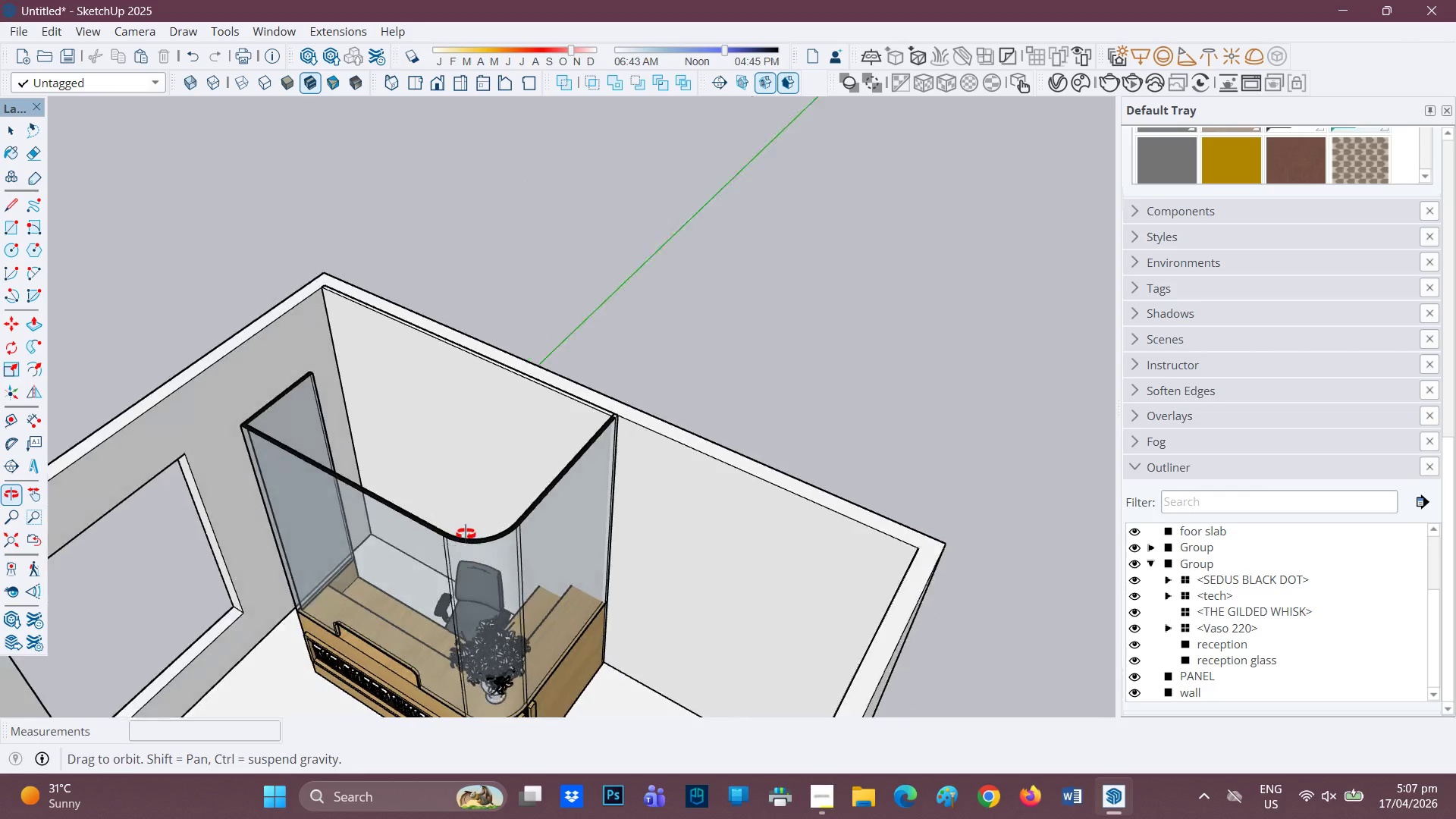 
key(Space)
 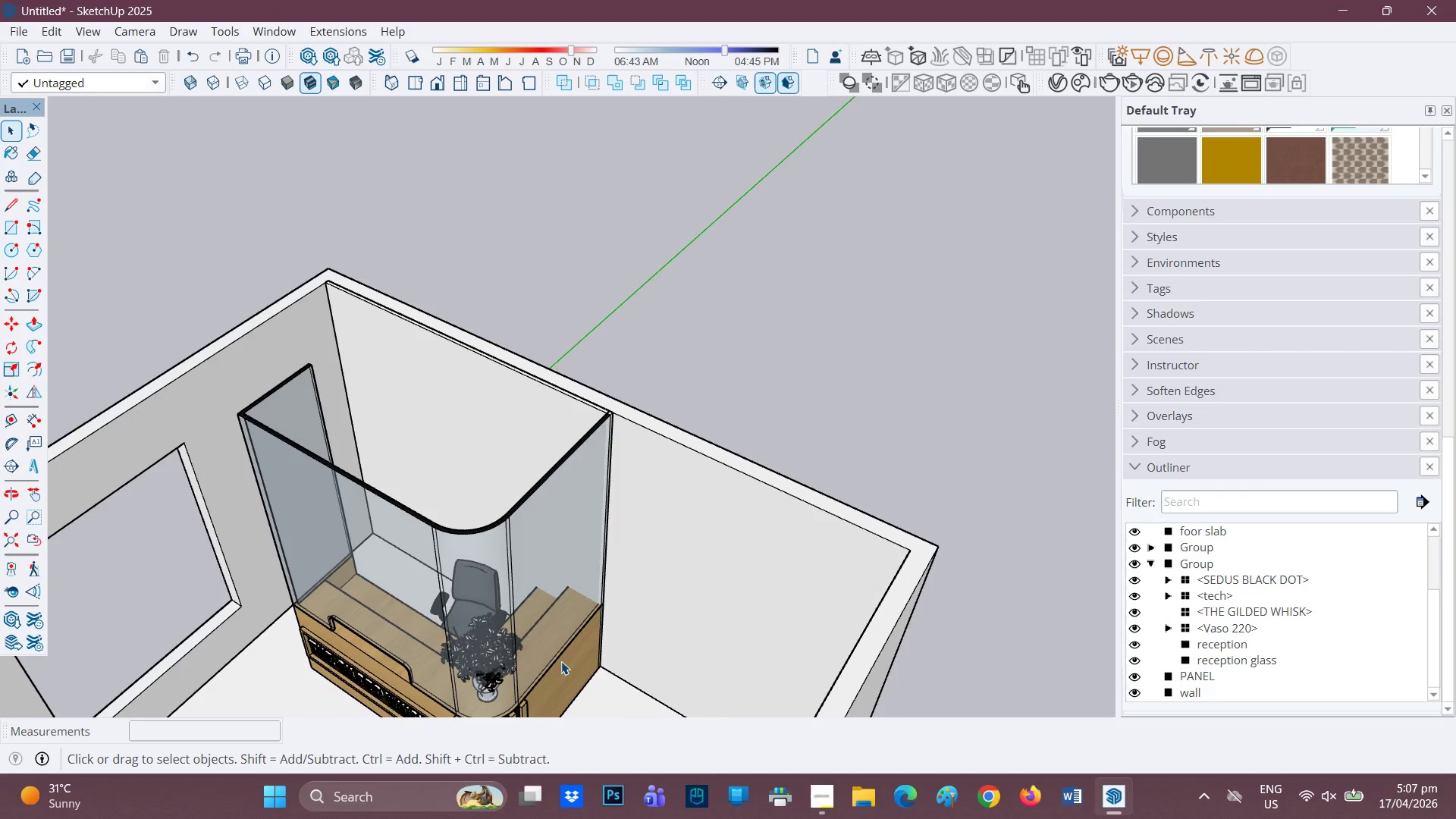 
left_click([562, 661])
 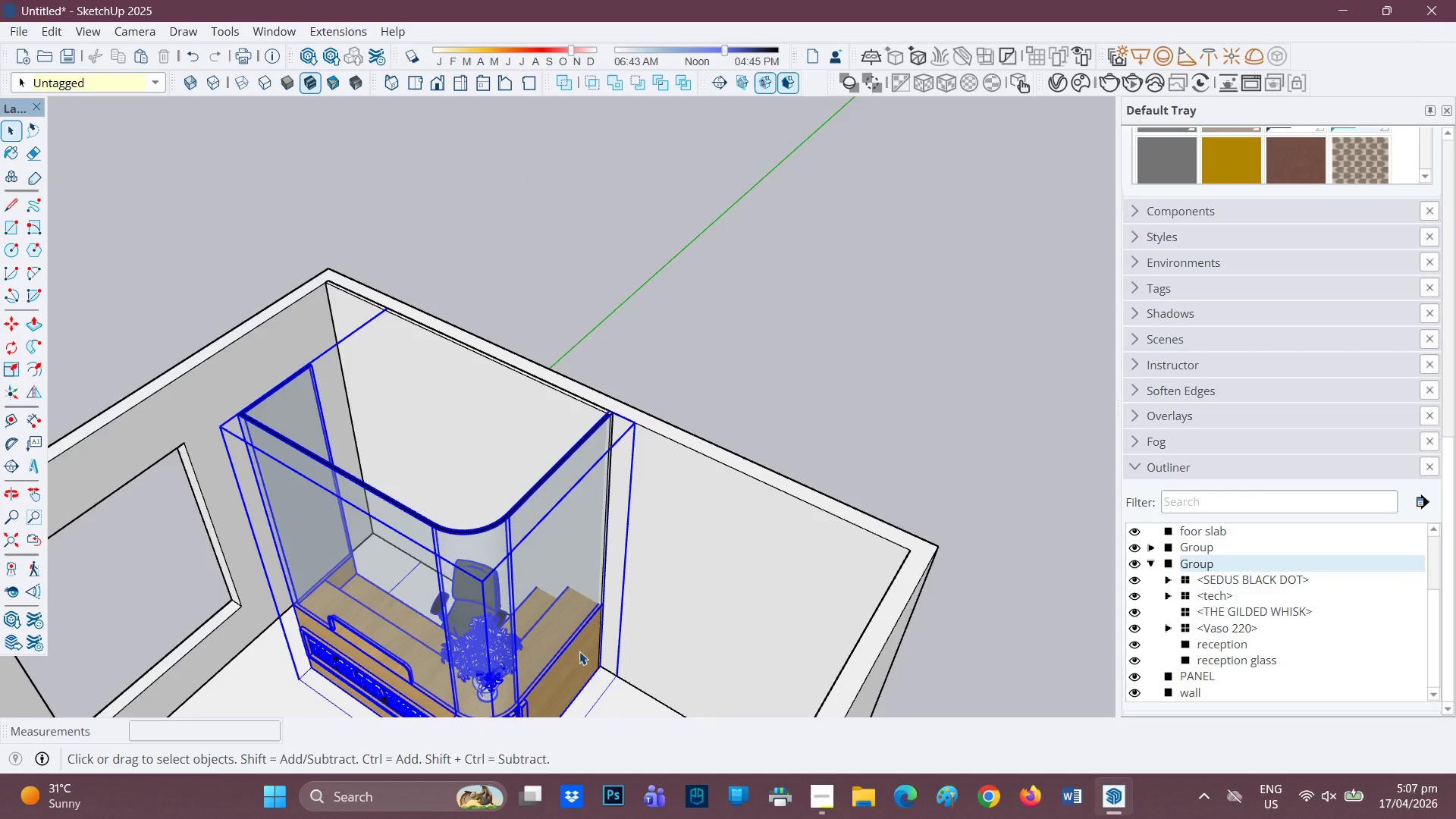 
scroll: coordinate [592, 472], scroll_direction: up, amount: 10.0
 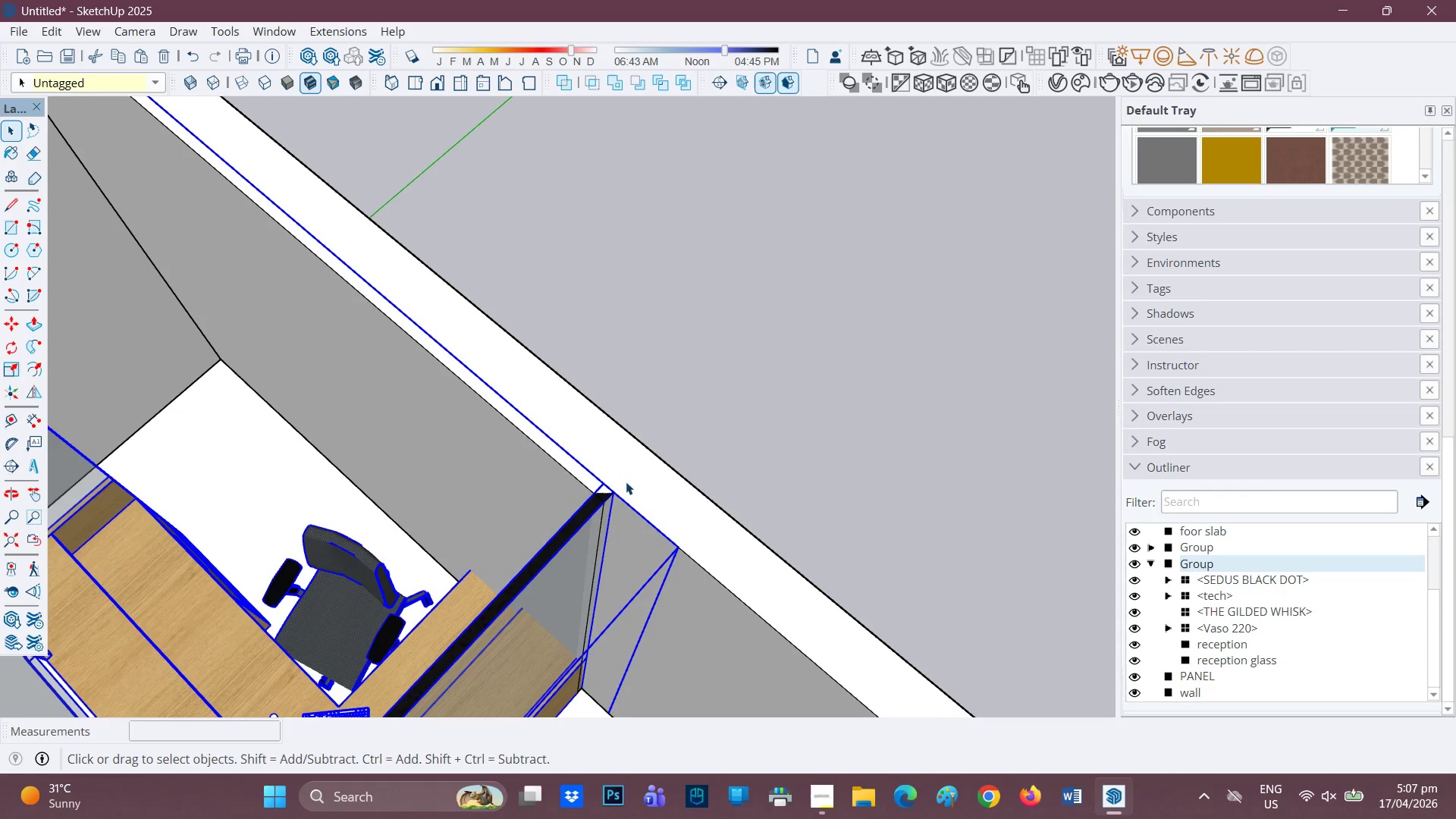 
key(M)
 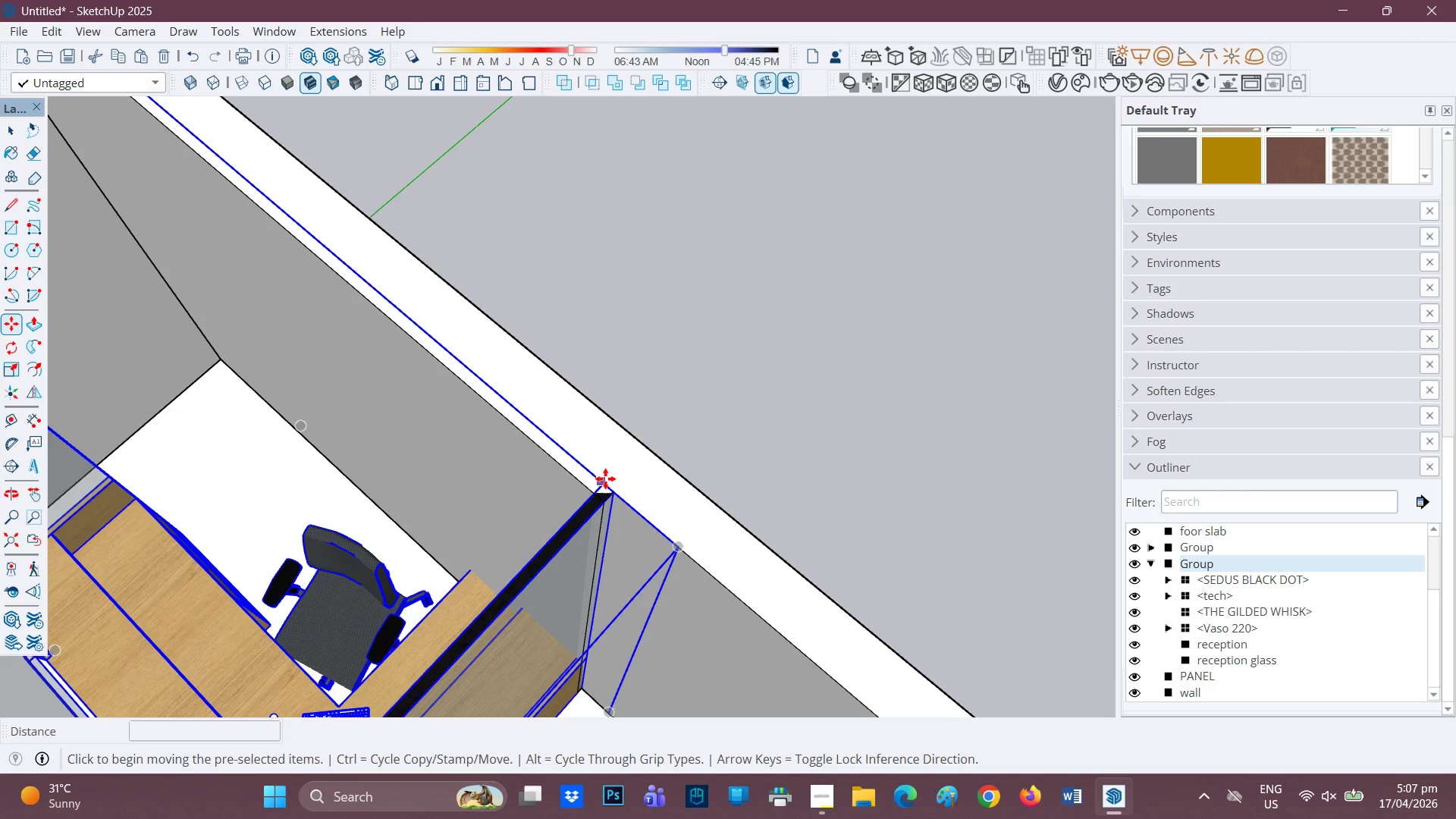 
left_click([605, 479])
 